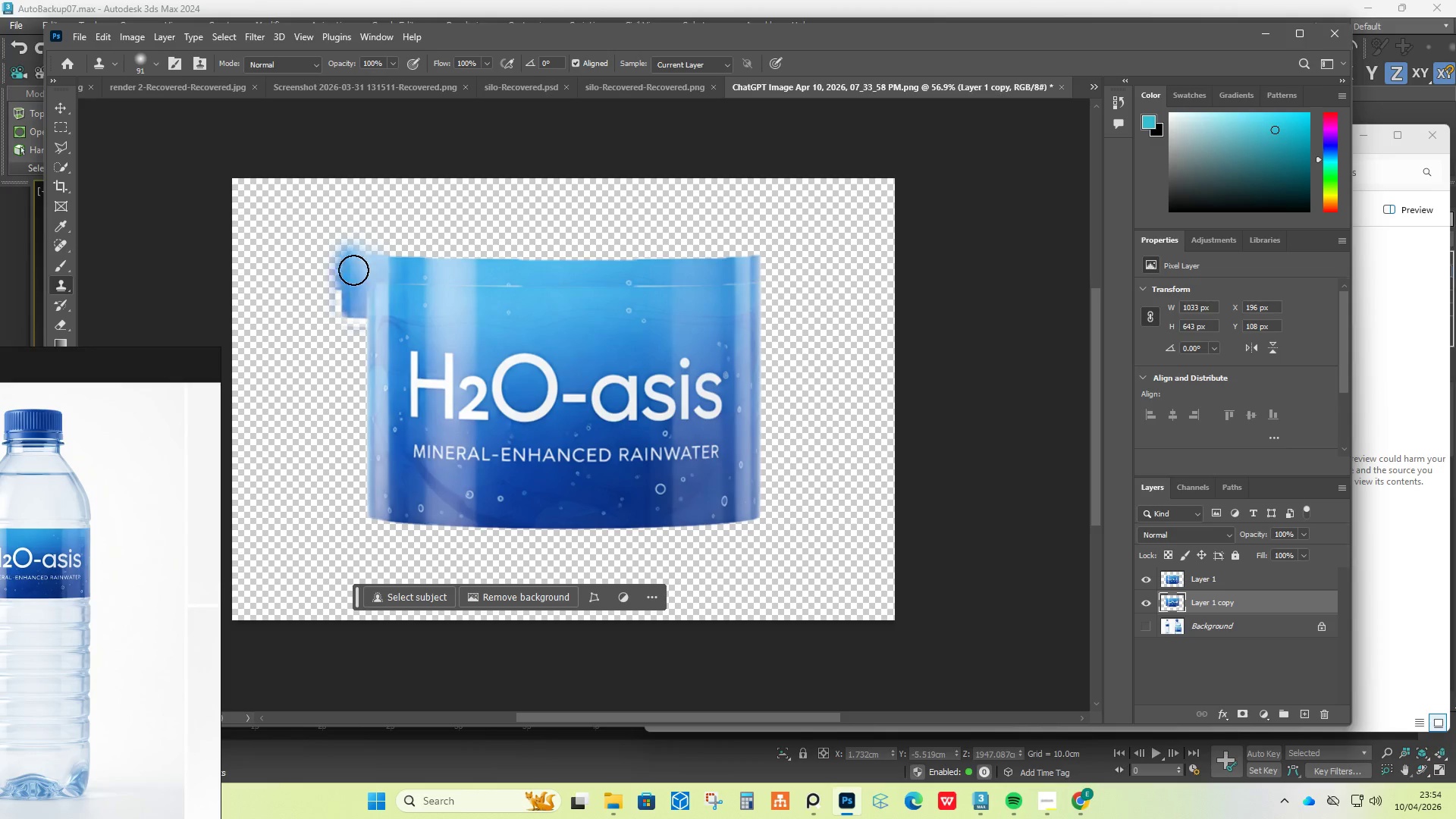 
left_click_drag(start_coordinate=[347, 260], to_coordinate=[352, 302])
 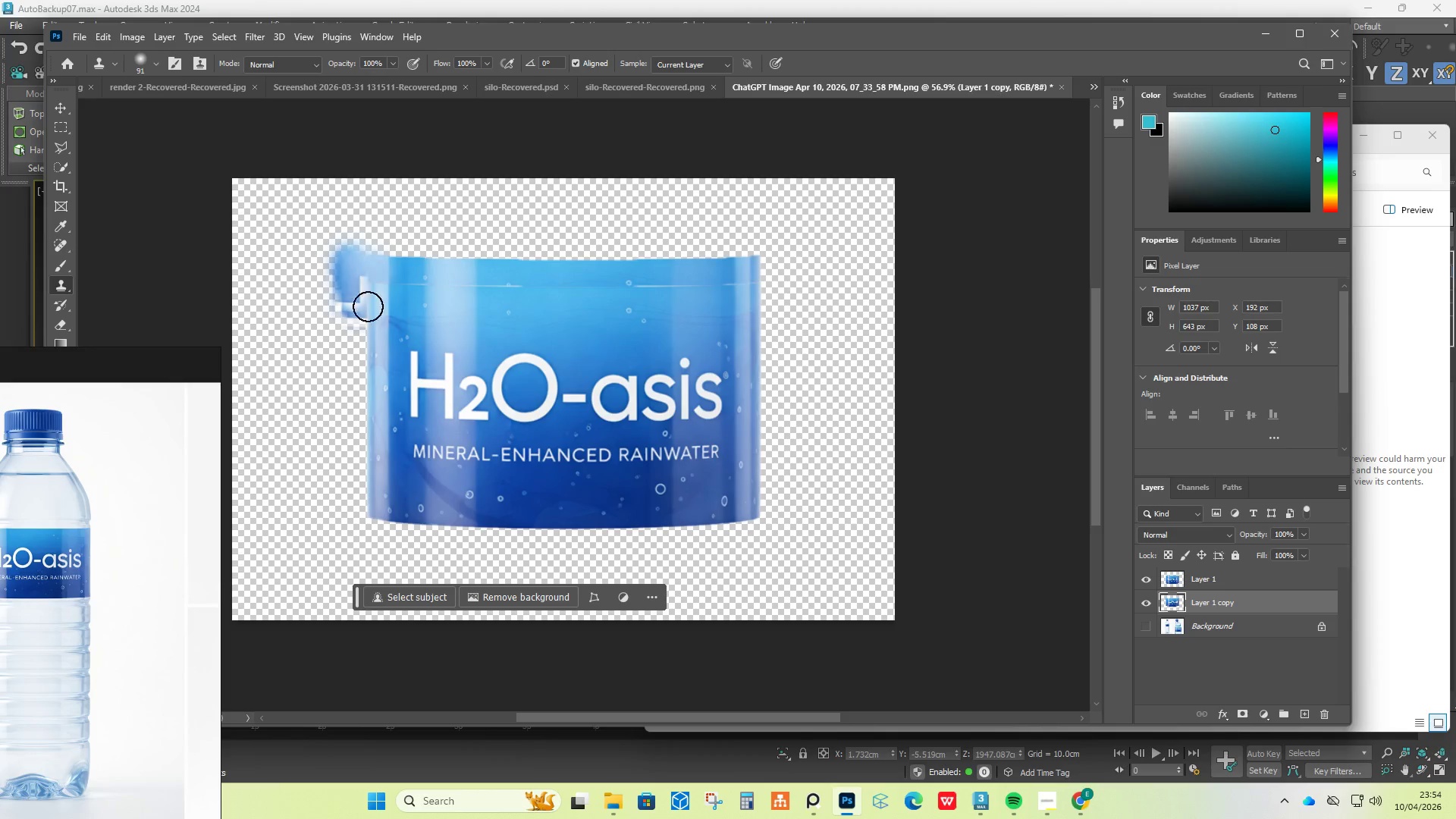 
left_click_drag(start_coordinate=[359, 274], to_coordinate=[372, 308])
 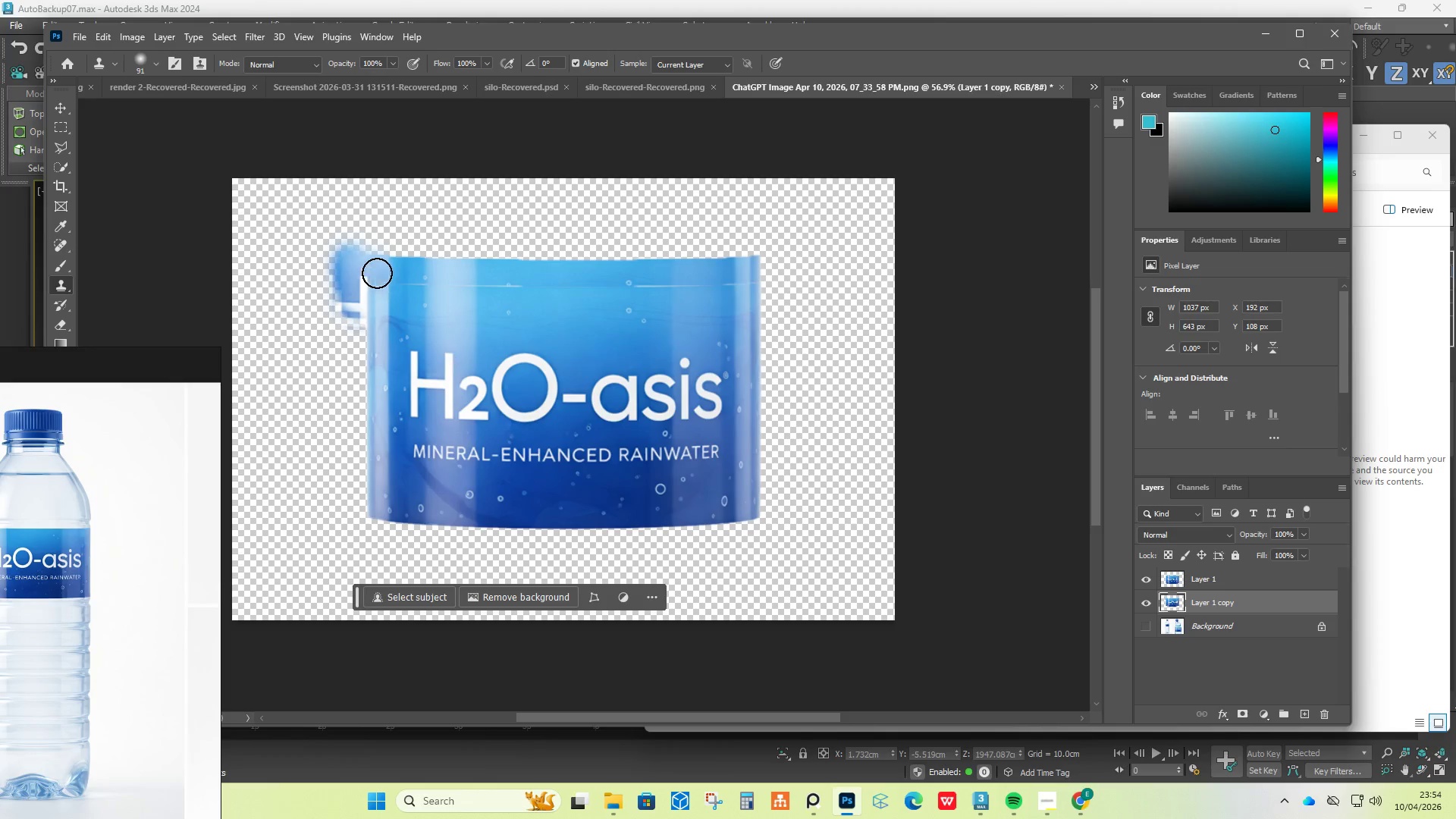 
left_click_drag(start_coordinate=[377, 275], to_coordinate=[374, 278])
 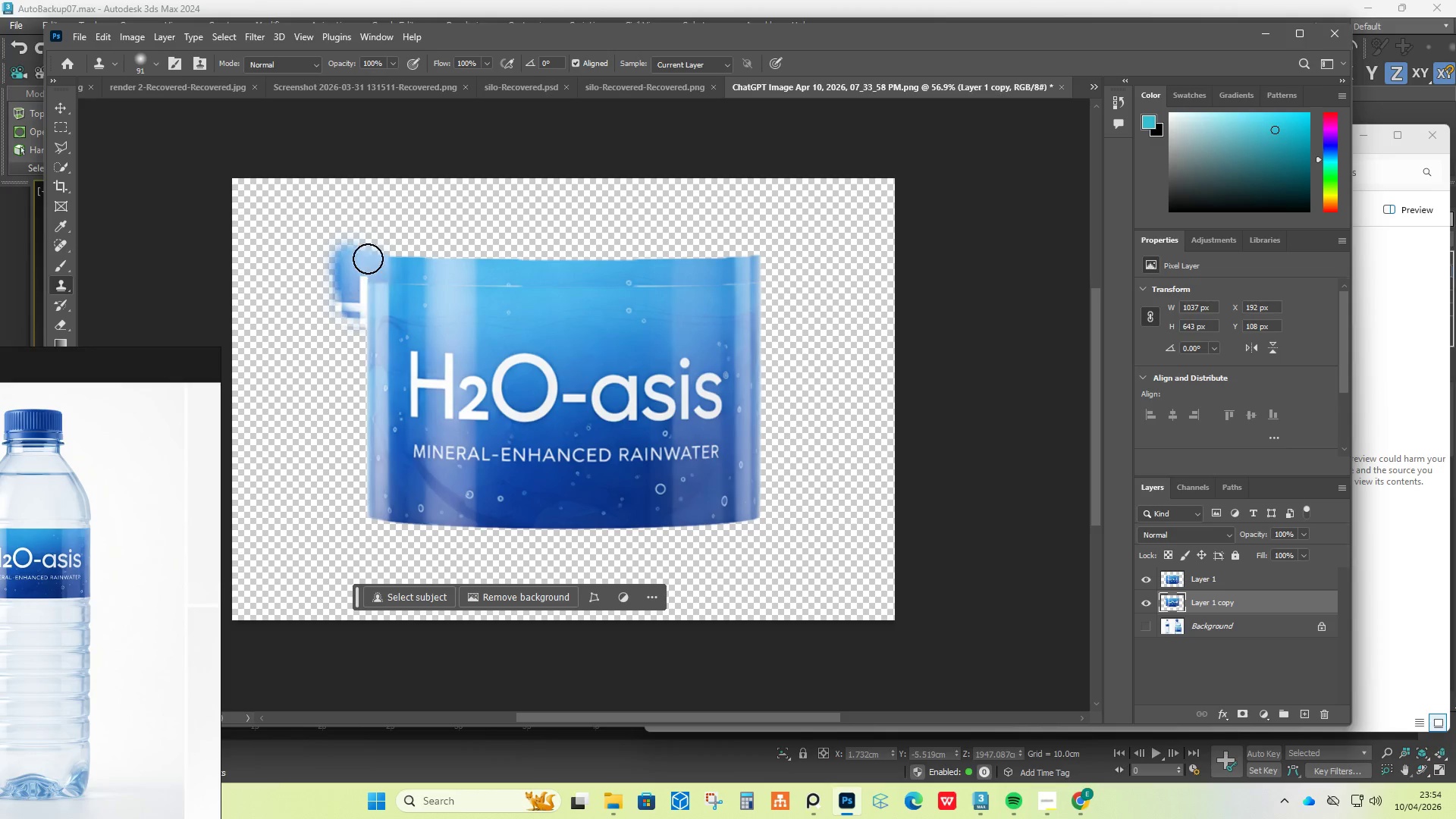 
left_click_drag(start_coordinate=[368, 260], to_coordinate=[365, 290])
 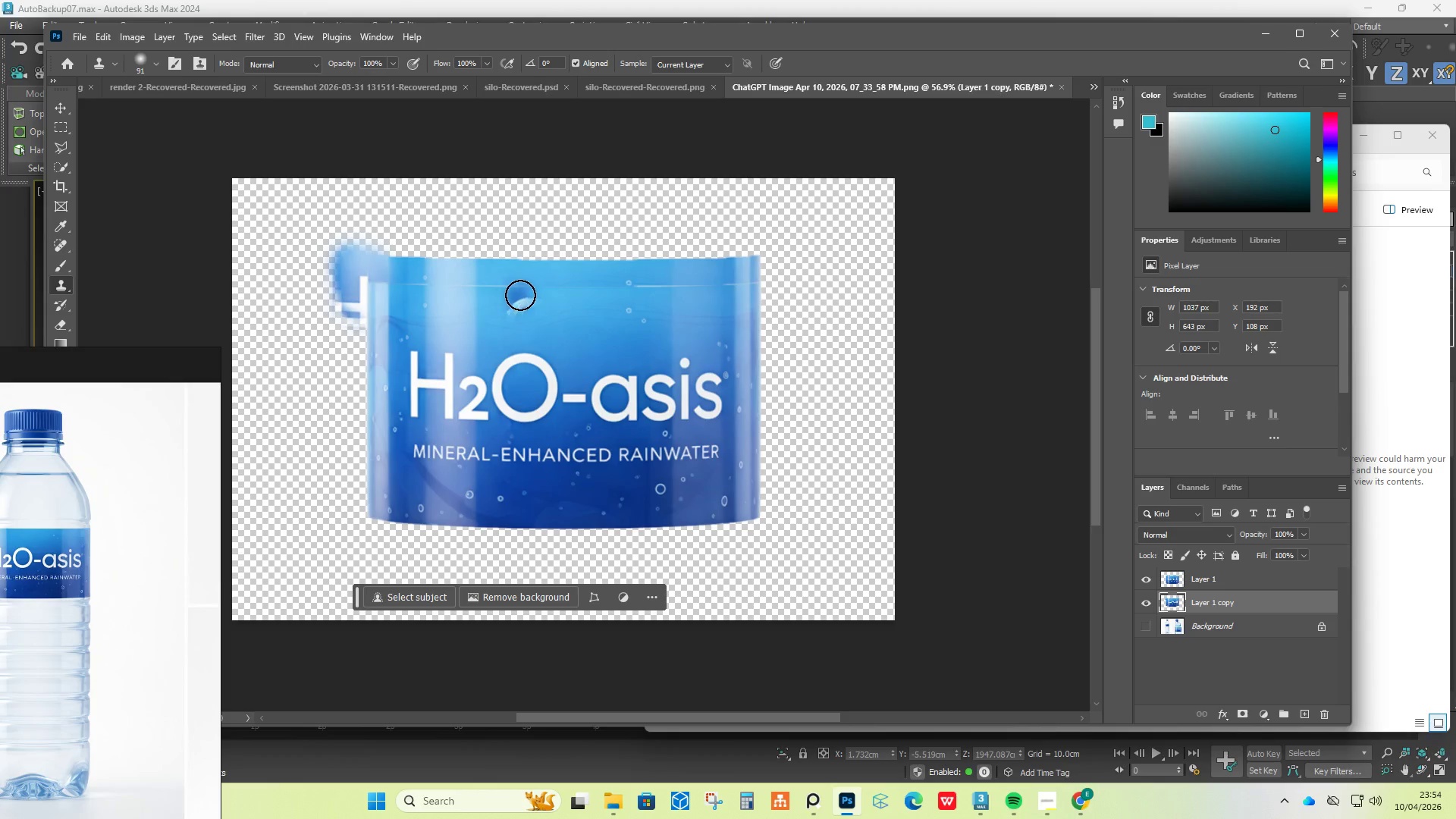 
key(Control+Z)
 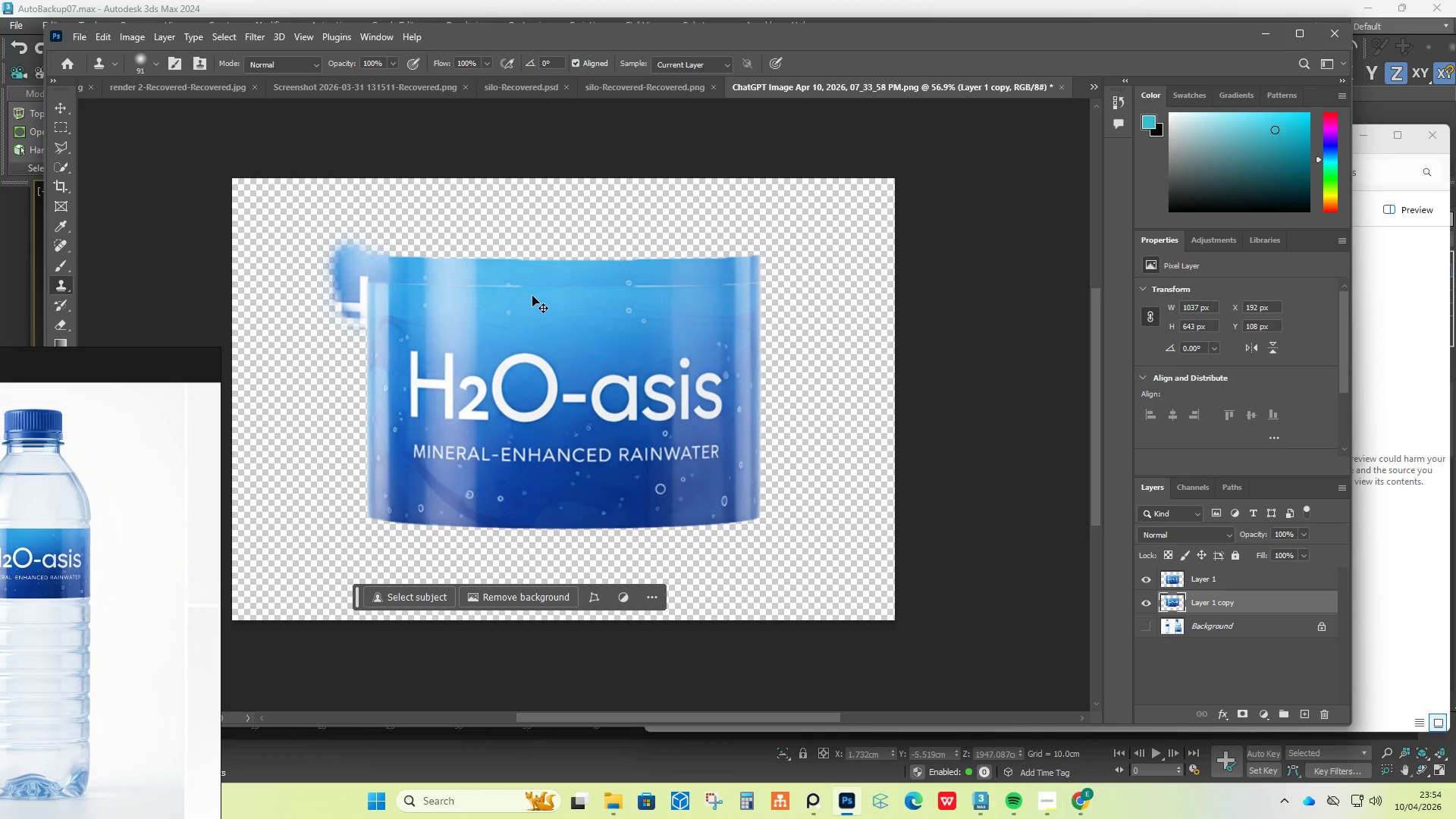 
key(Control+Z)
 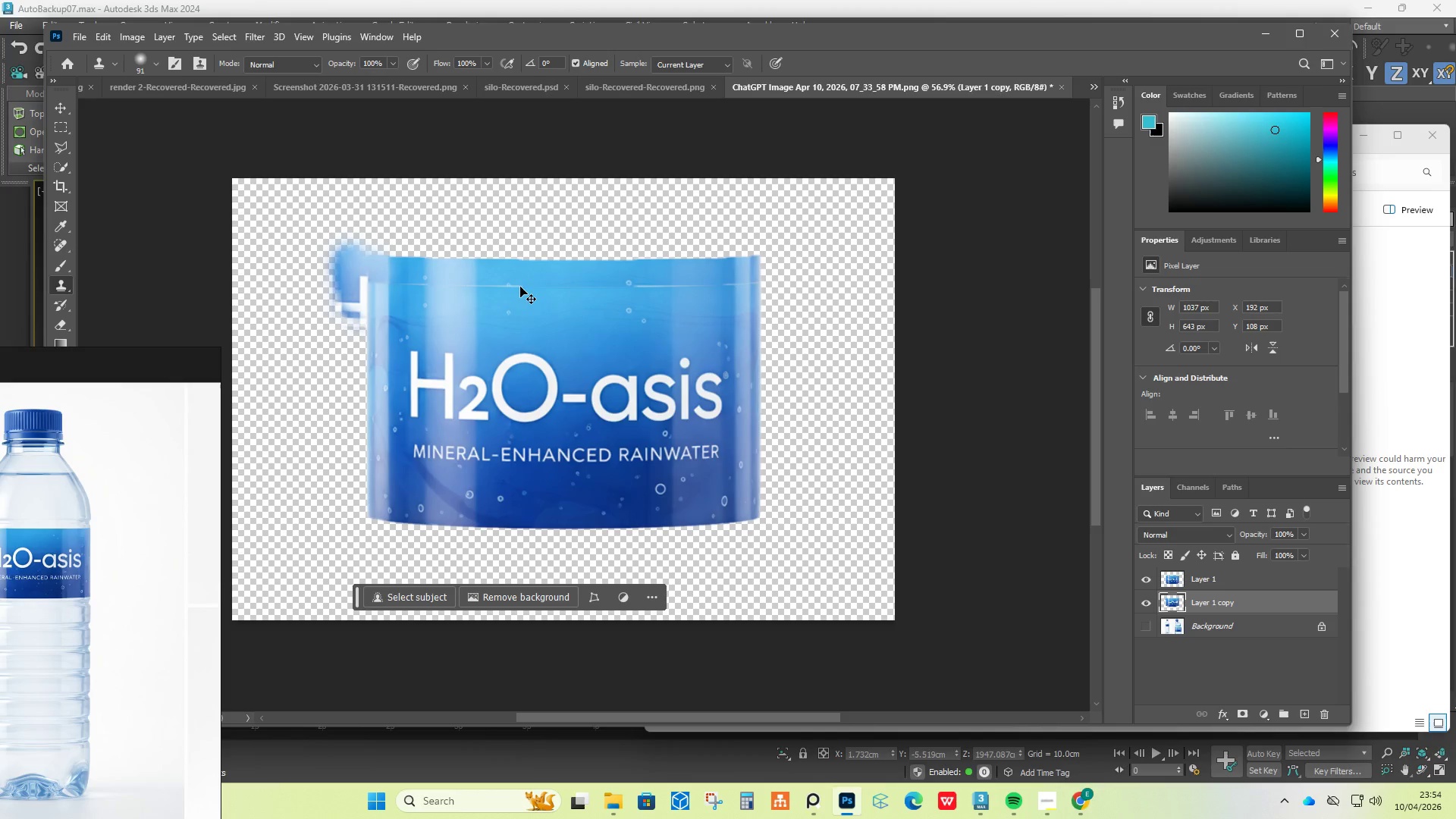 
key(Control+Z)
 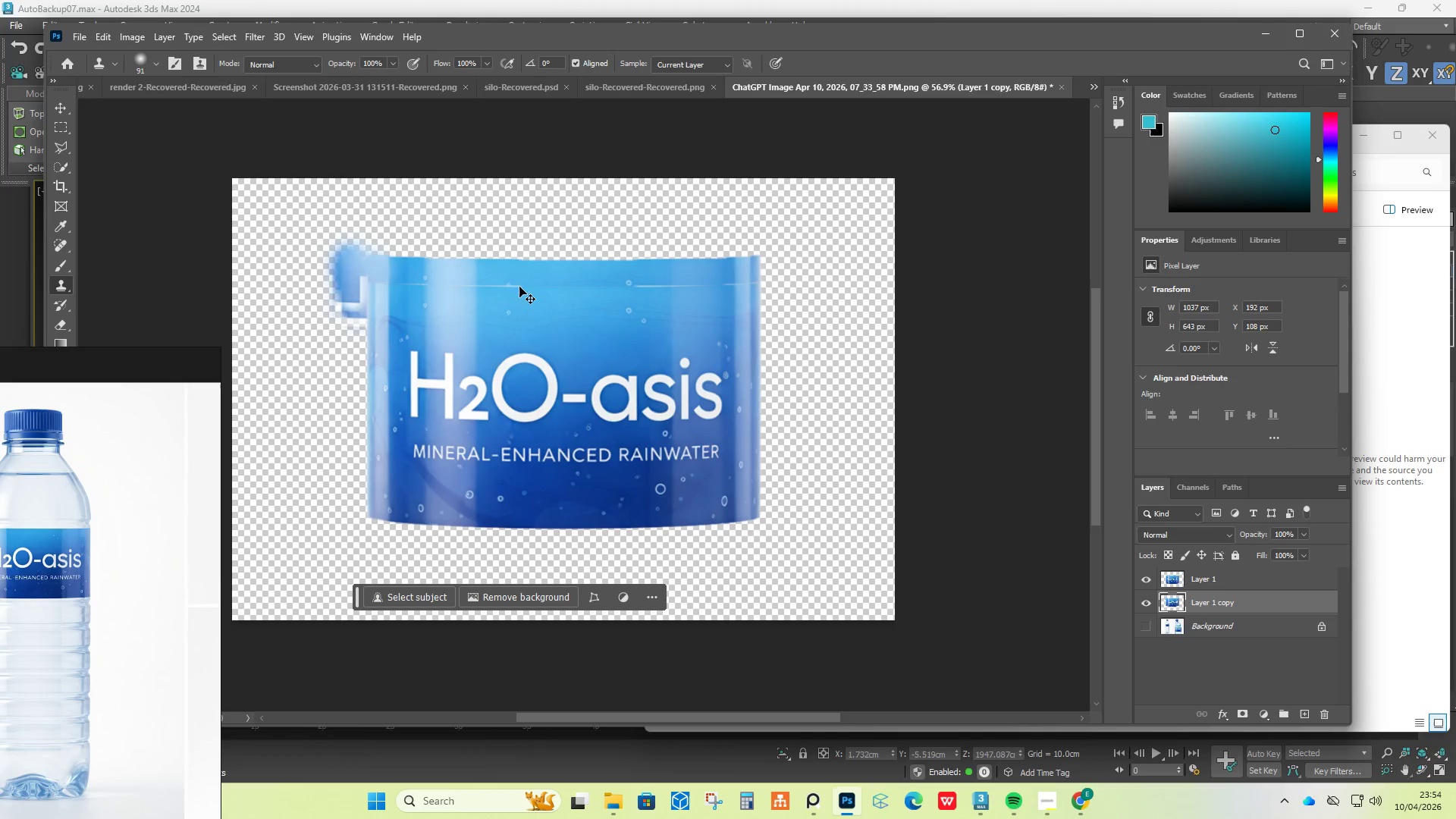 
key(Control+Z)
 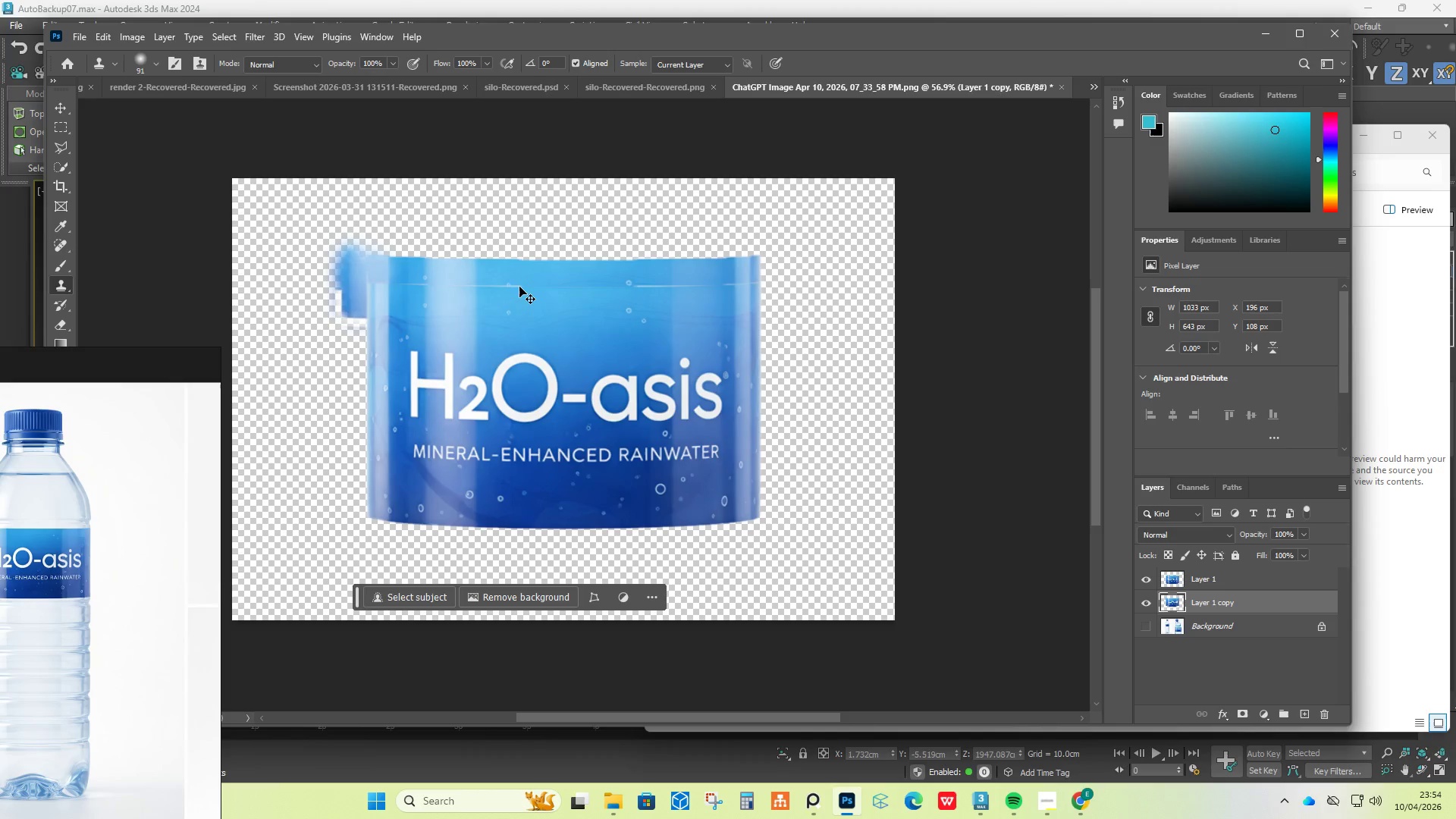 
key(Control+Z)
 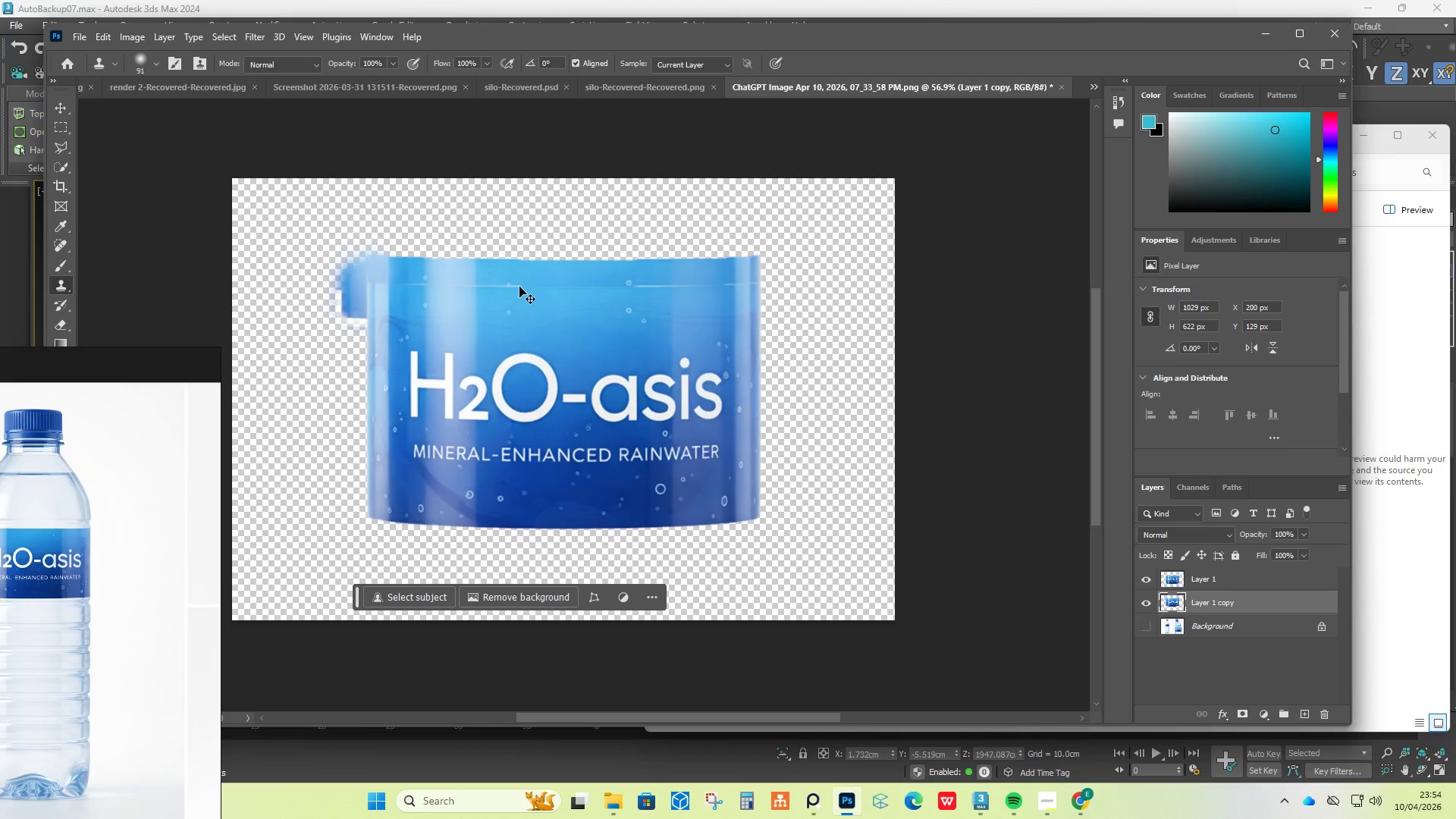 
key(Control+Z)
 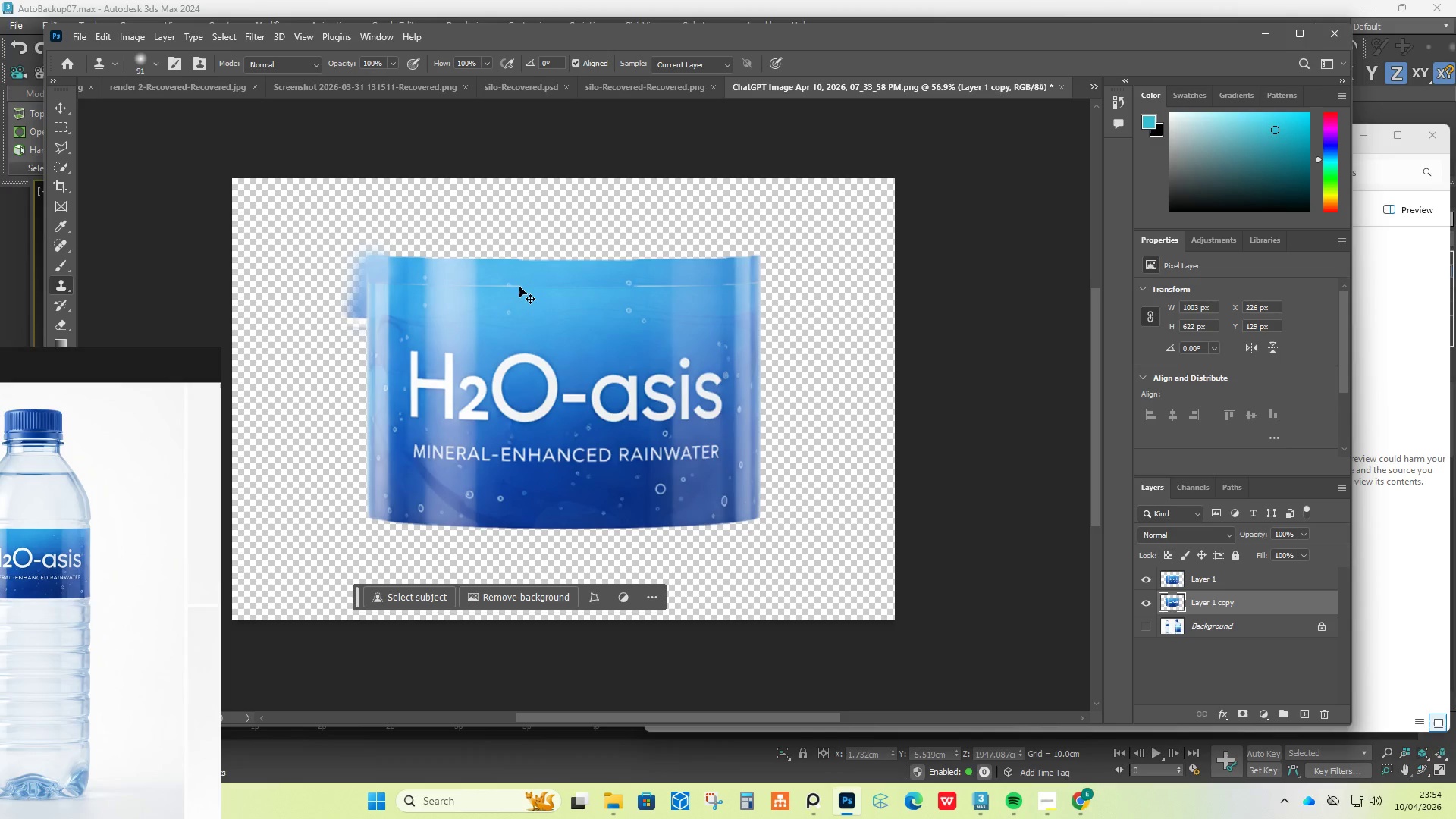 
key(Control+Z)
 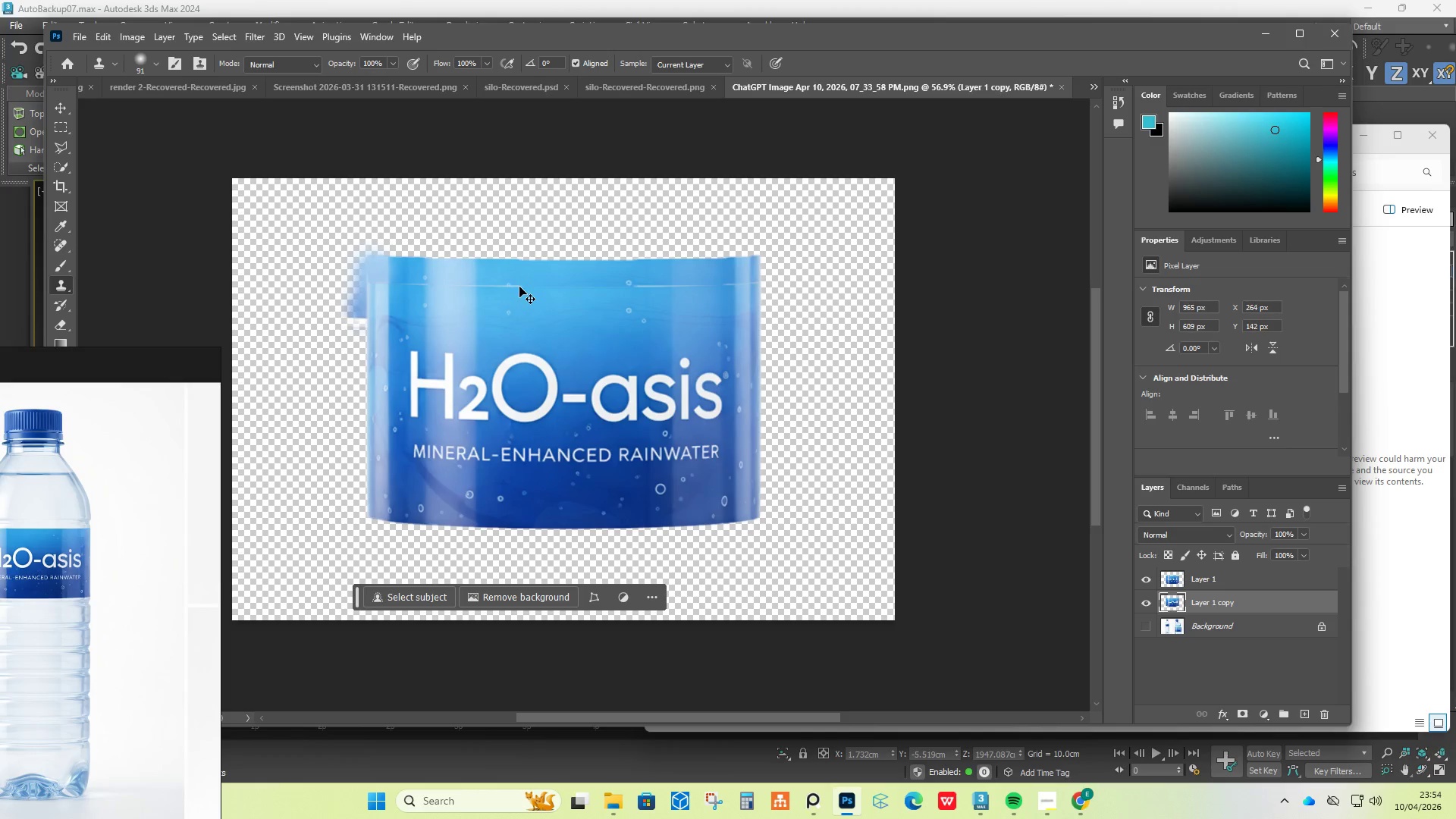 
key(Control+Z)
 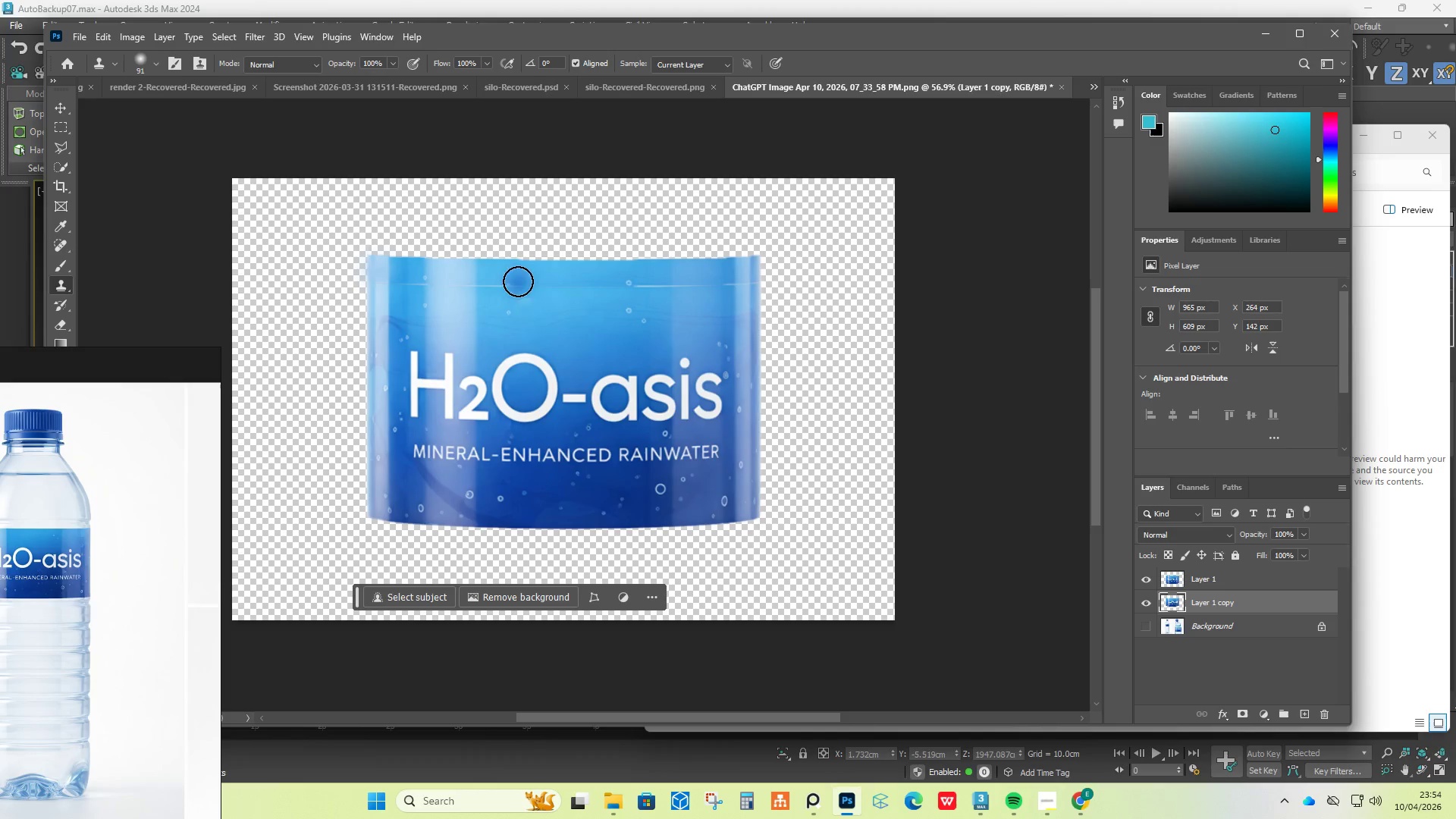 
hold_key(key=AltLeft, duration=0.94)
left_click([522, 269])
 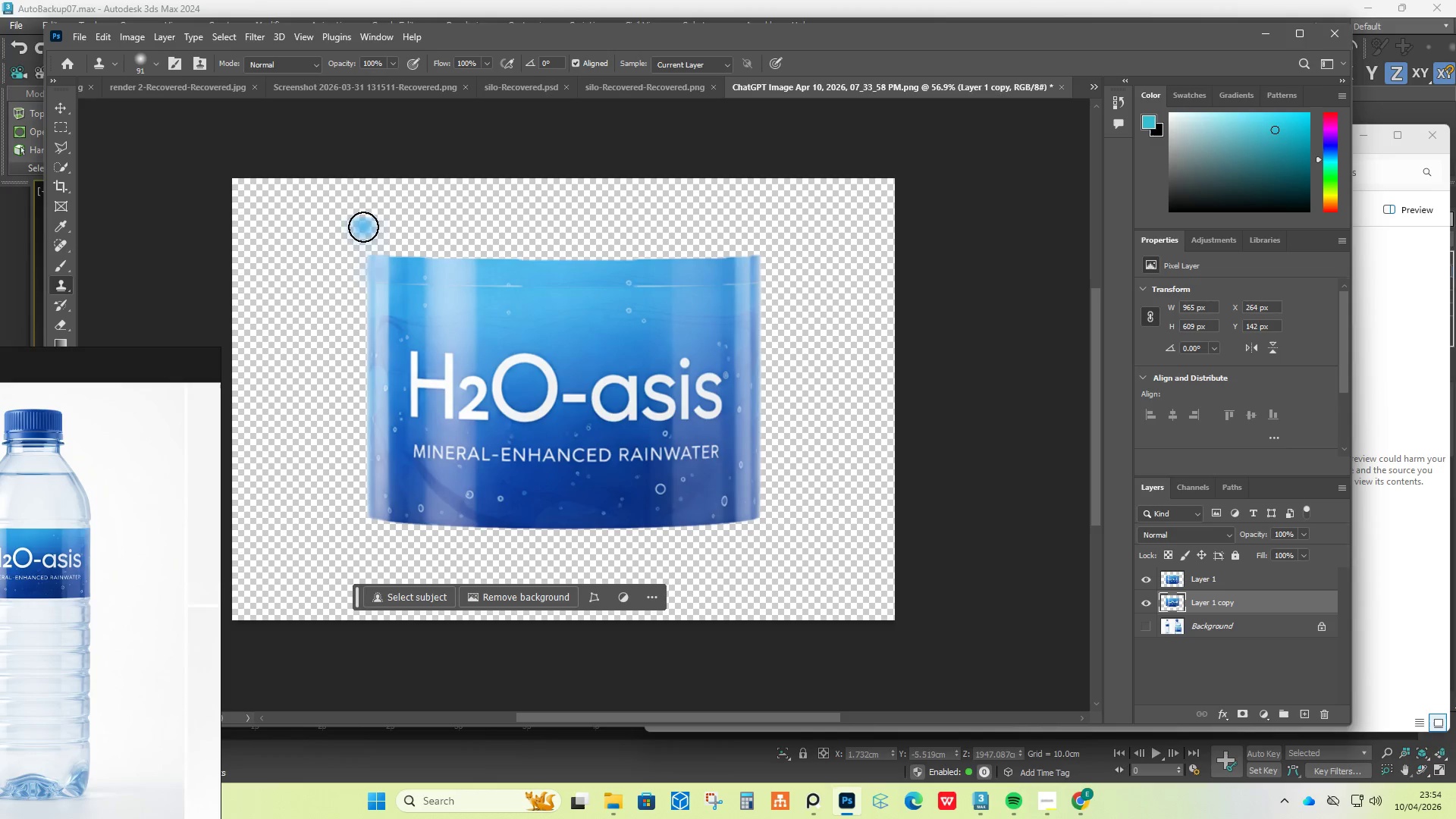 
left_click_drag(start_coordinate=[363, 227], to_coordinate=[363, 253])
 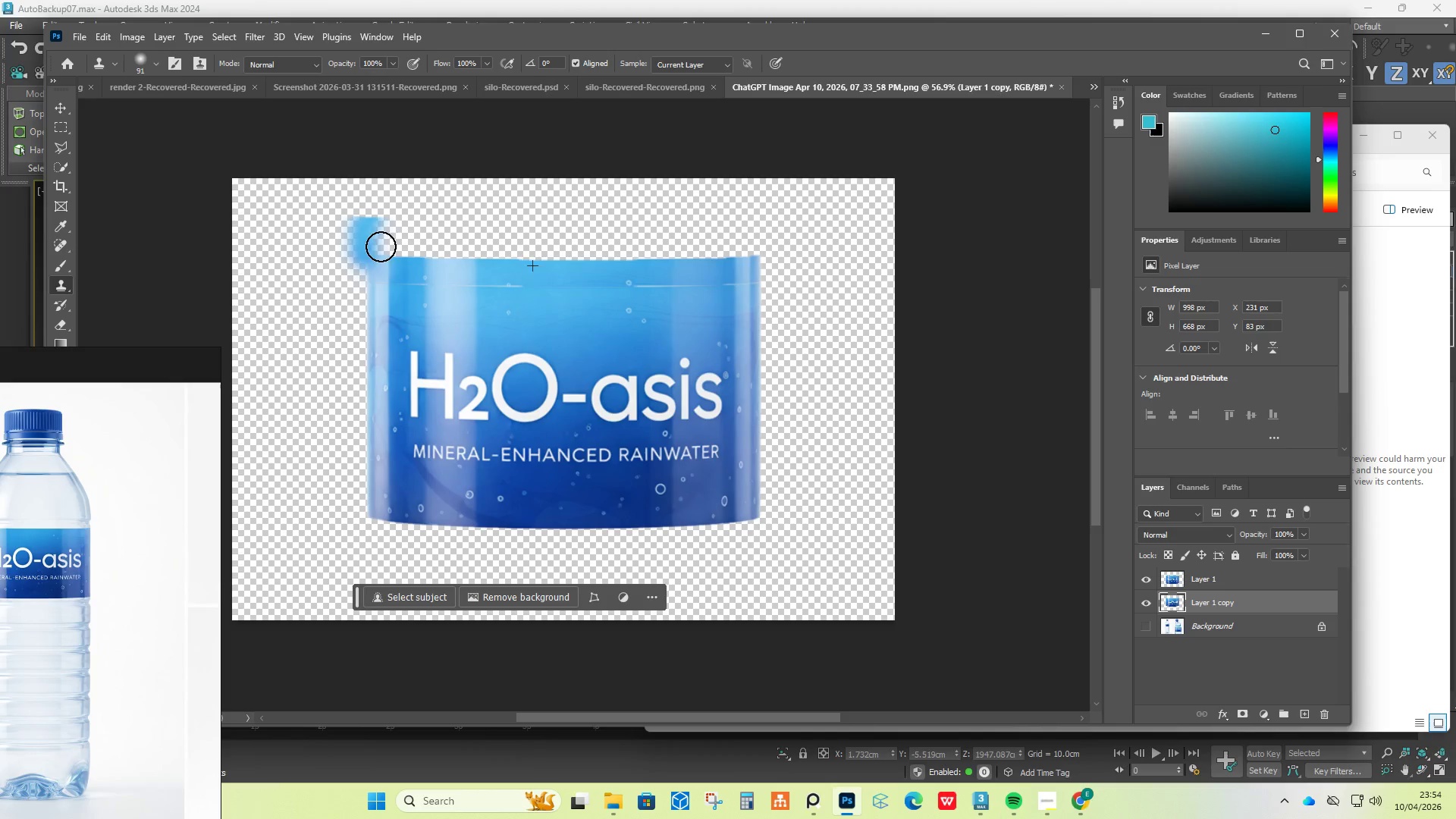 
left_click_drag(start_coordinate=[370, 218], to_coordinate=[381, 248])
 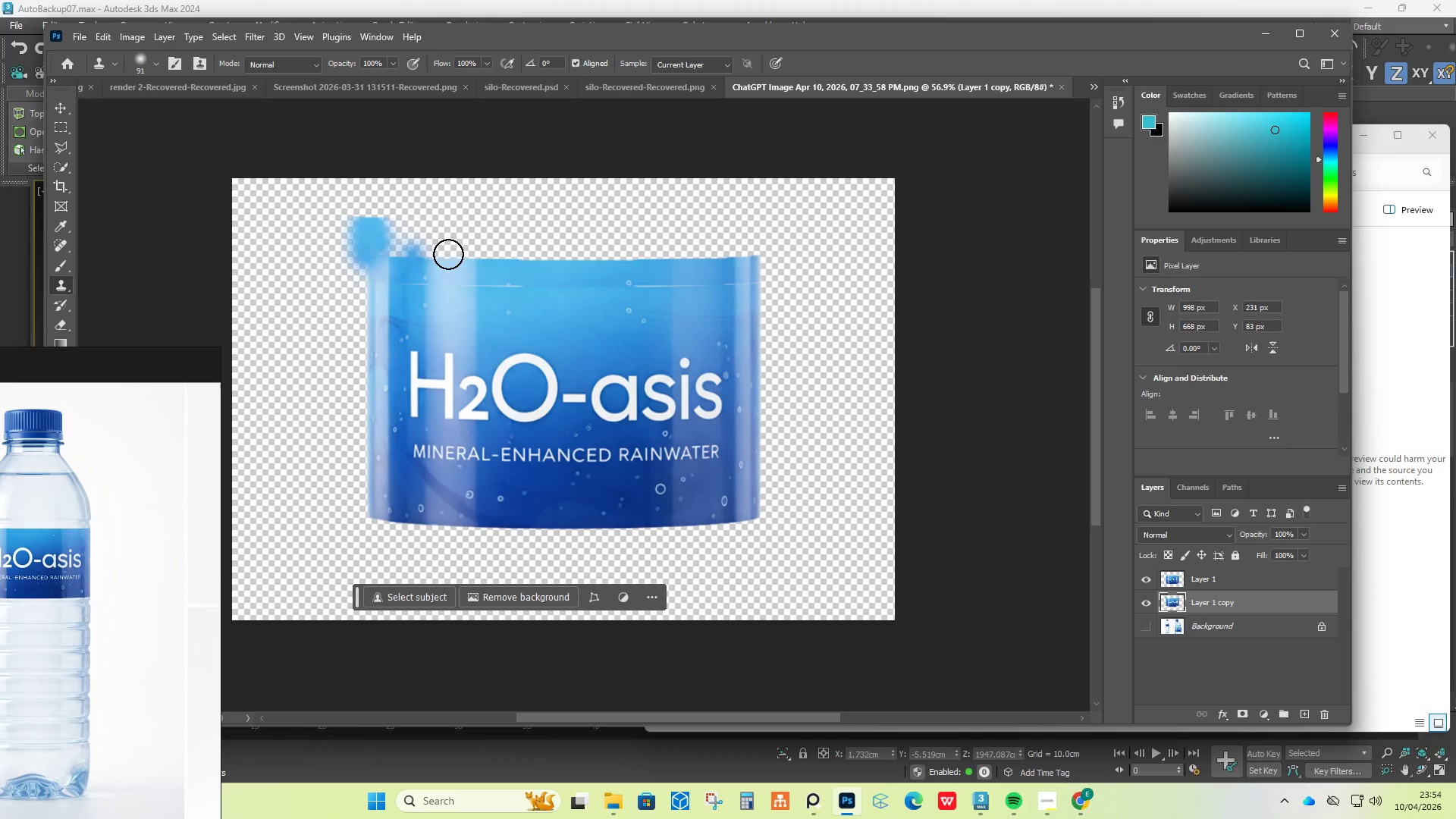 
hold_key(key=AltLeft, duration=0.5)
left_click([485, 265])
 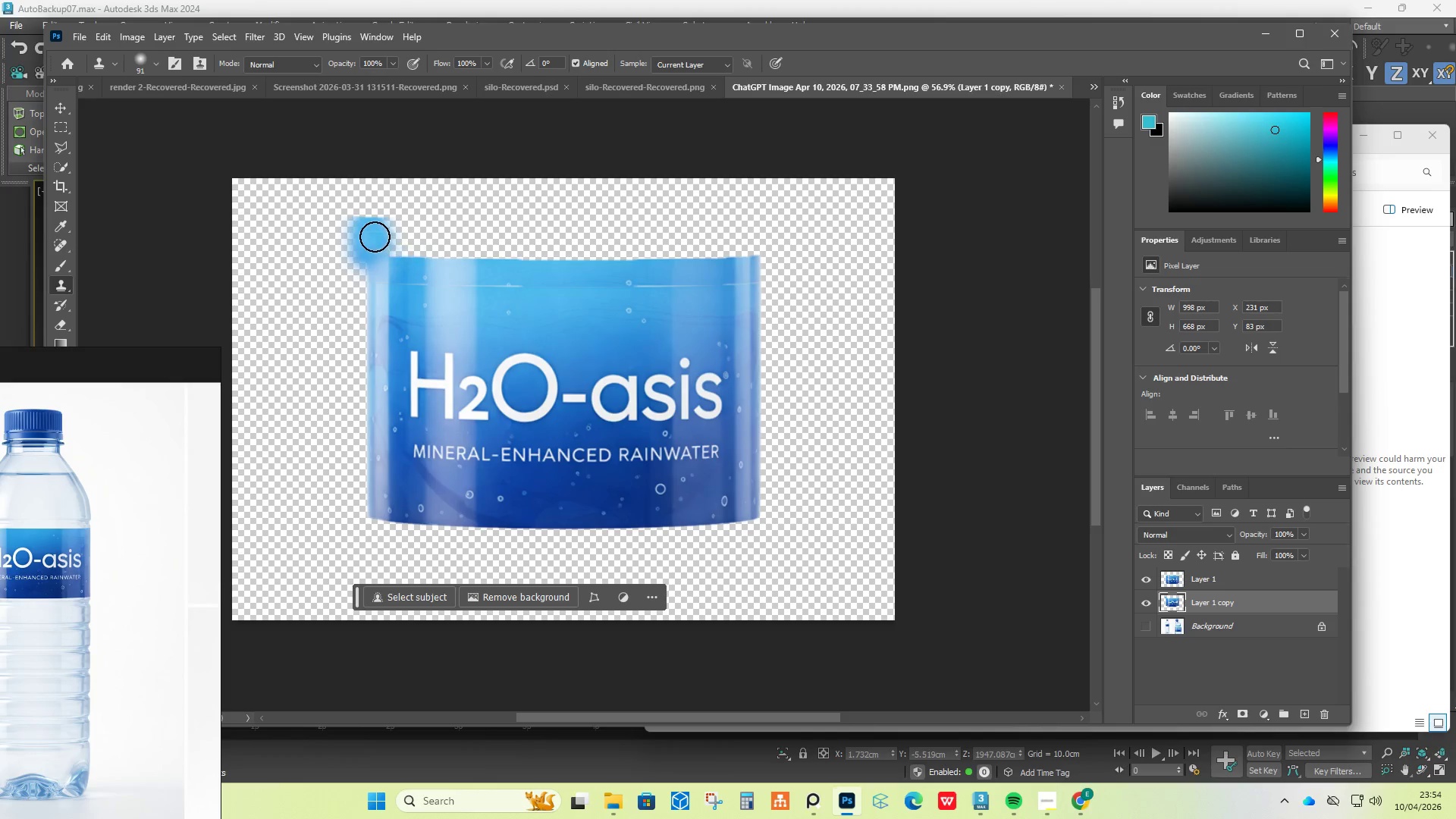 
left_click_drag(start_coordinate=[375, 237], to_coordinate=[389, 252])
 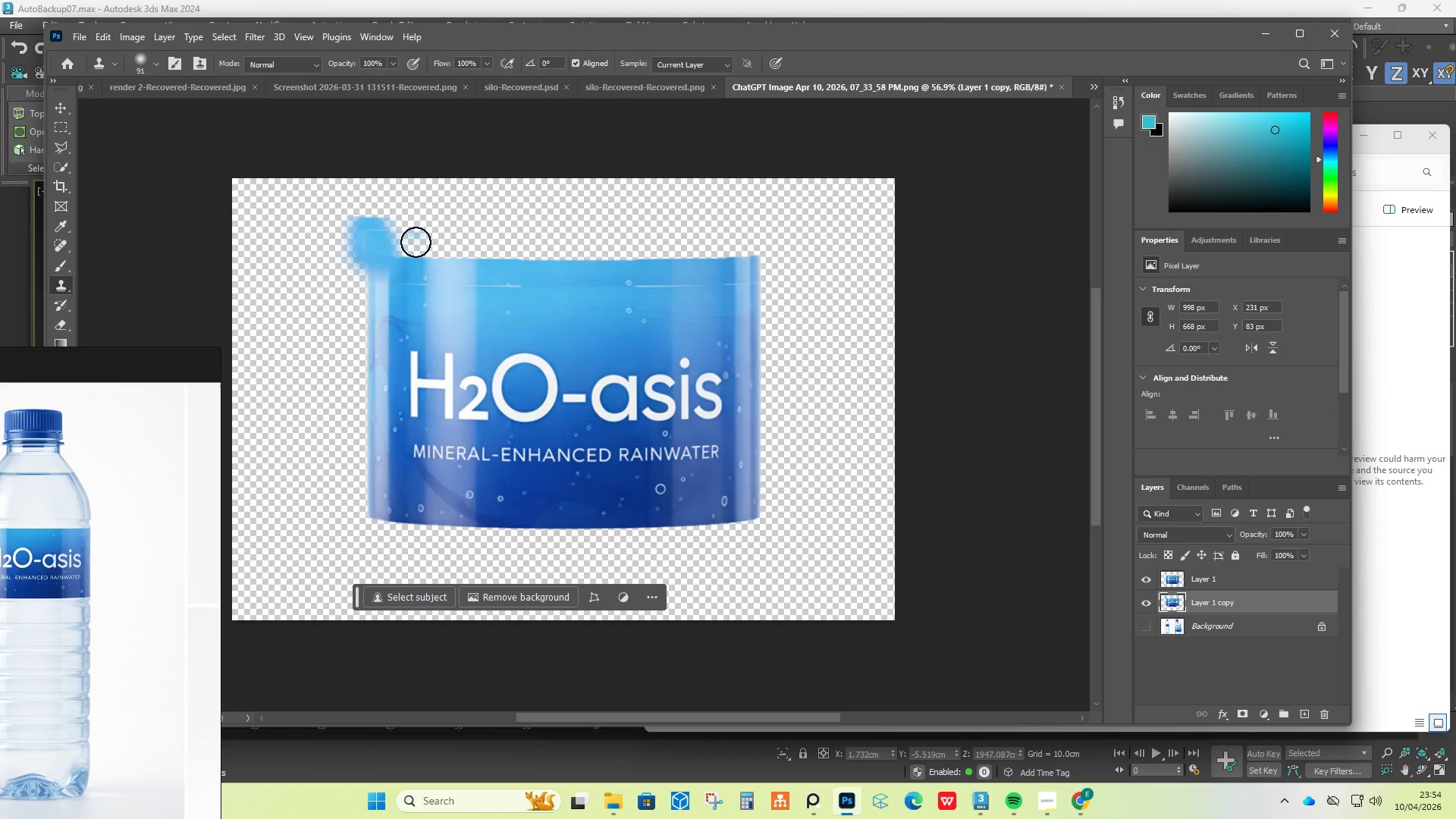 
left_click_drag(start_coordinate=[415, 227], to_coordinate=[415, 257])
 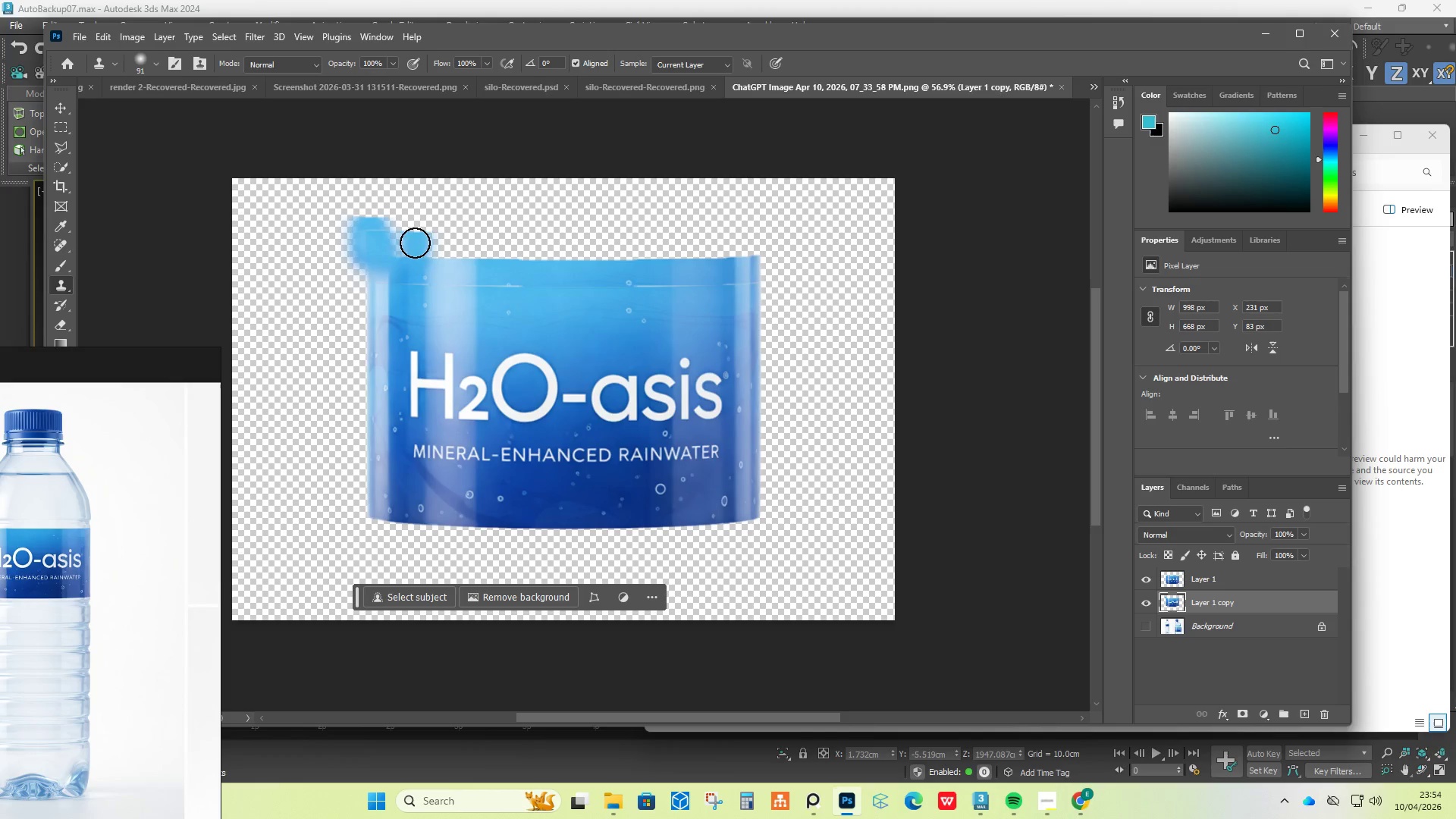 
left_click_drag(start_coordinate=[414, 259], to_coordinate=[406, 271])
 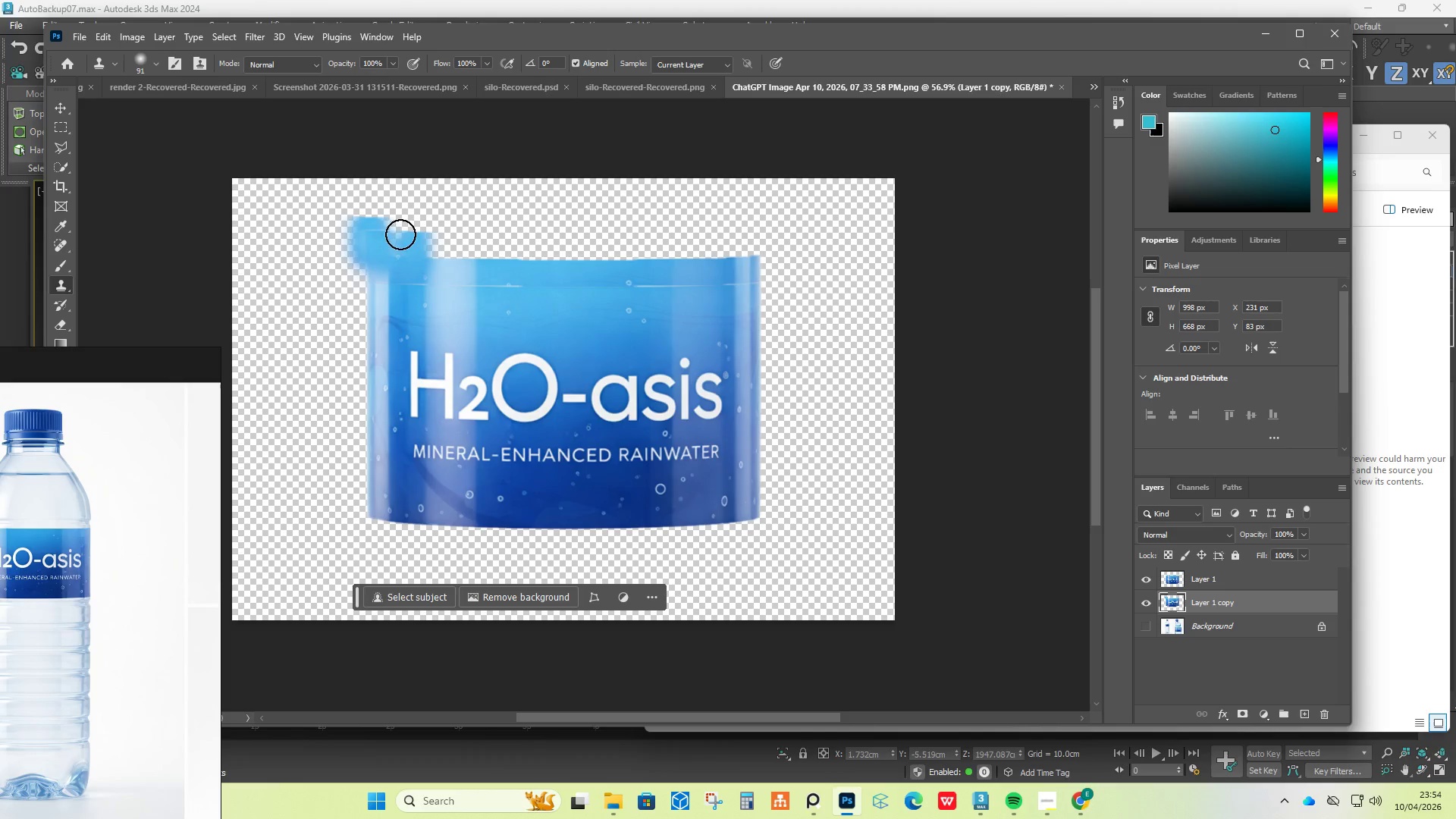 
left_click_drag(start_coordinate=[391, 232], to_coordinate=[381, 249])
 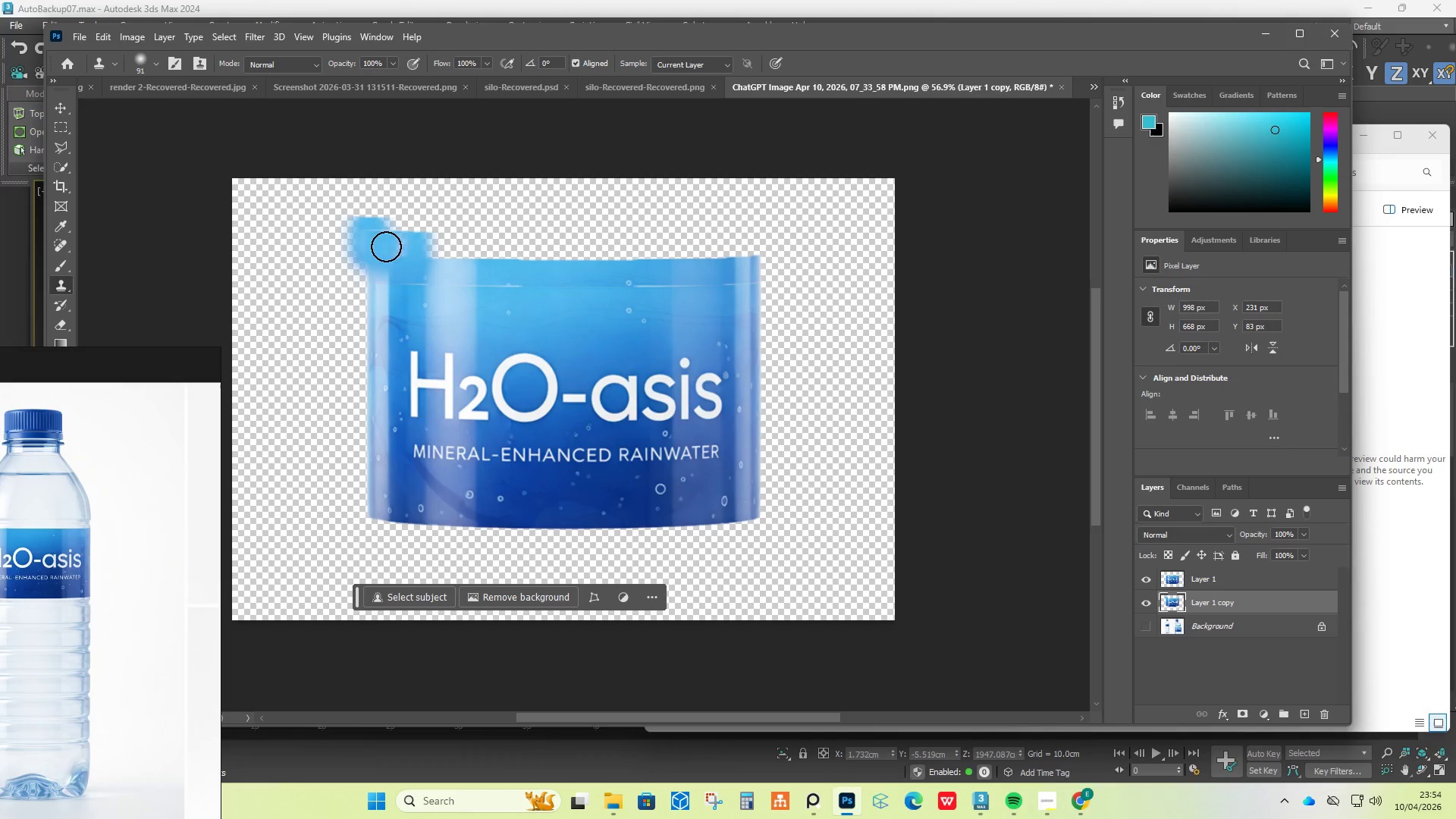 
left_click_drag(start_coordinate=[385, 242], to_coordinate=[394, 253])
 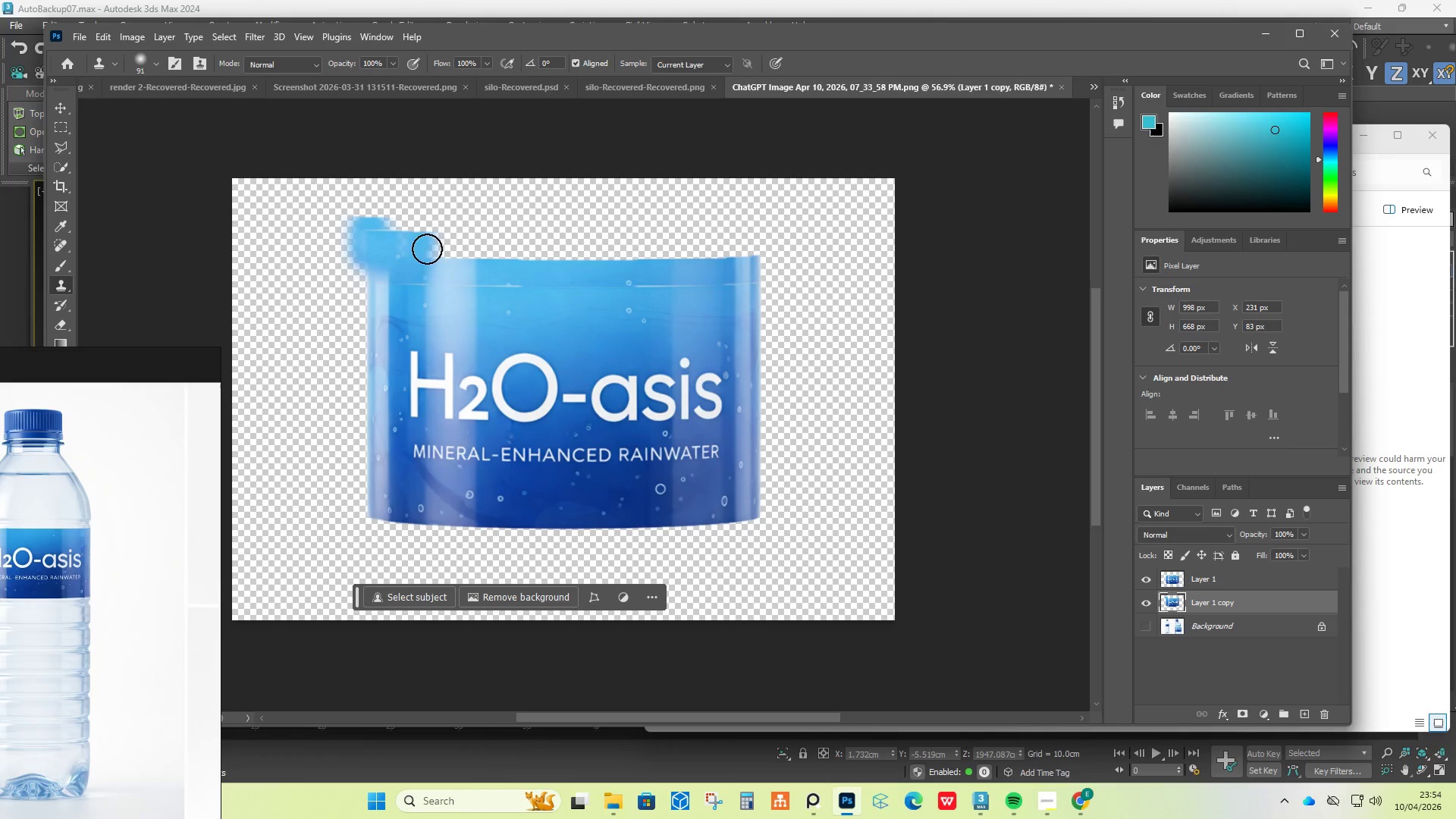 
left_click_drag(start_coordinate=[427, 244], to_coordinate=[431, 261])
 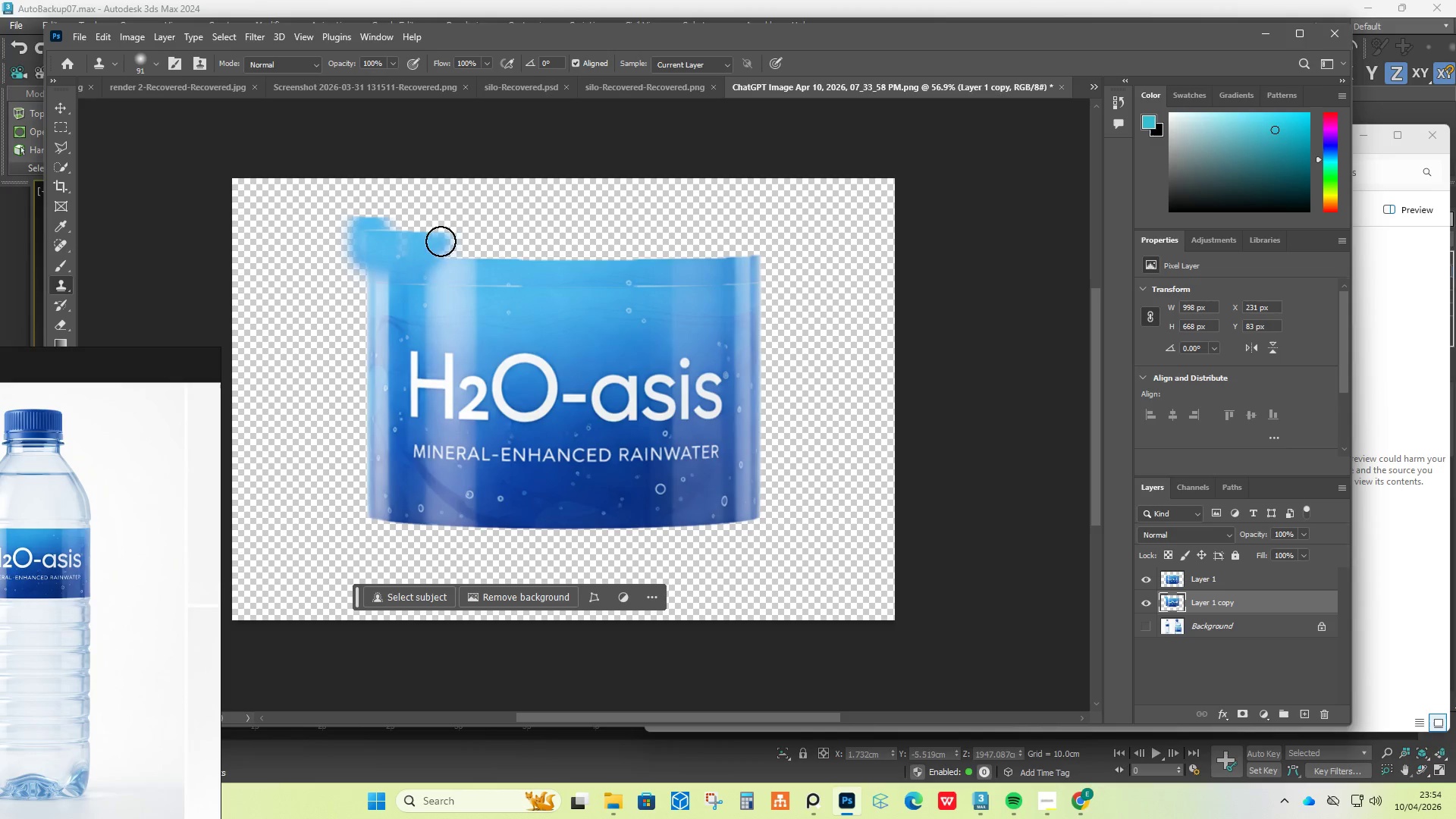 
left_click_drag(start_coordinate=[441, 241], to_coordinate=[441, 253])
 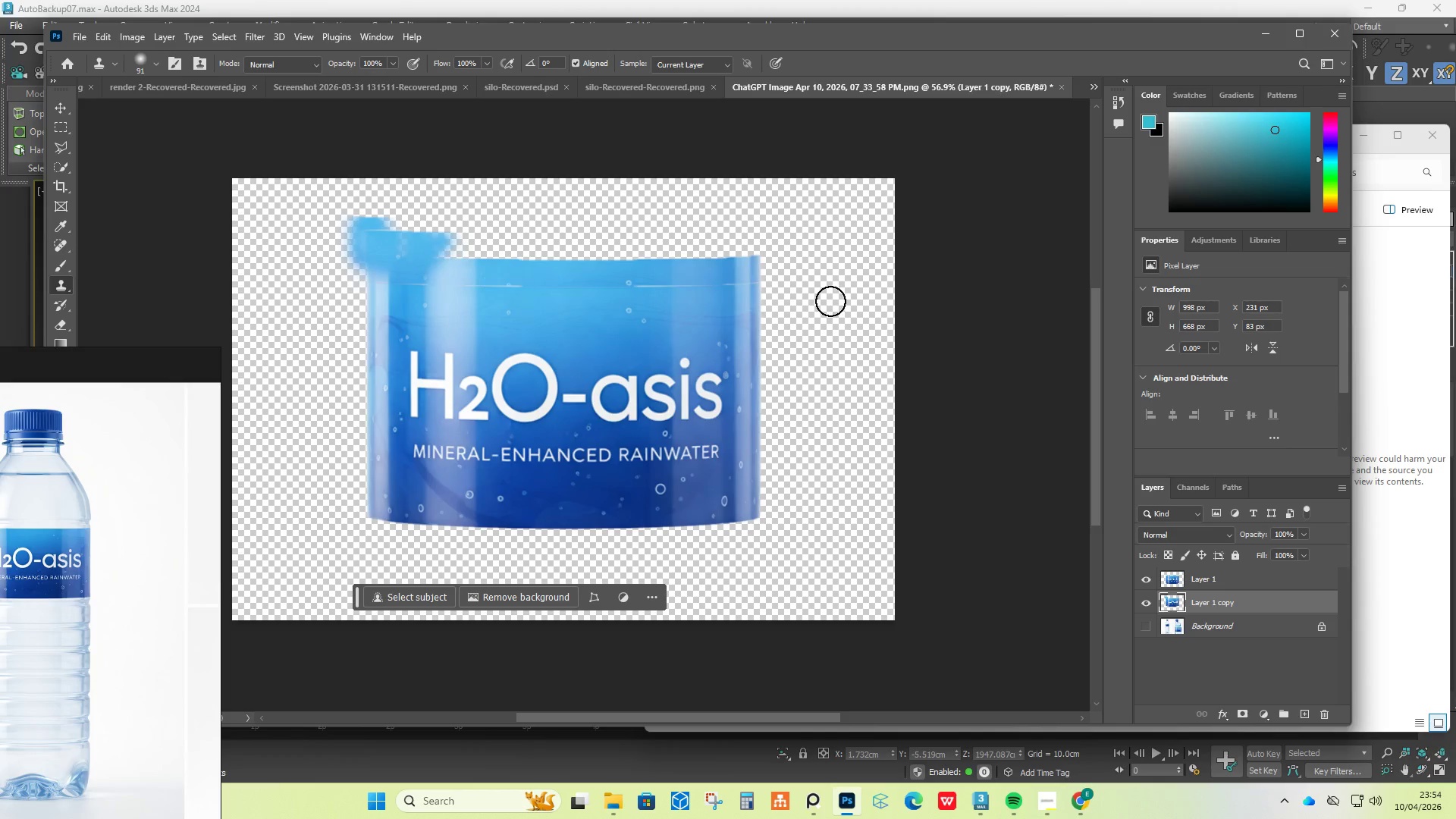 
key(Control+Z)
 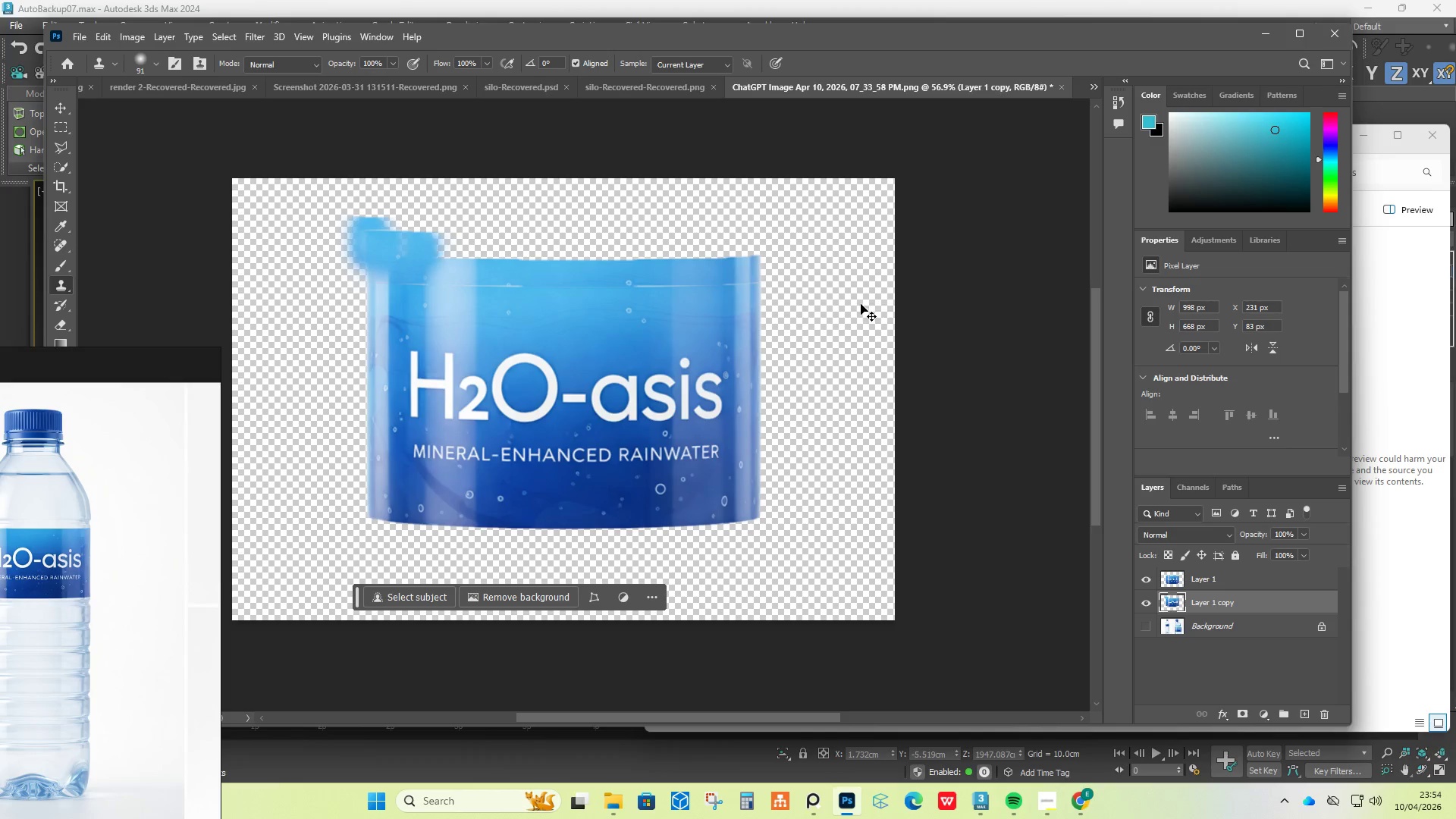 
key(Control+Z)
 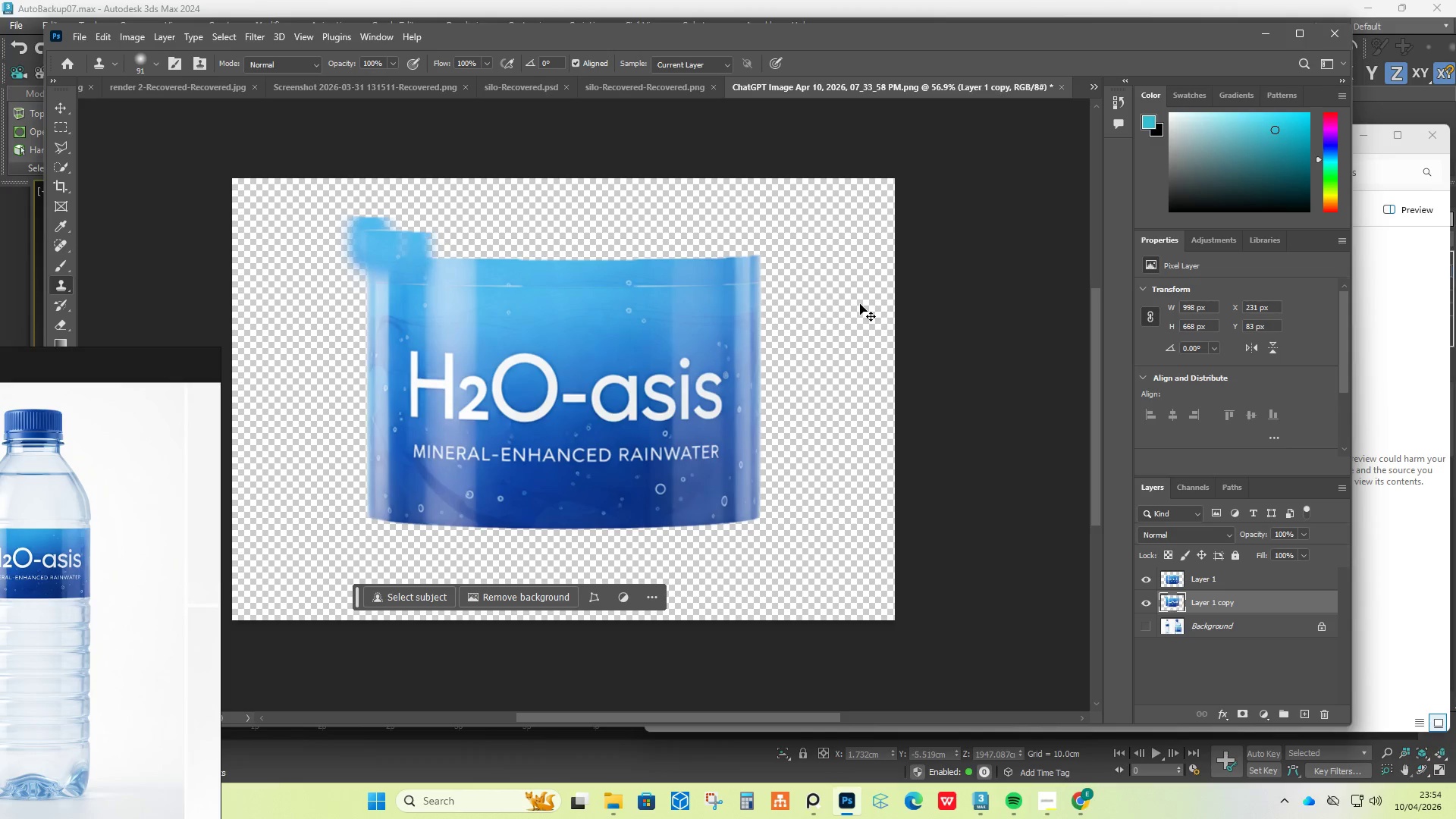 
key(Control+Z)
 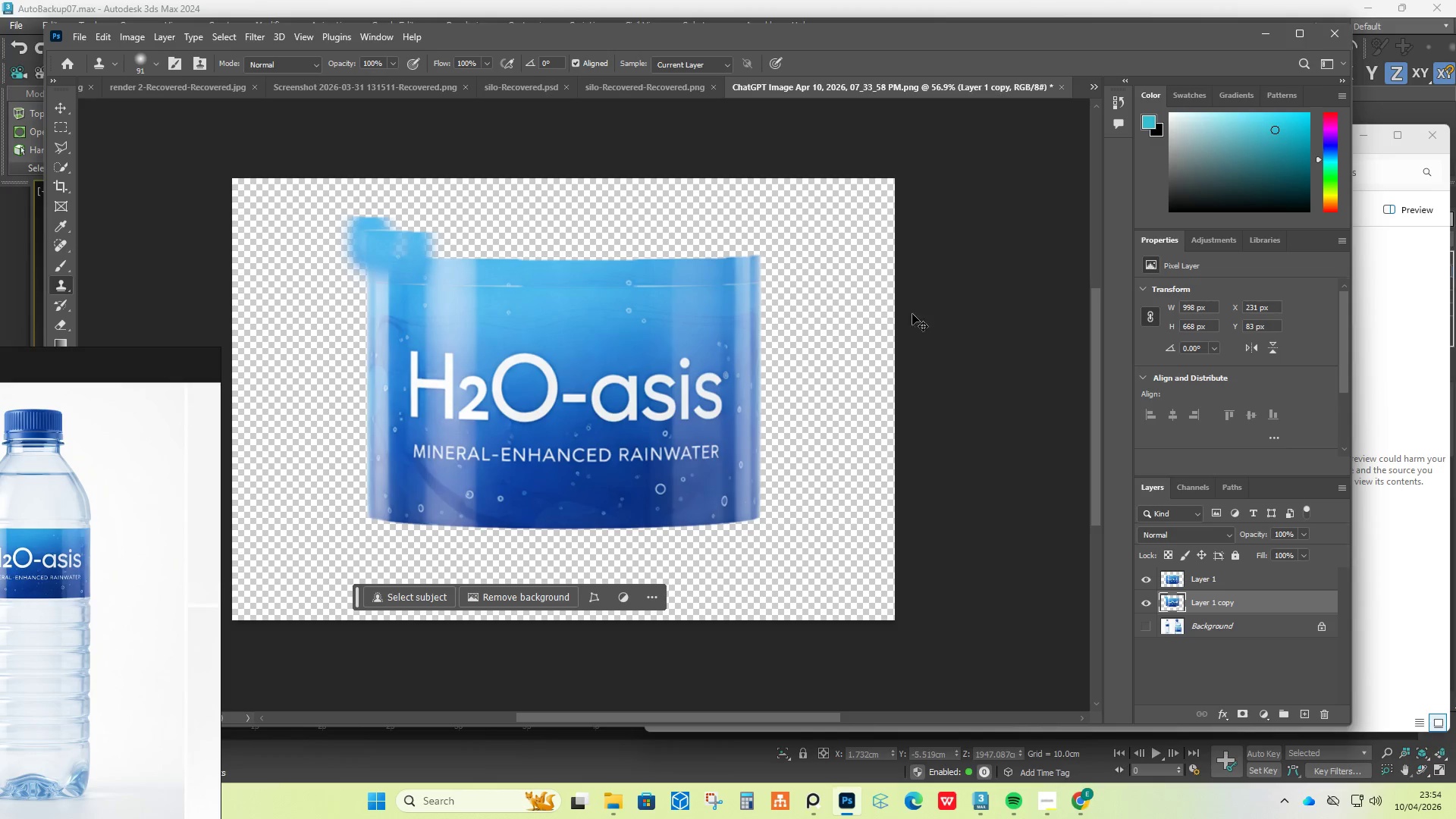 
key(Control+Z)
 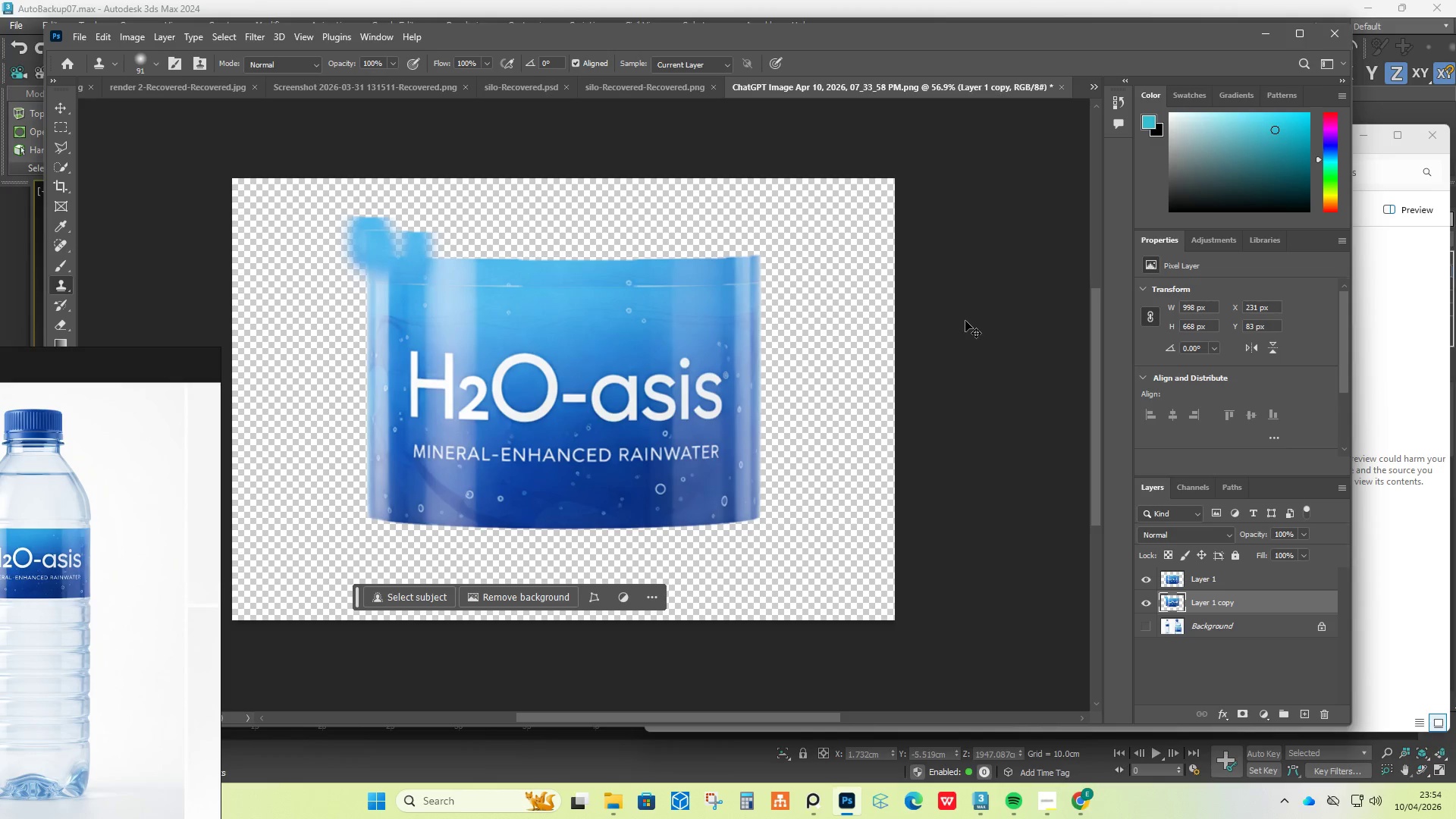 
key(Control+Z)
 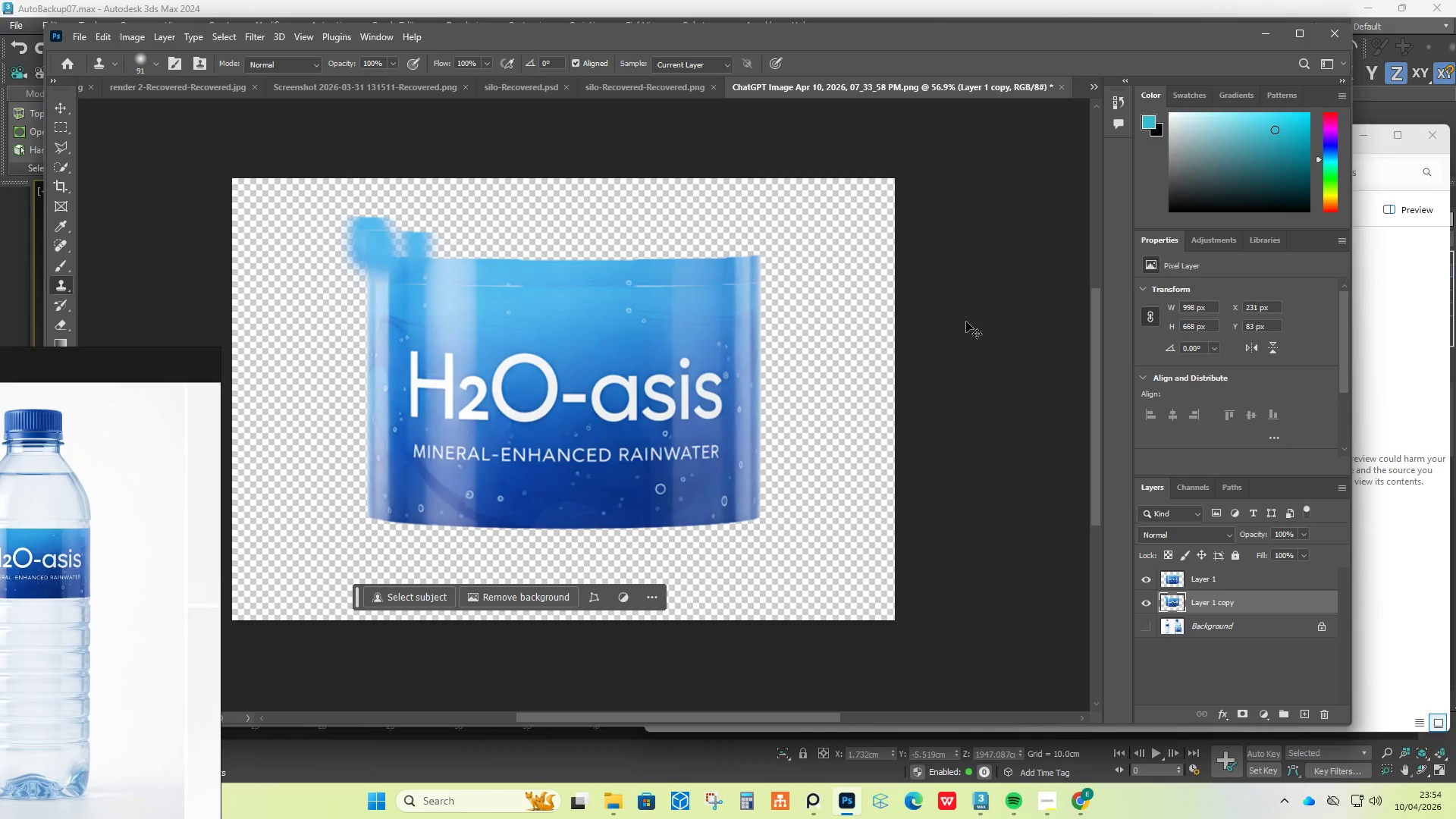 
key(Control+Z)
 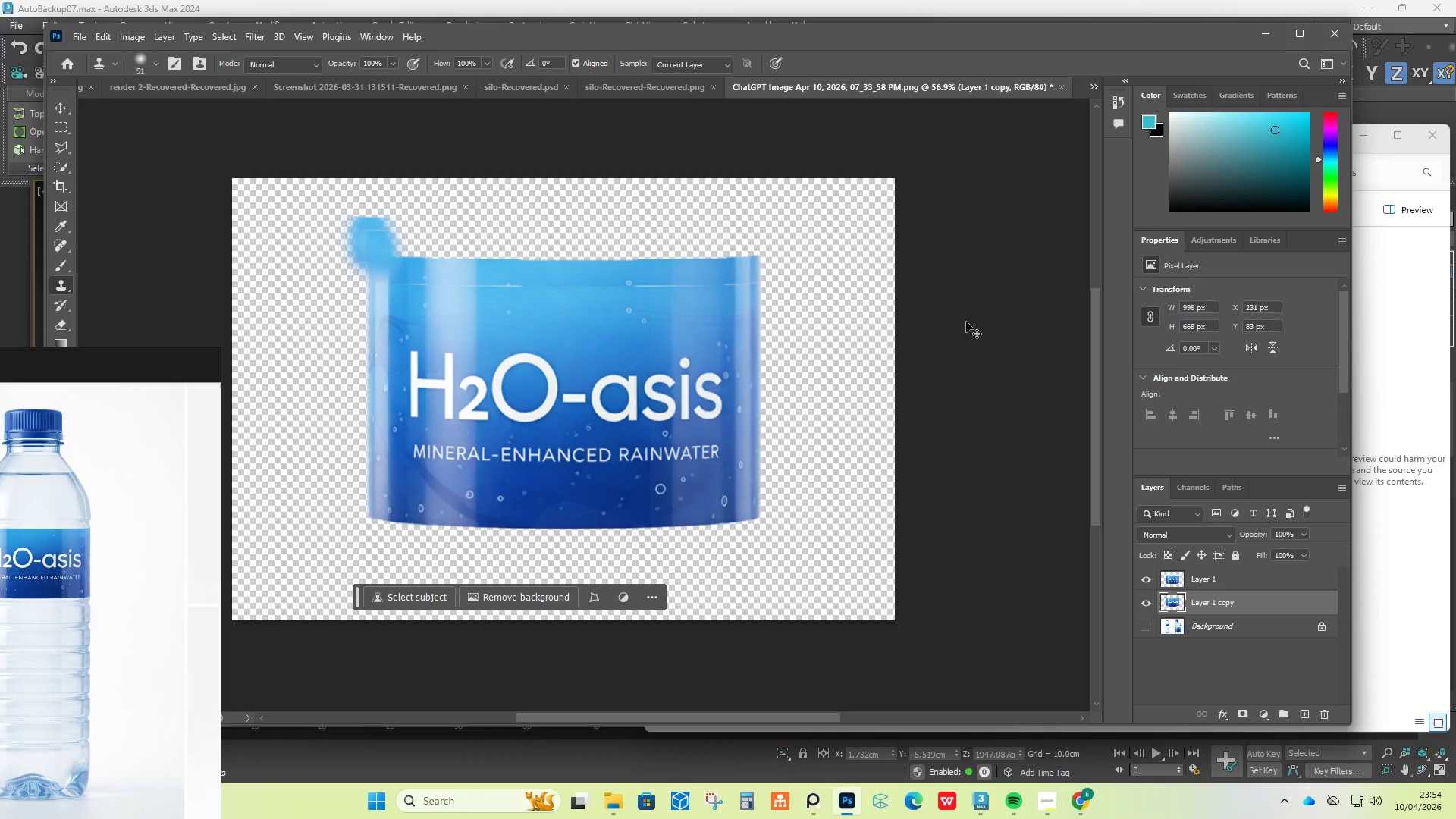 
key(Control+Z)
 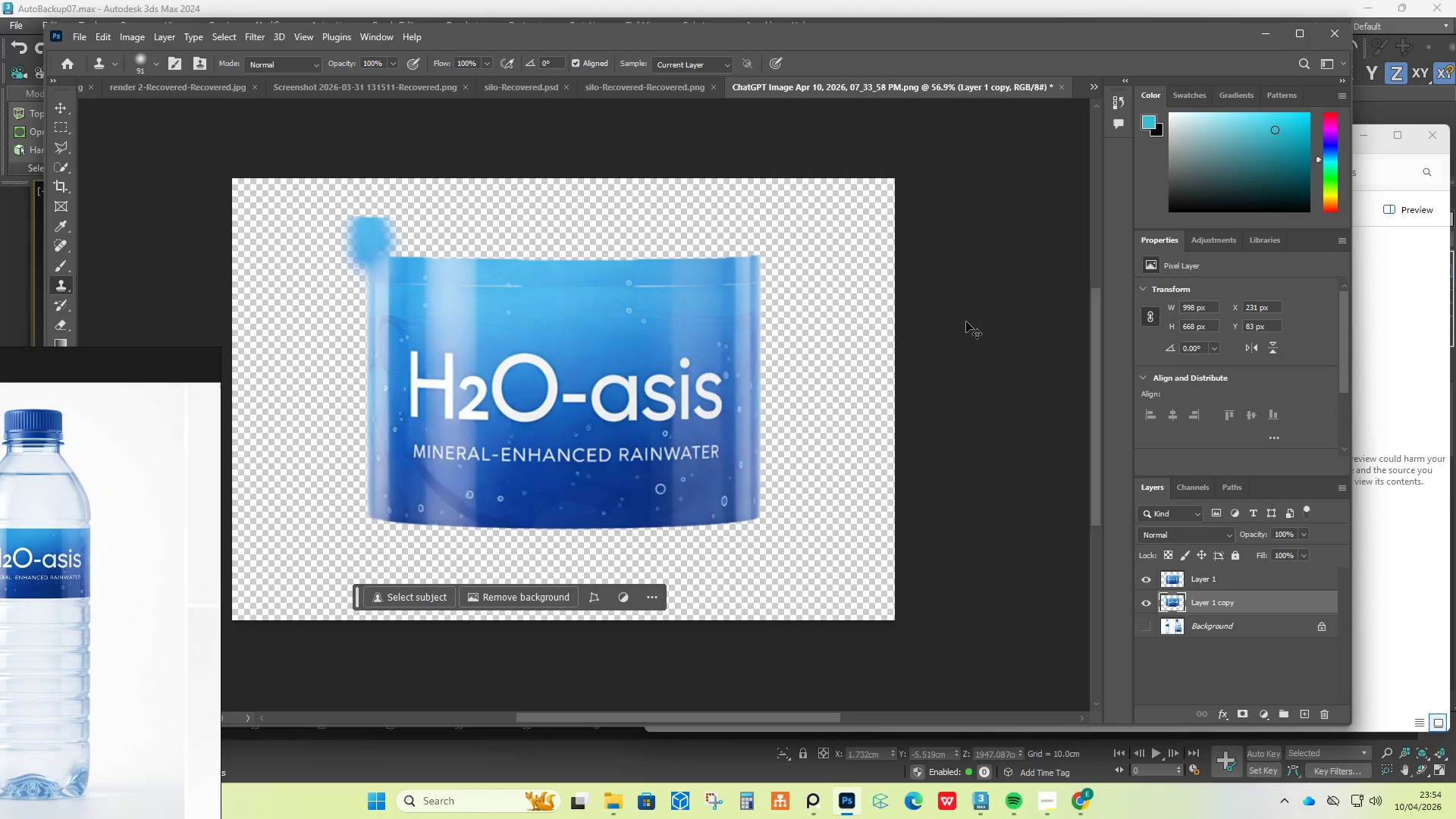 
key(Control+Z)
 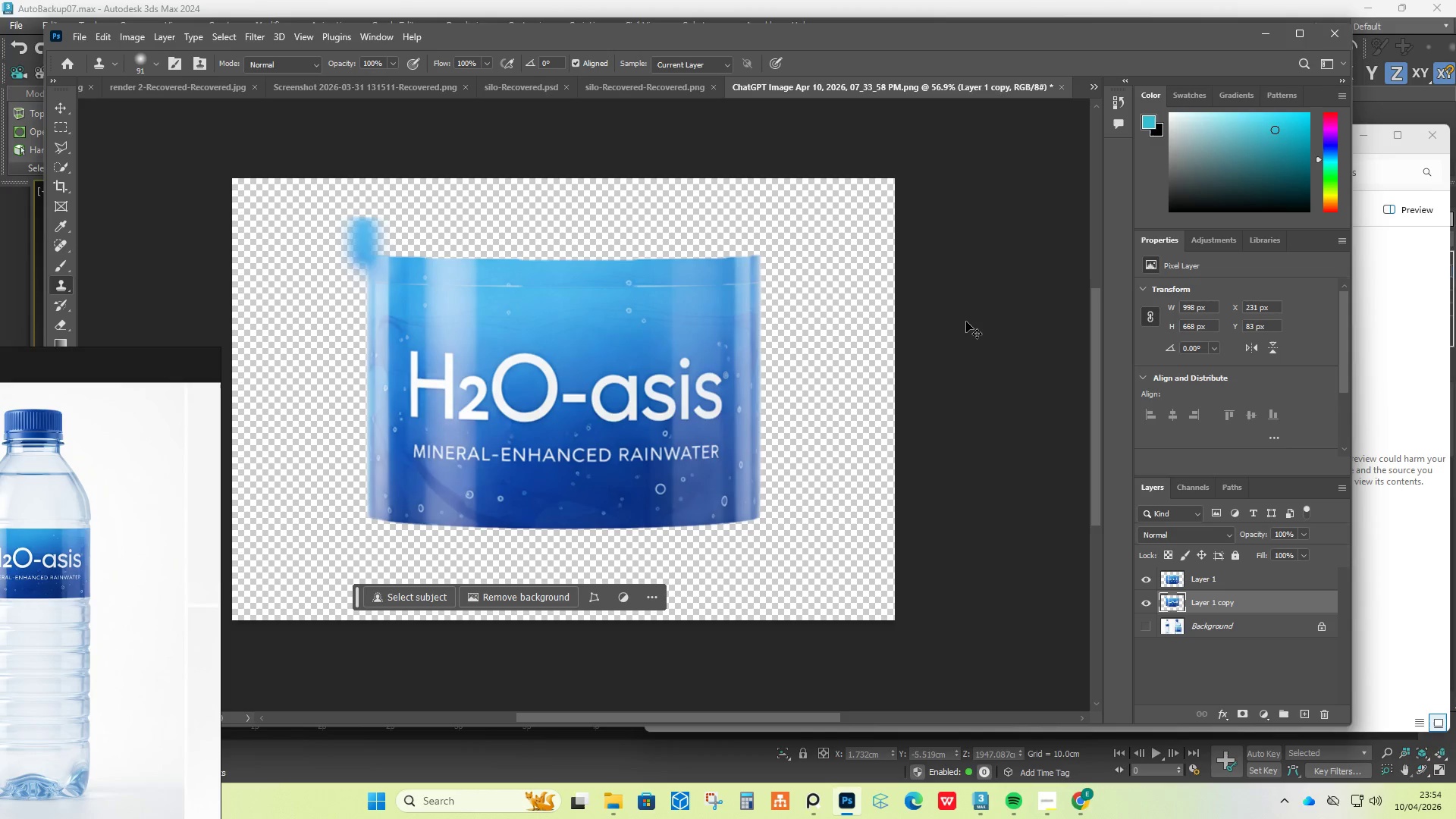 
key(Control+Z)
 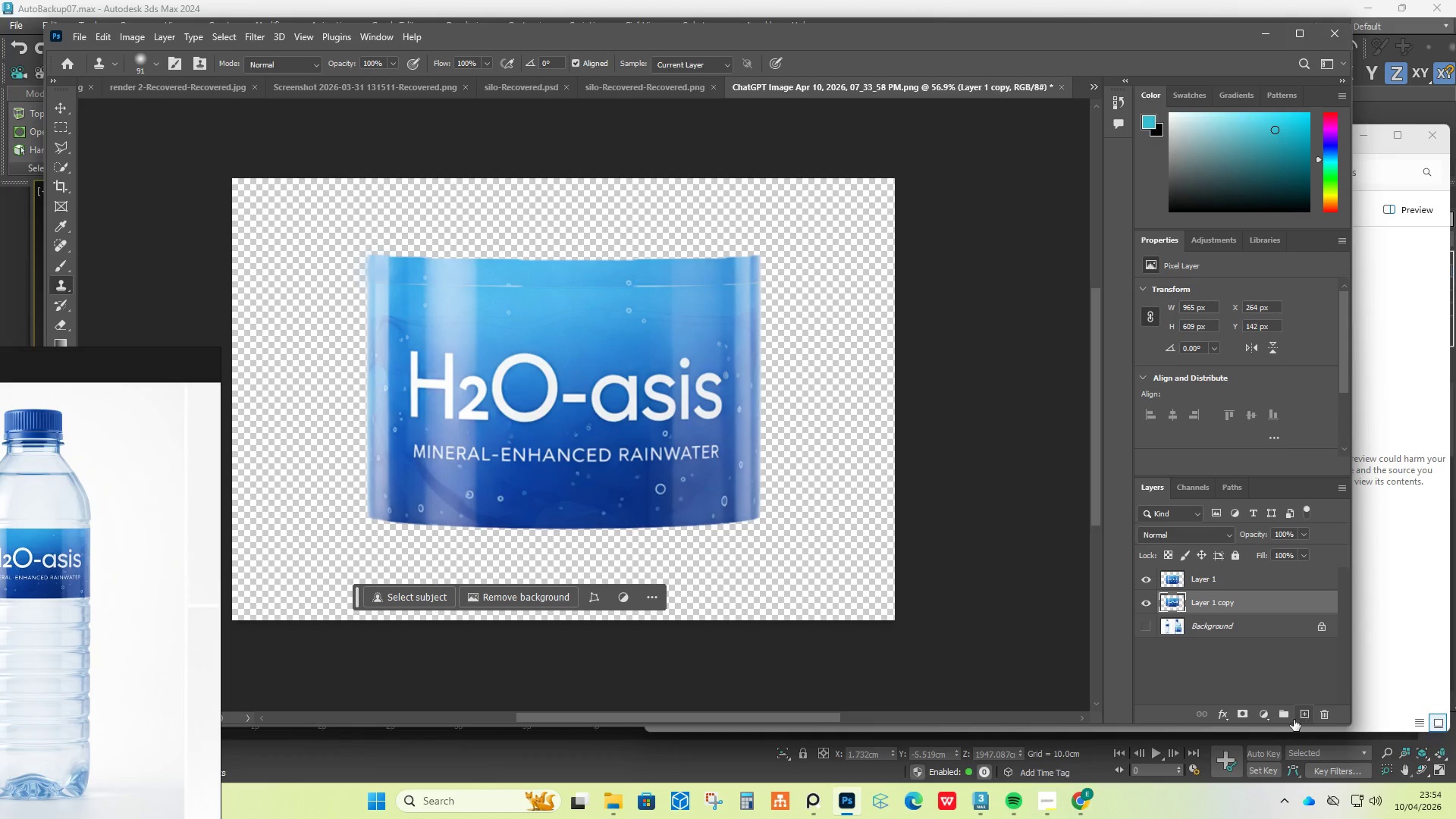 
left_click([1271, 716])
 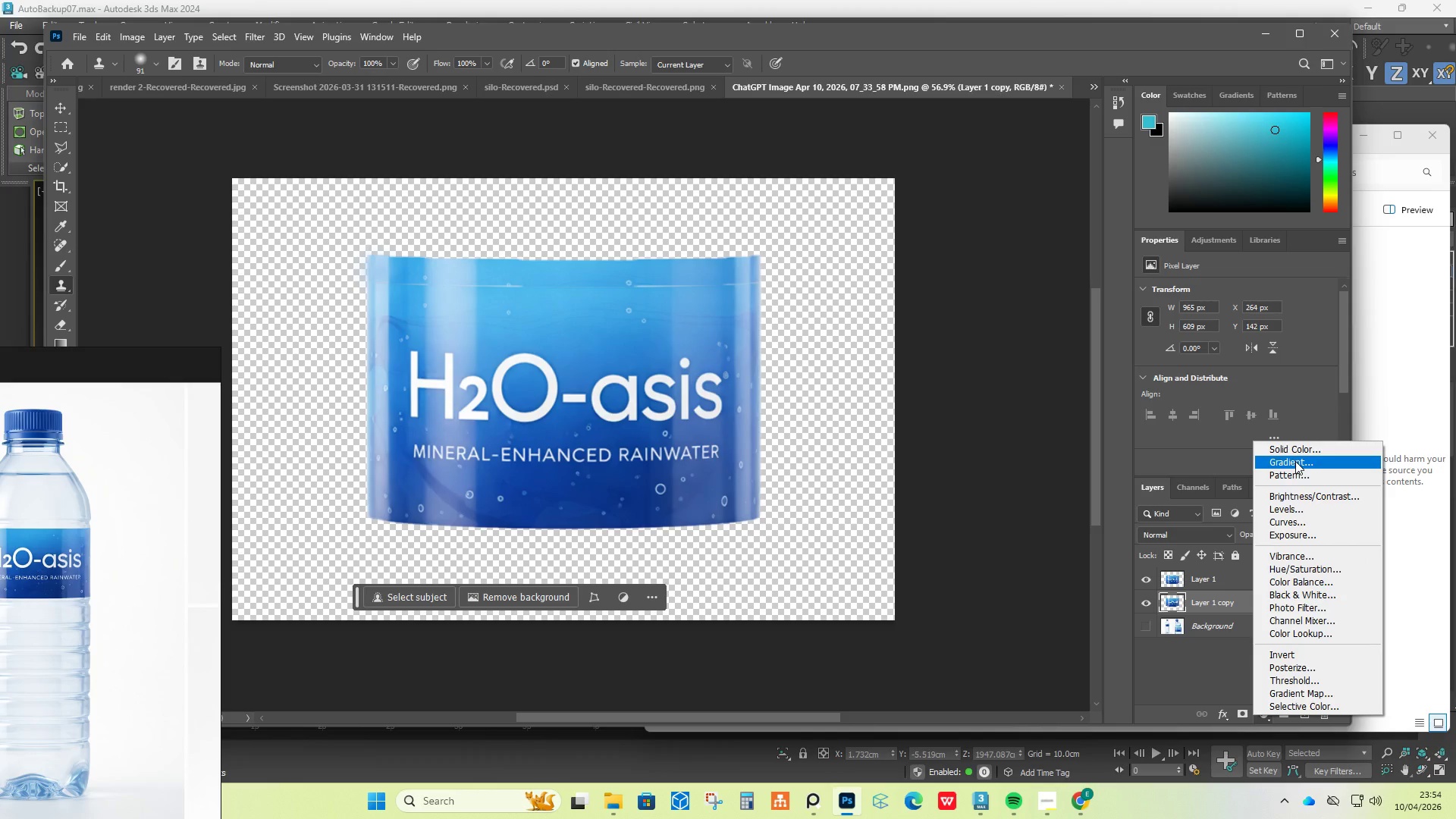 
left_click([1295, 461])
 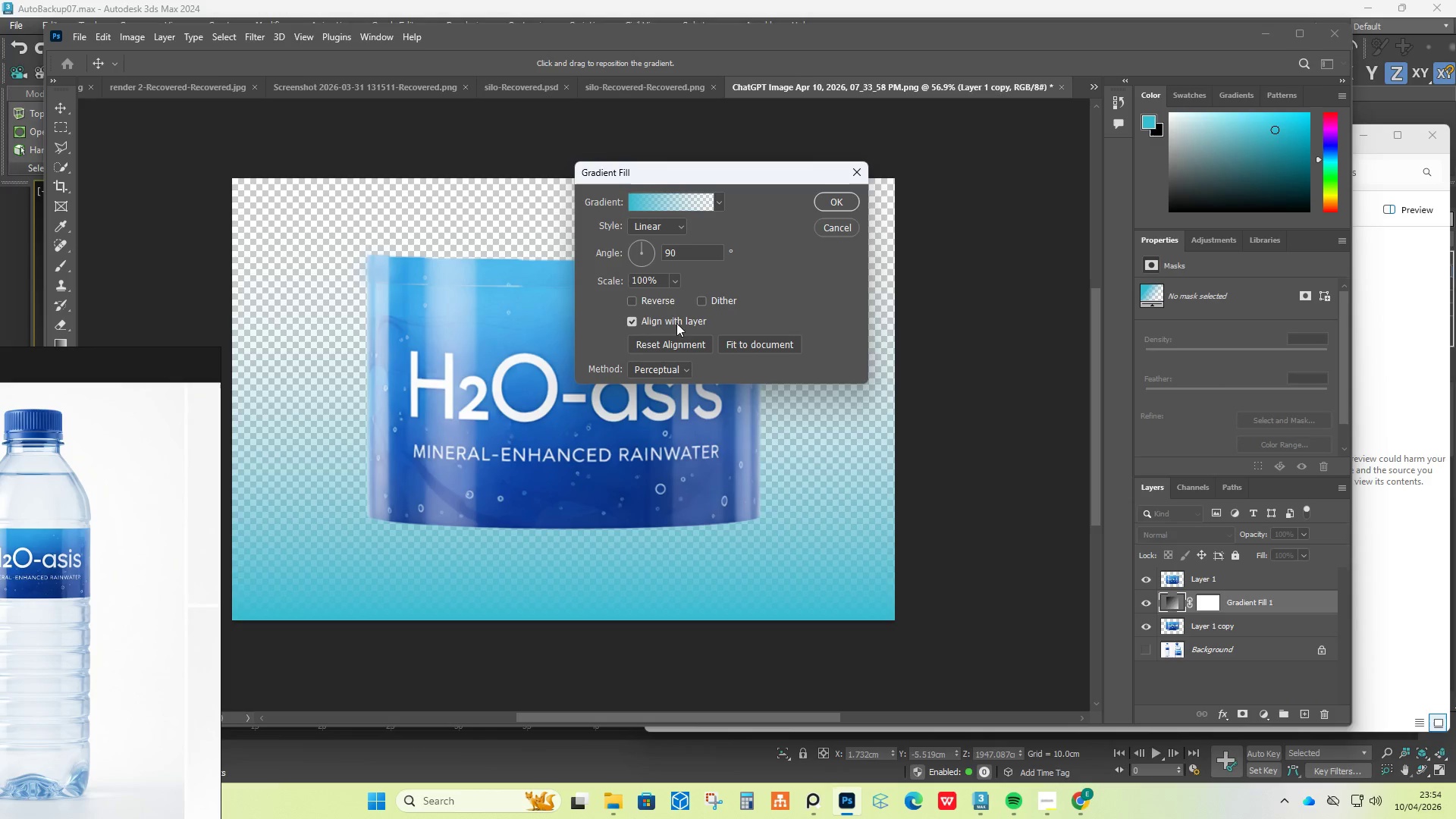 
left_click([860, 173])
 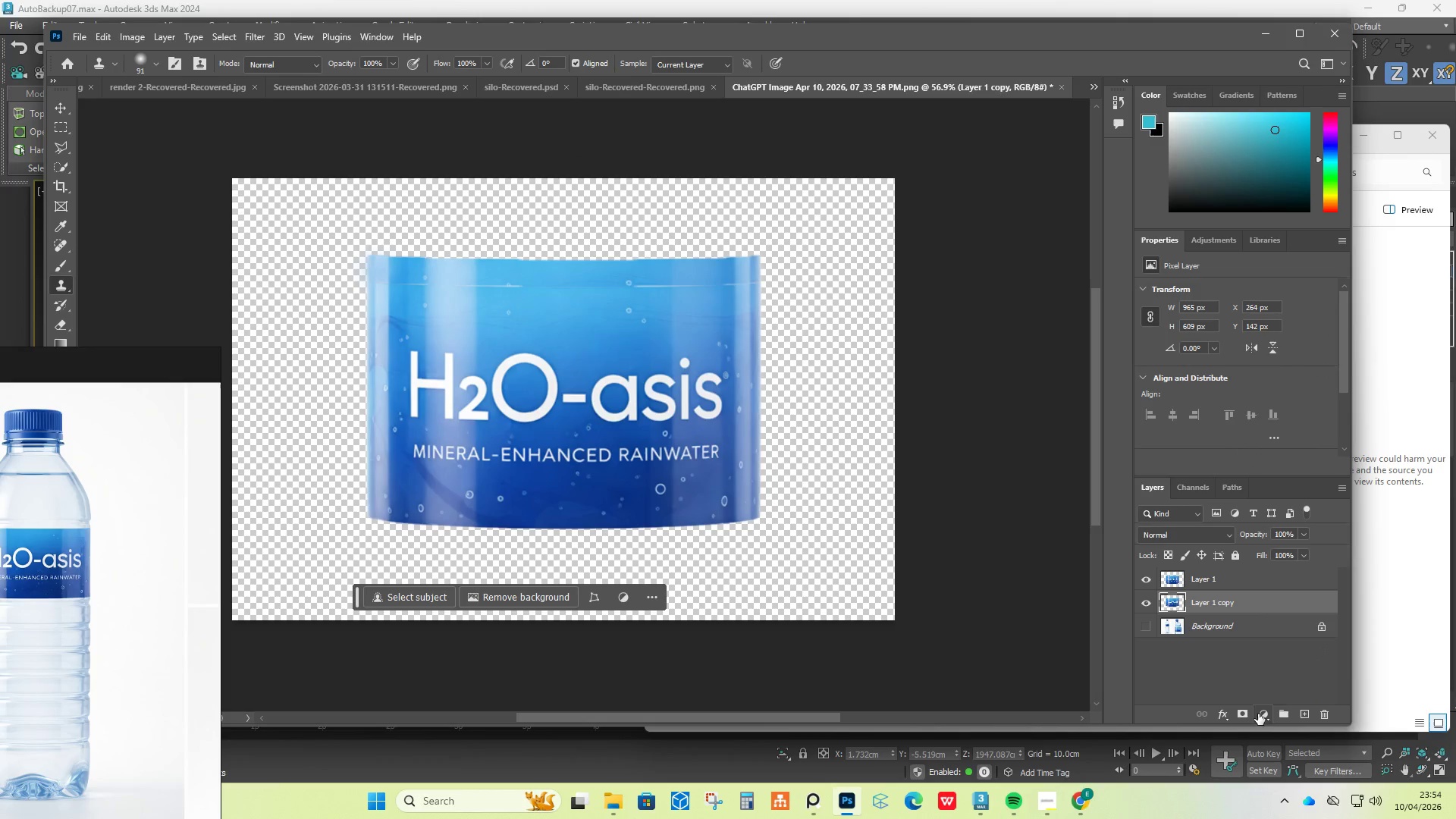 
left_click([1265, 716])
 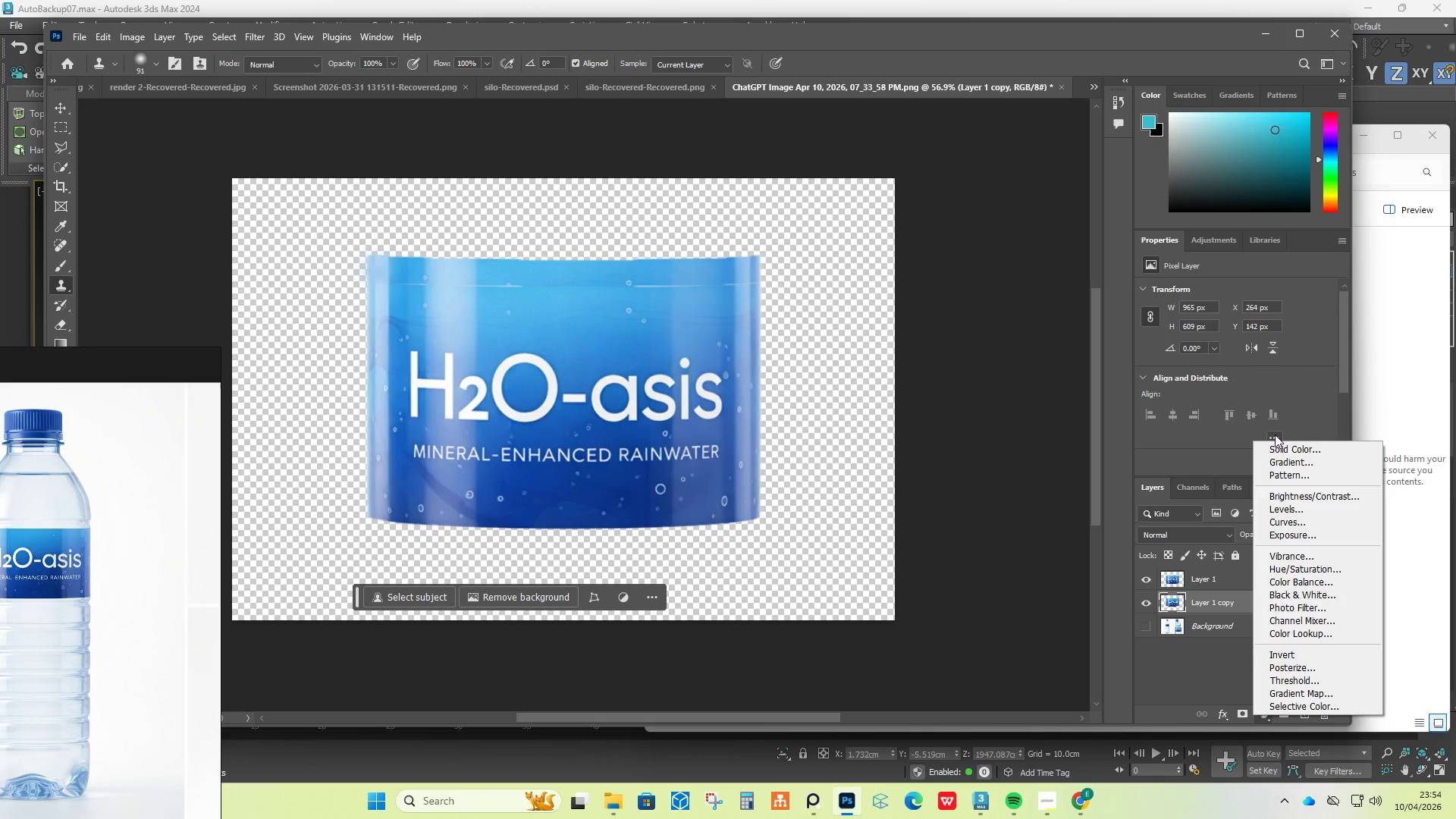 
left_click([1276, 444])
 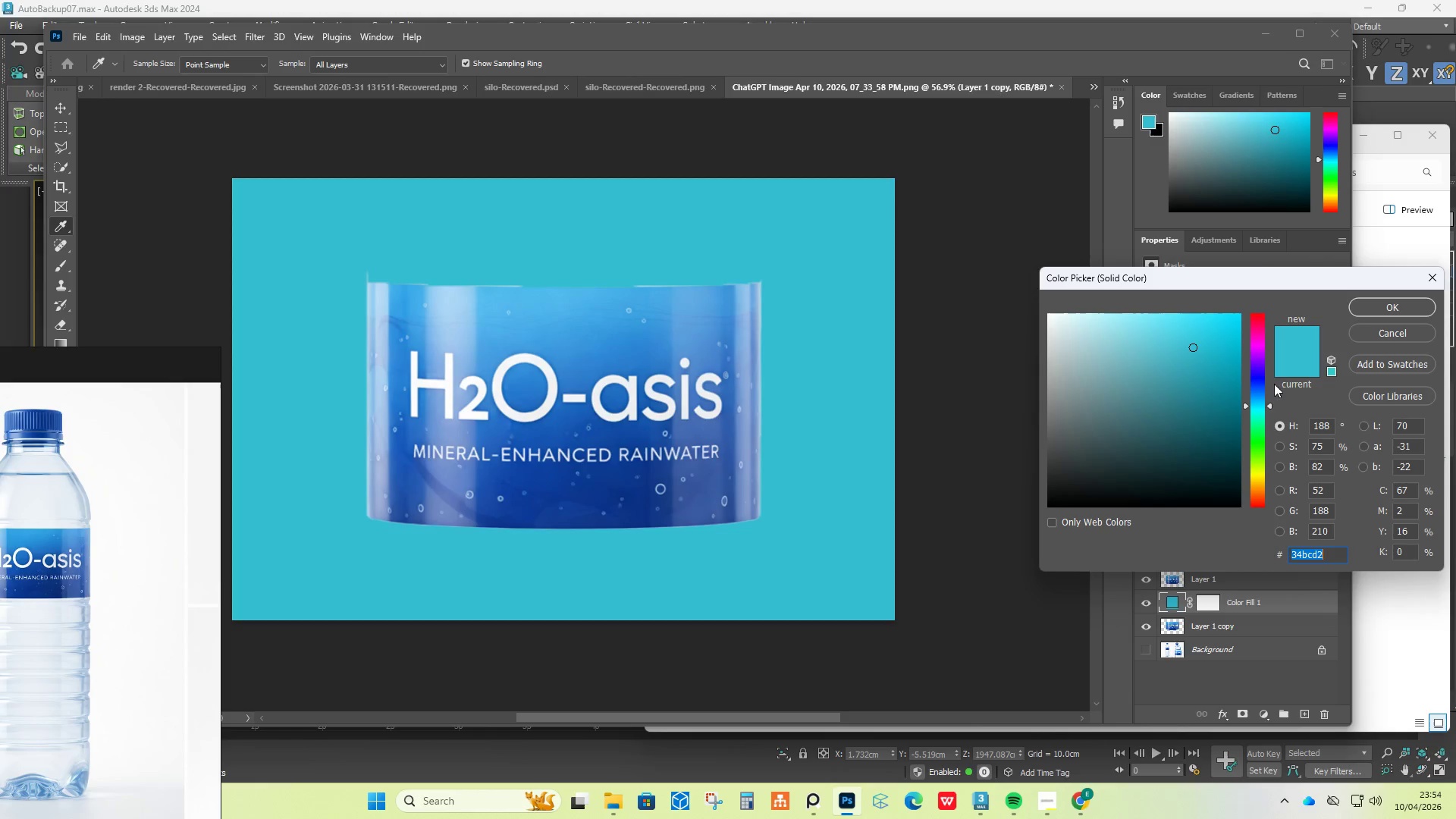 
left_click_drag(start_coordinate=[1266, 410], to_coordinate=[1266, 393])
 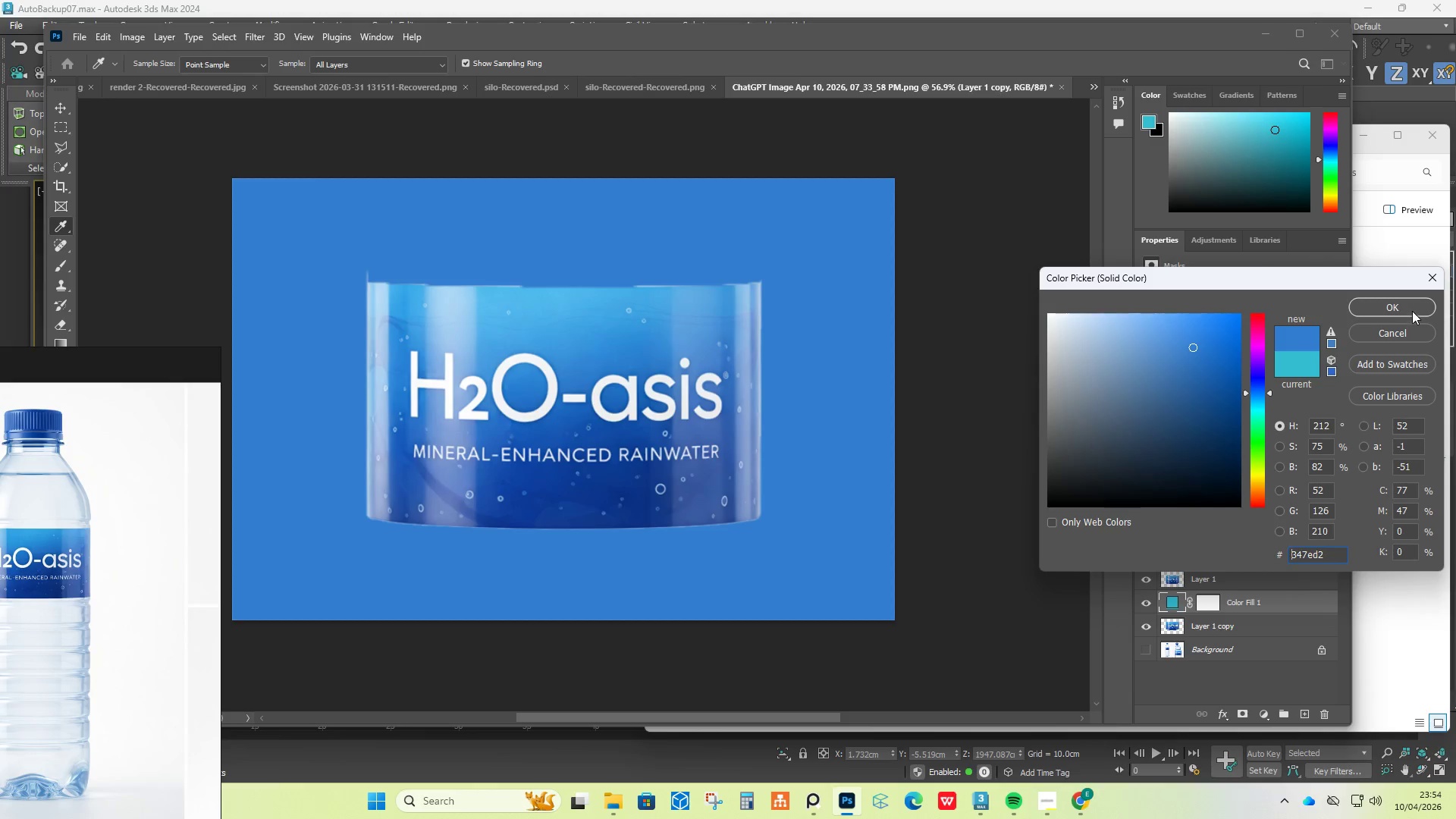 
left_click([1412, 311])
 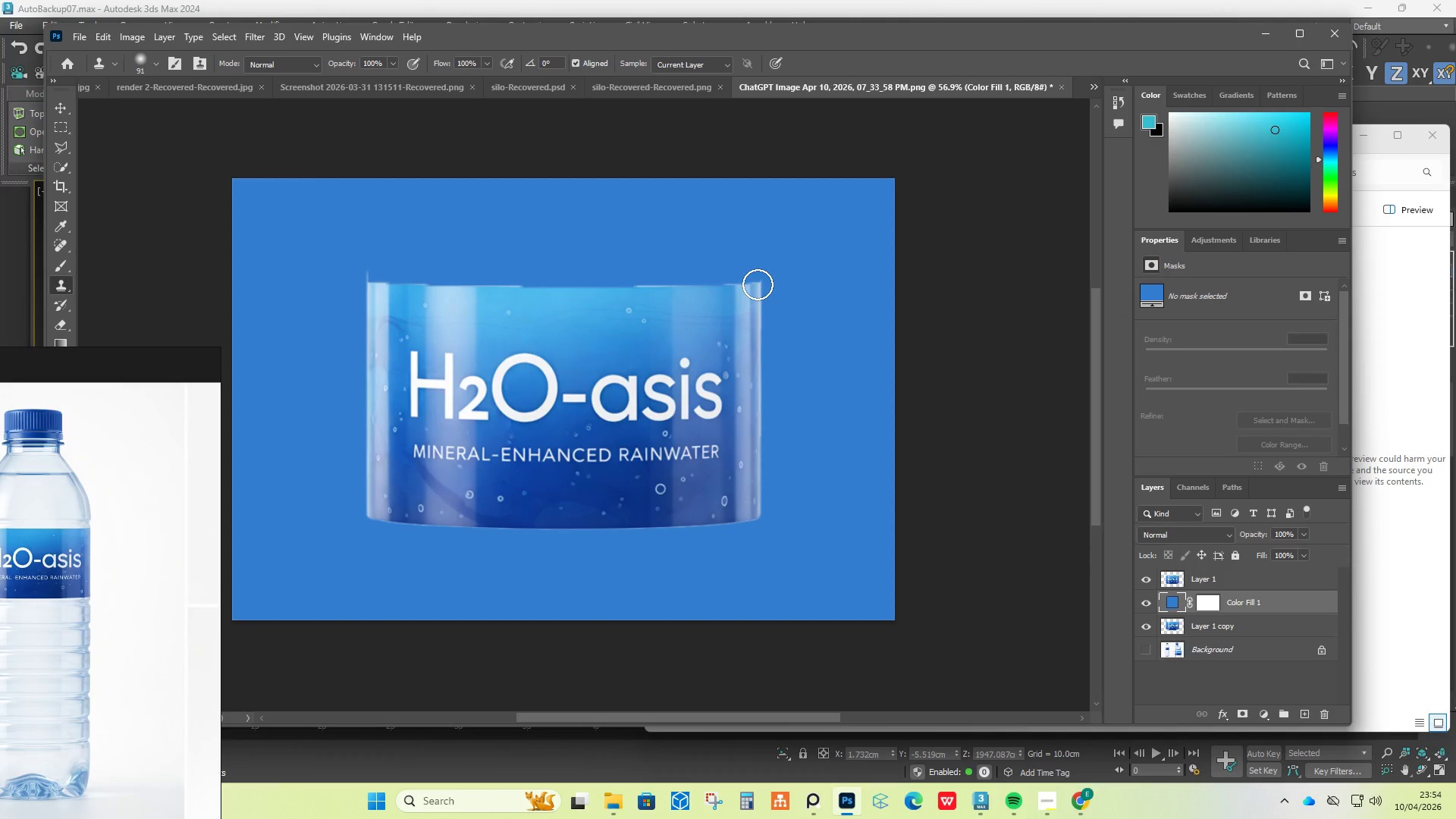 
hold_key(key=AltLeft, duration=1.38)
left_click([648, 311])
 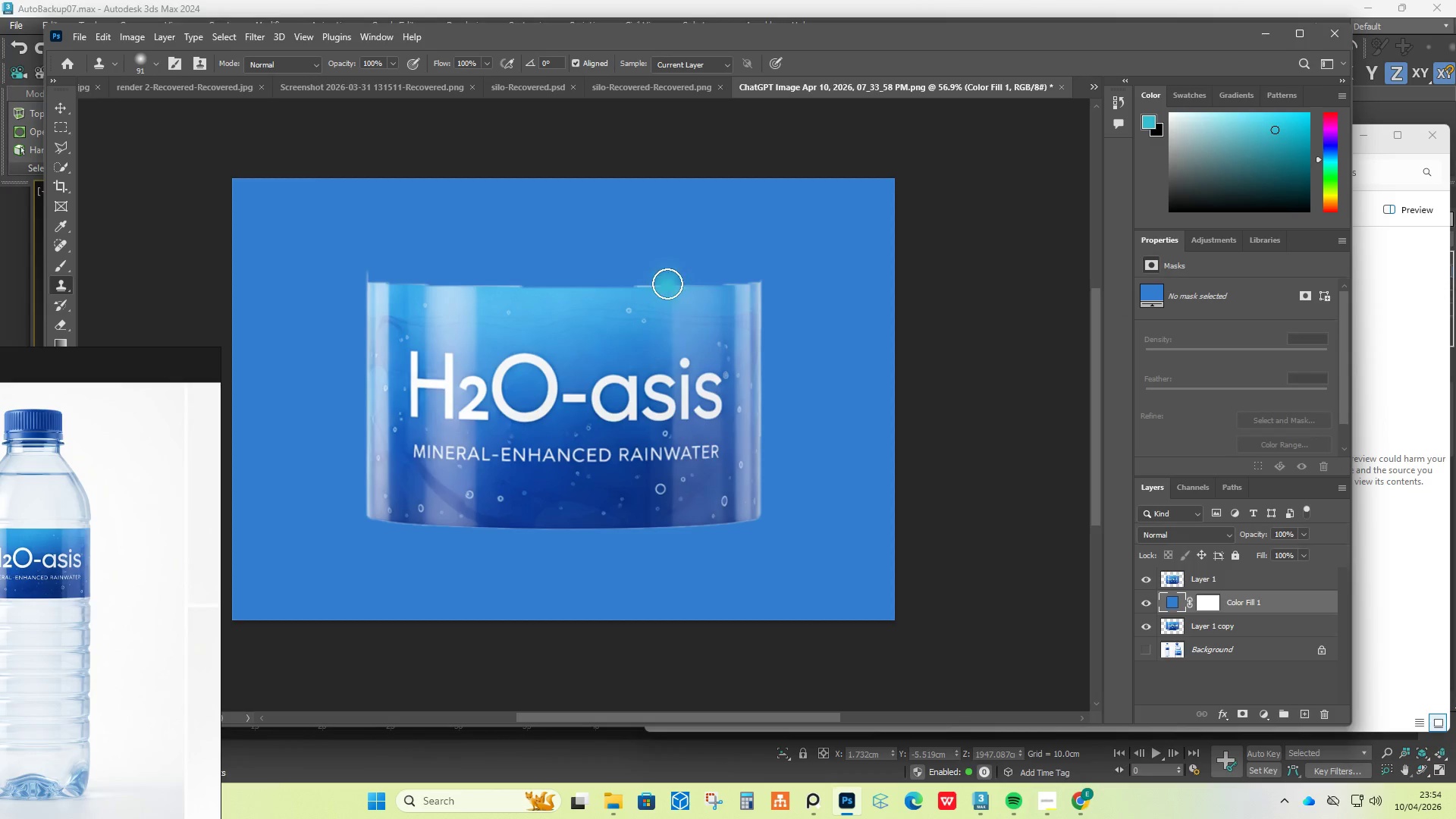 
double_click([667, 284])
 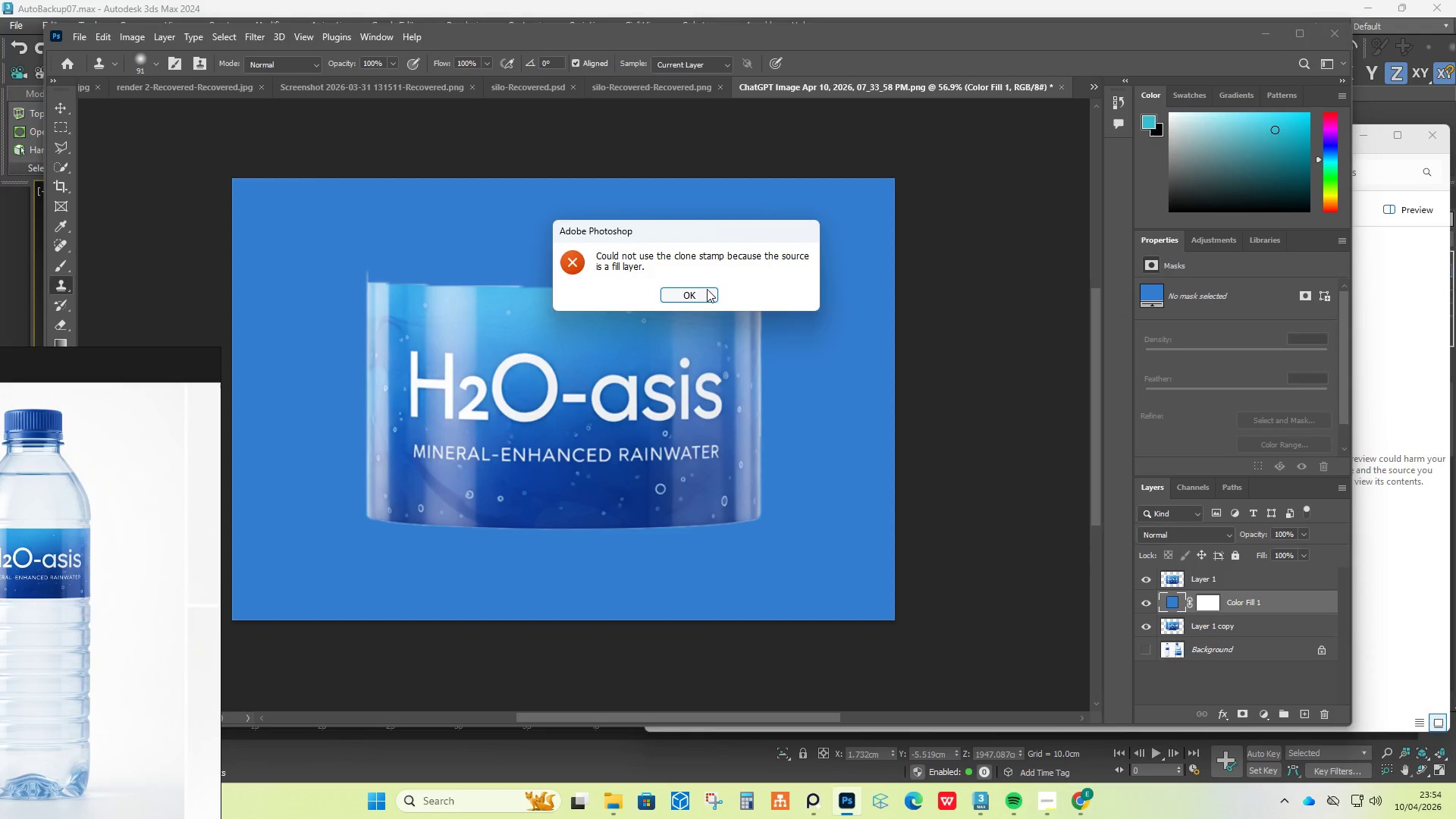 
left_click([700, 289])
 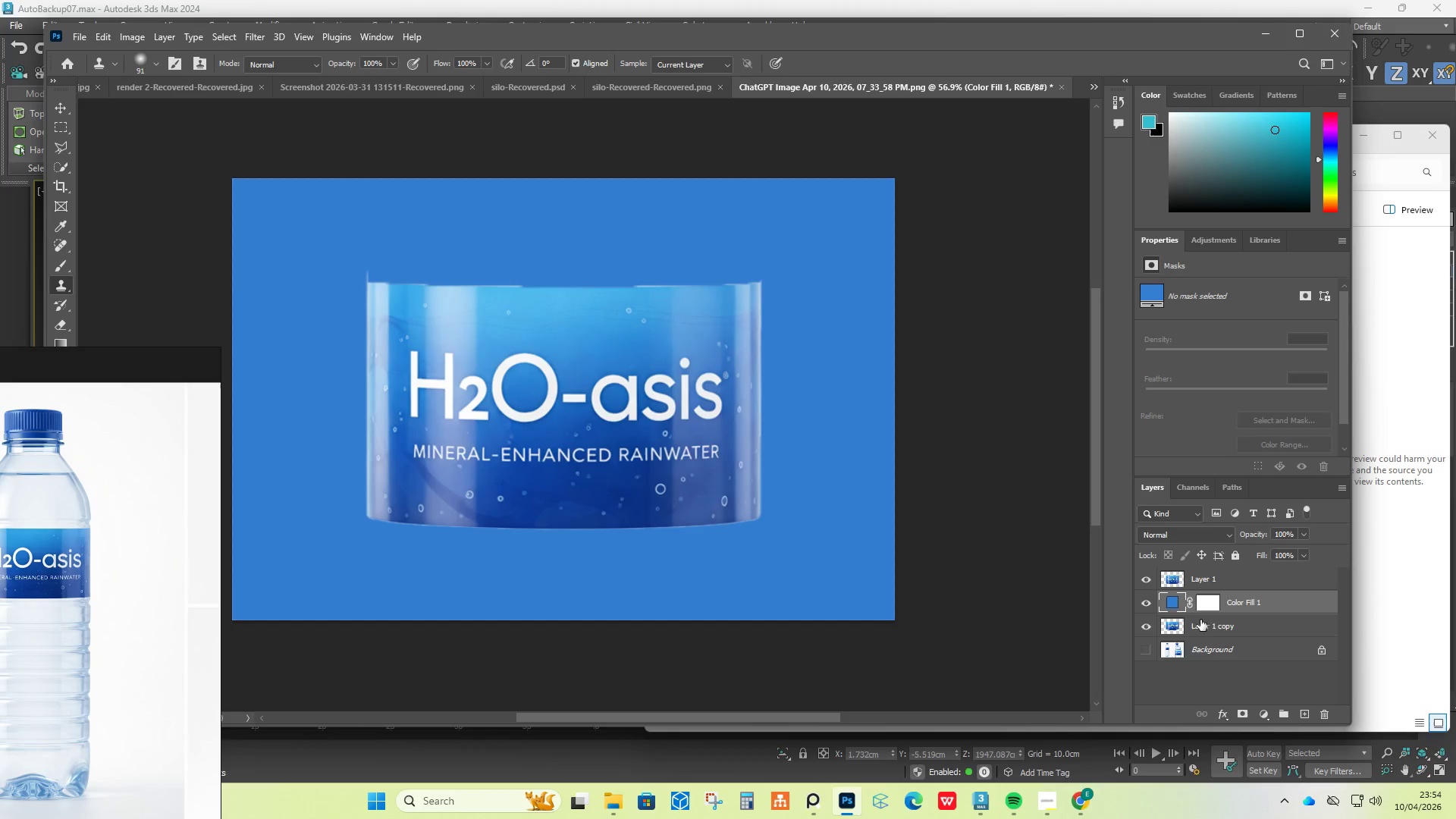 
hold_key(key=AltLeft, duration=0.84)
left_click([664, 288])
 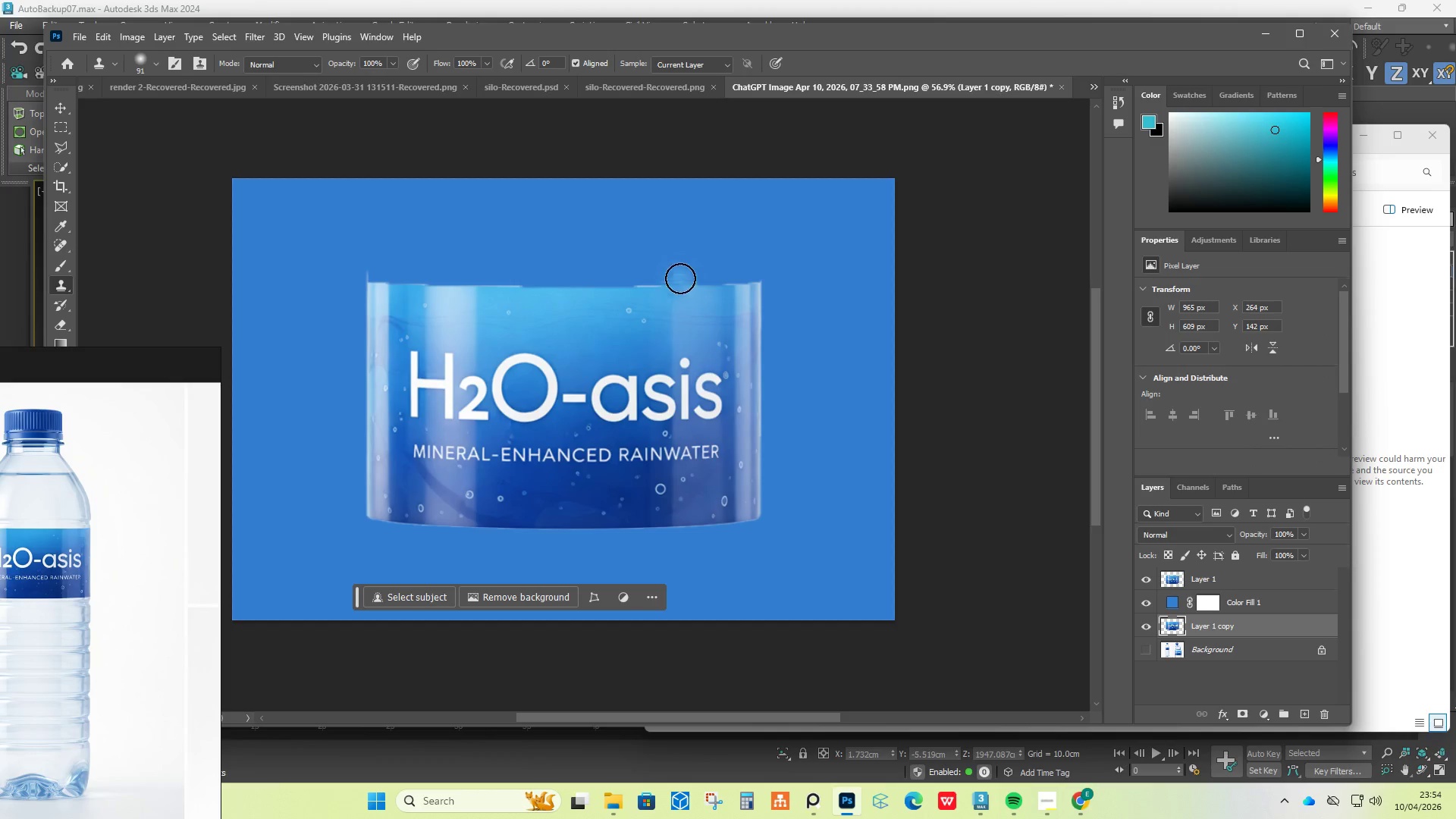 
double_click([680, 278])
 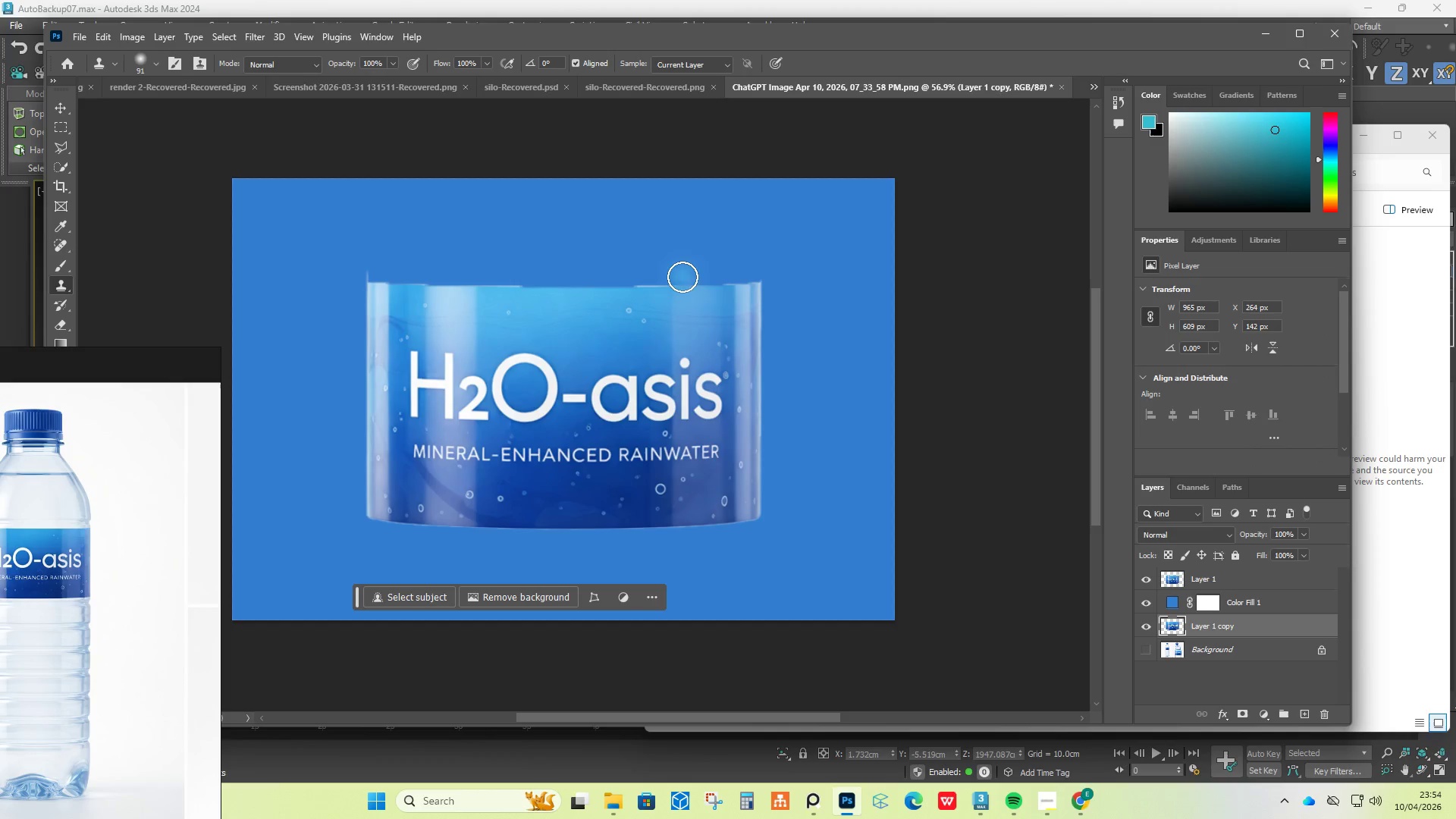 
triple_click([682, 277])
 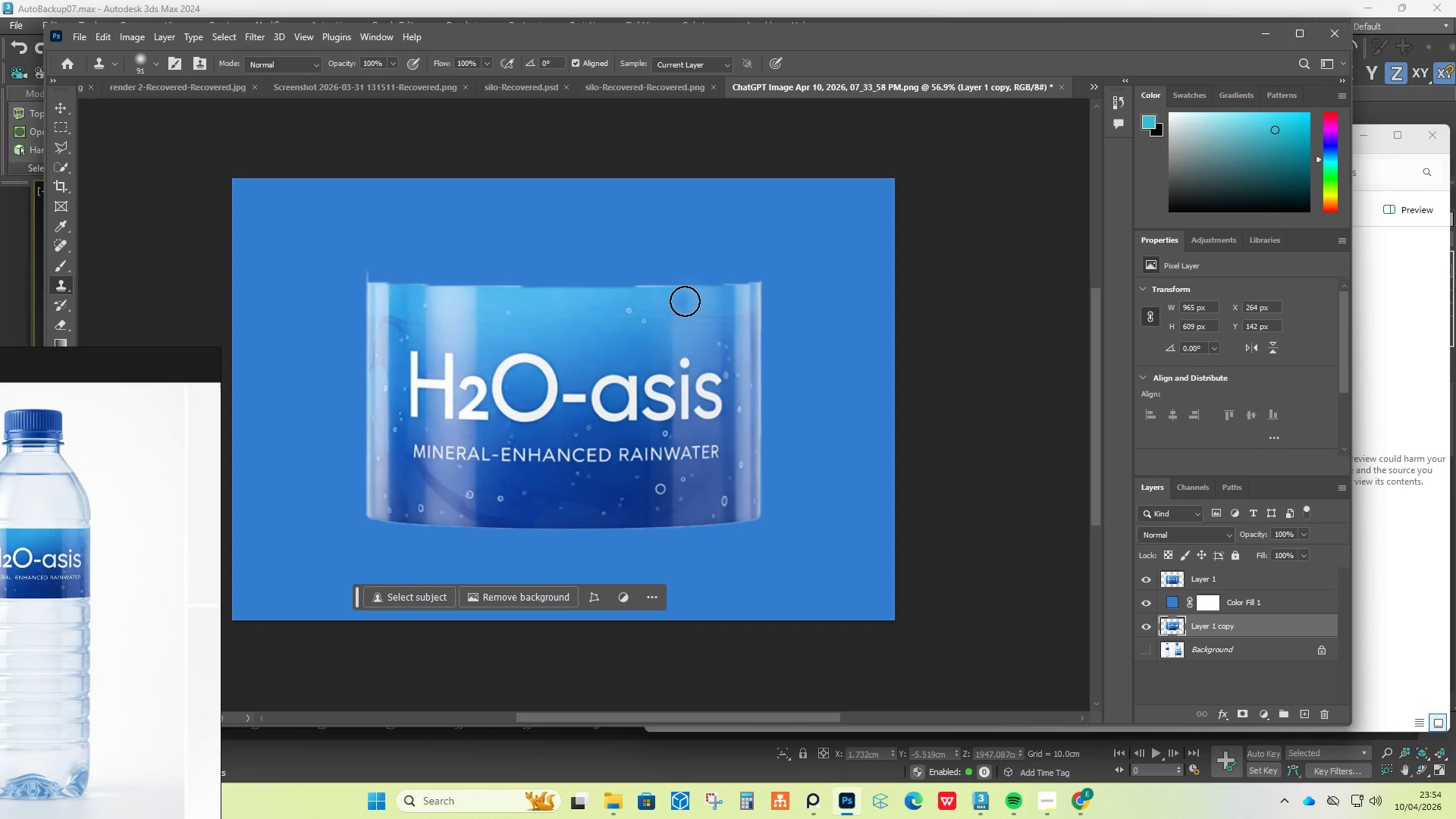 
triple_click([685, 301])
 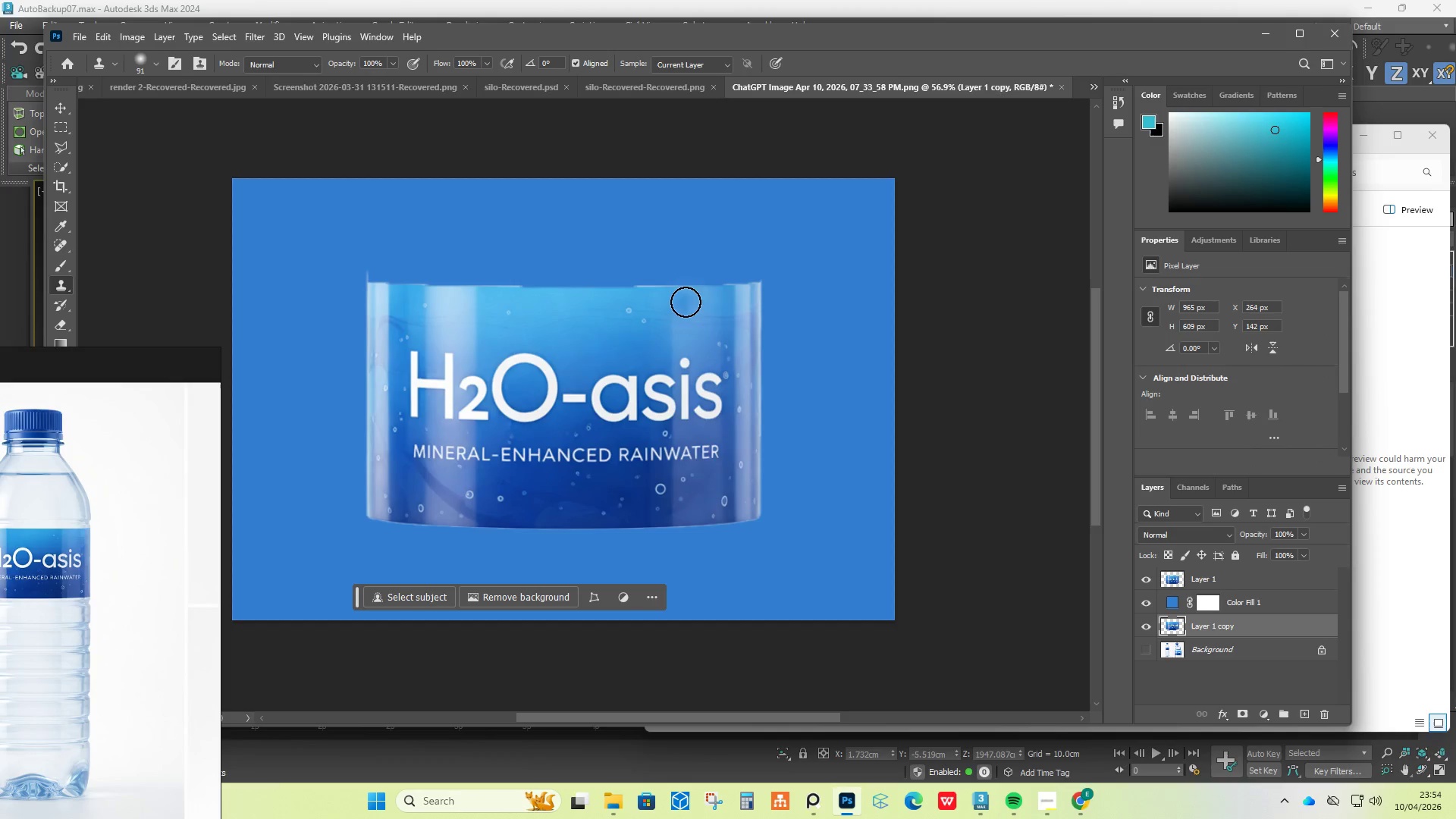 
left_click_drag(start_coordinate=[686, 301], to_coordinate=[692, 287])
 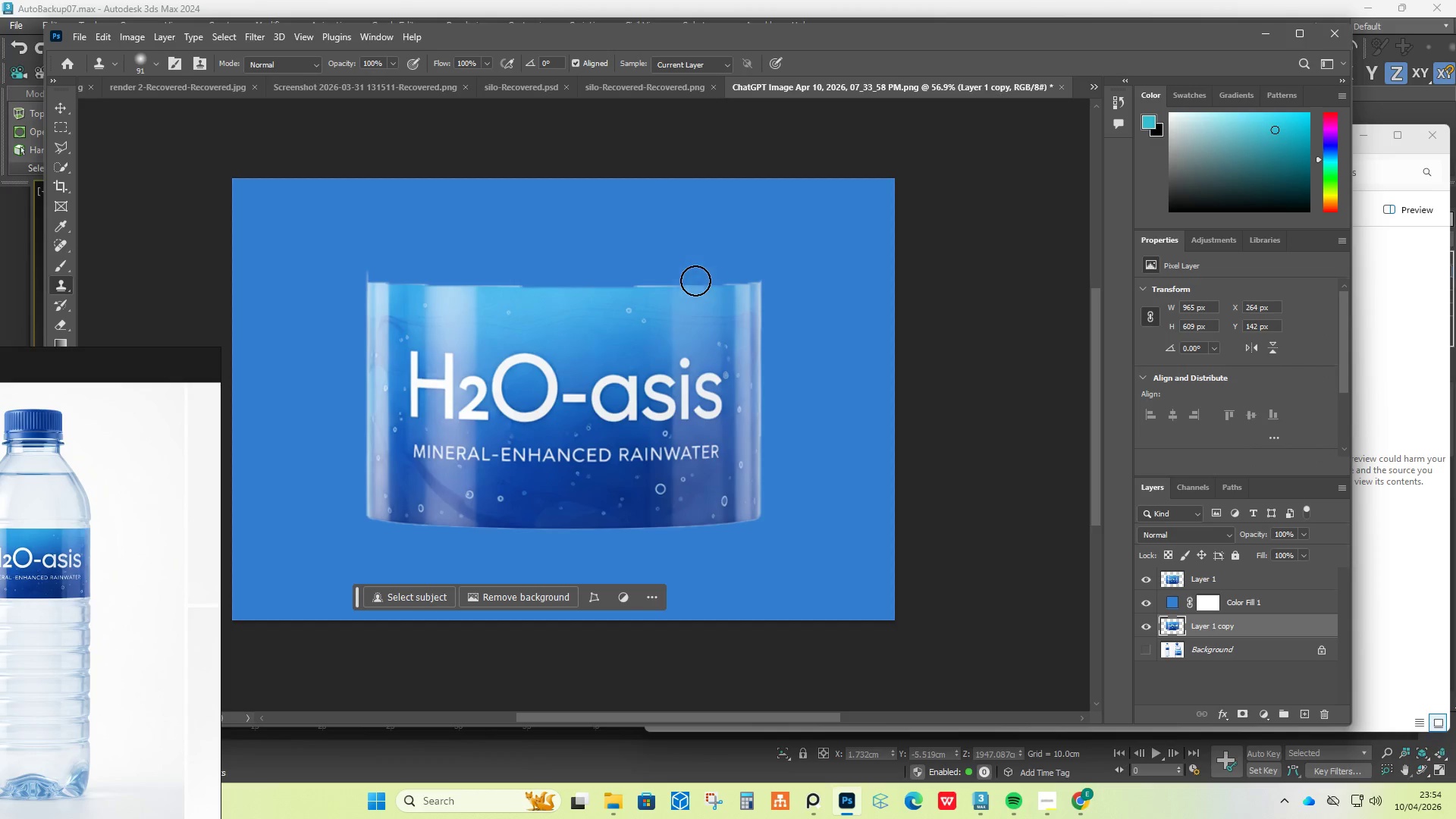 
triple_click([695, 281])
 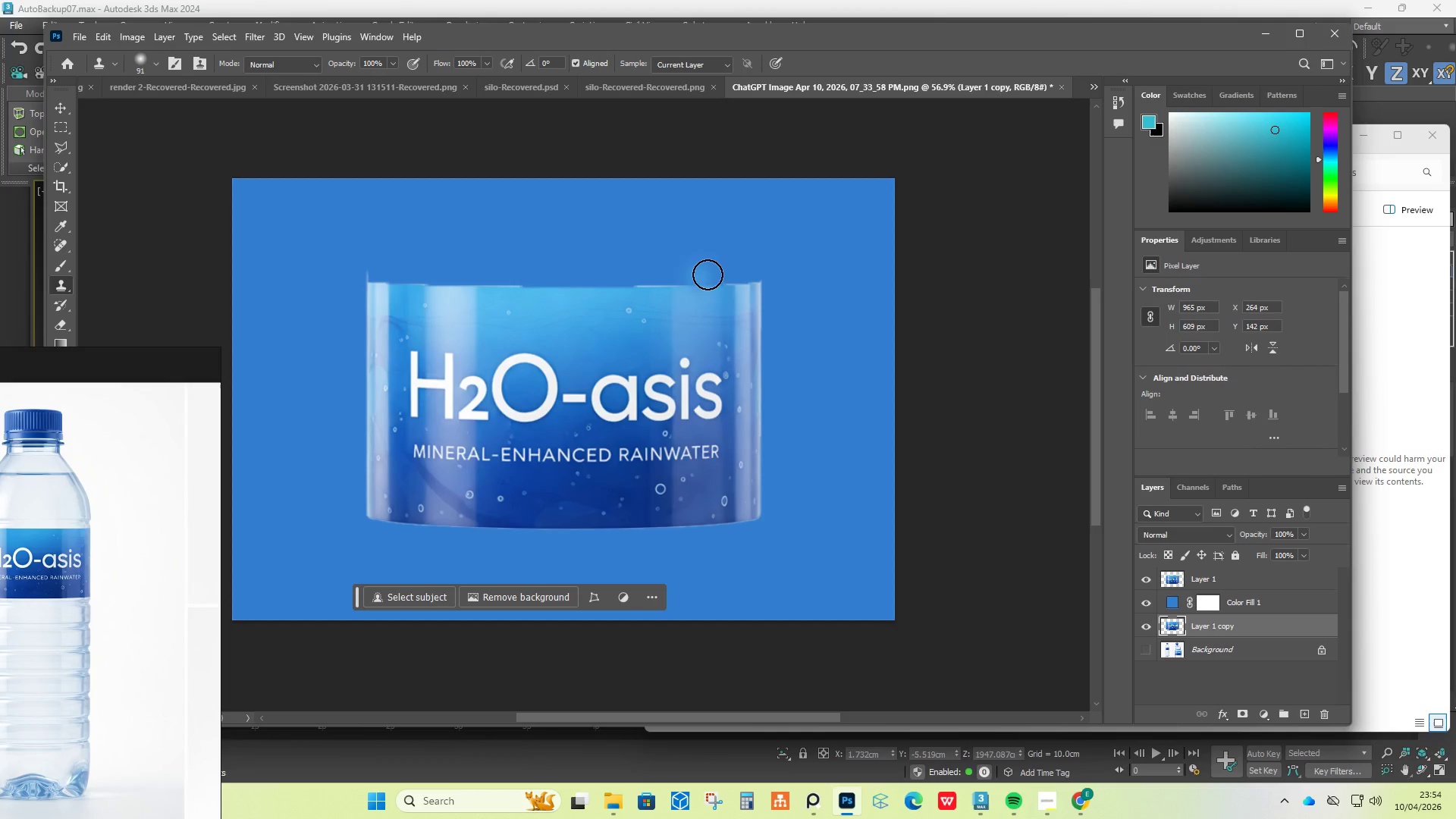 
left_click_drag(start_coordinate=[708, 275], to_coordinate=[713, 272])
 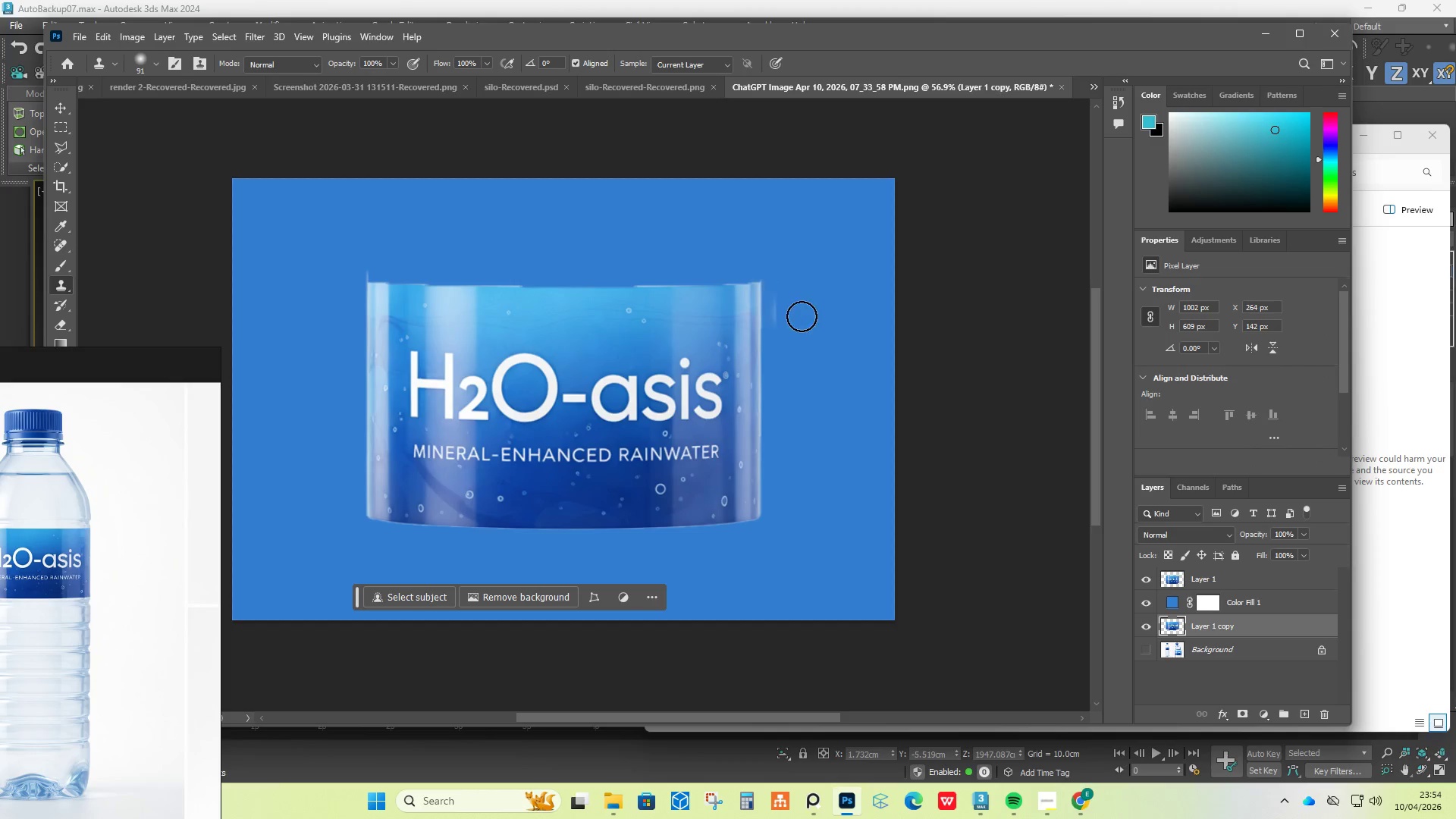 
left_click_drag(start_coordinate=[796, 278], to_coordinate=[791, 278])
 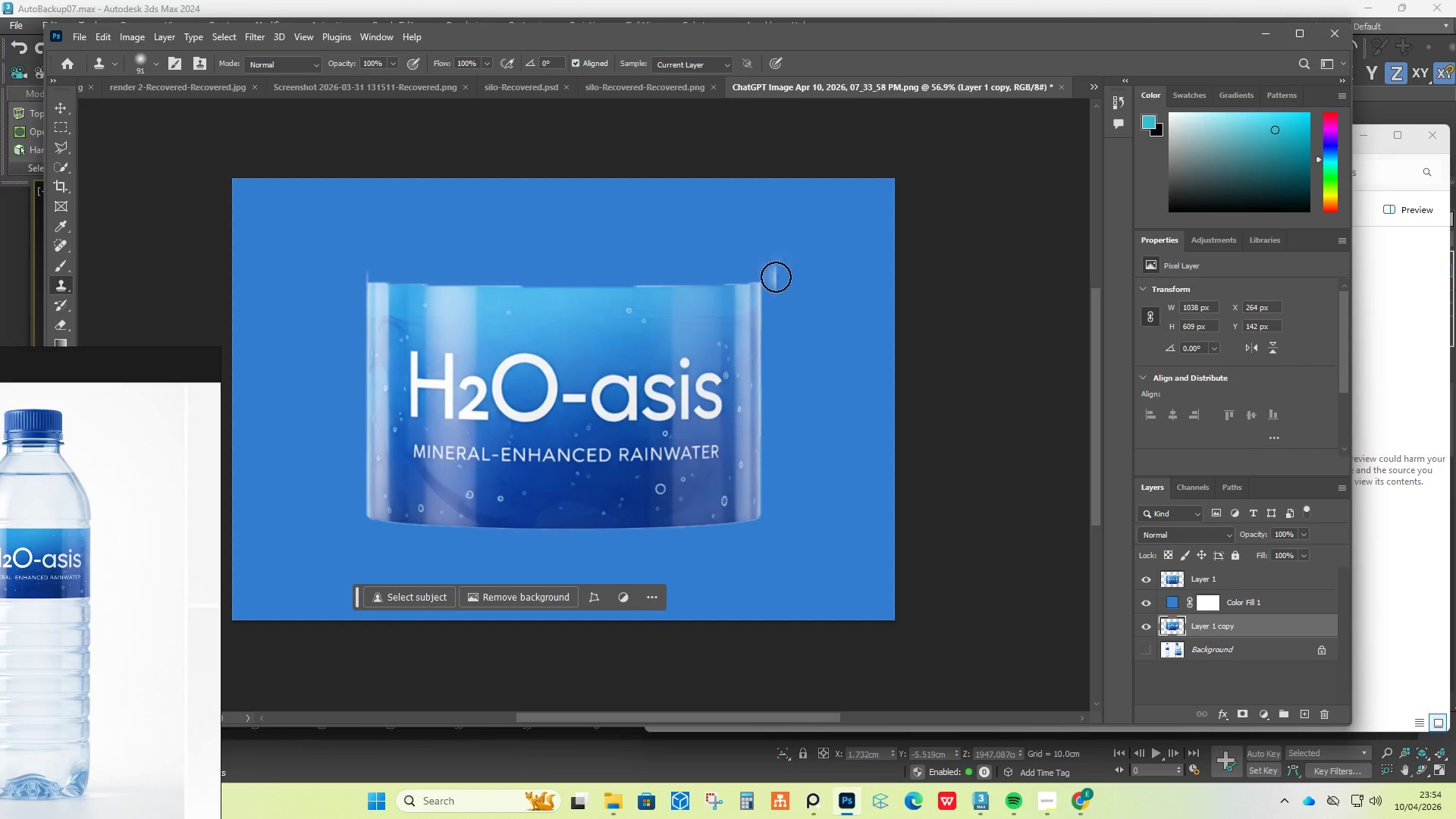 
left_click_drag(start_coordinate=[776, 277], to_coordinate=[772, 277])
 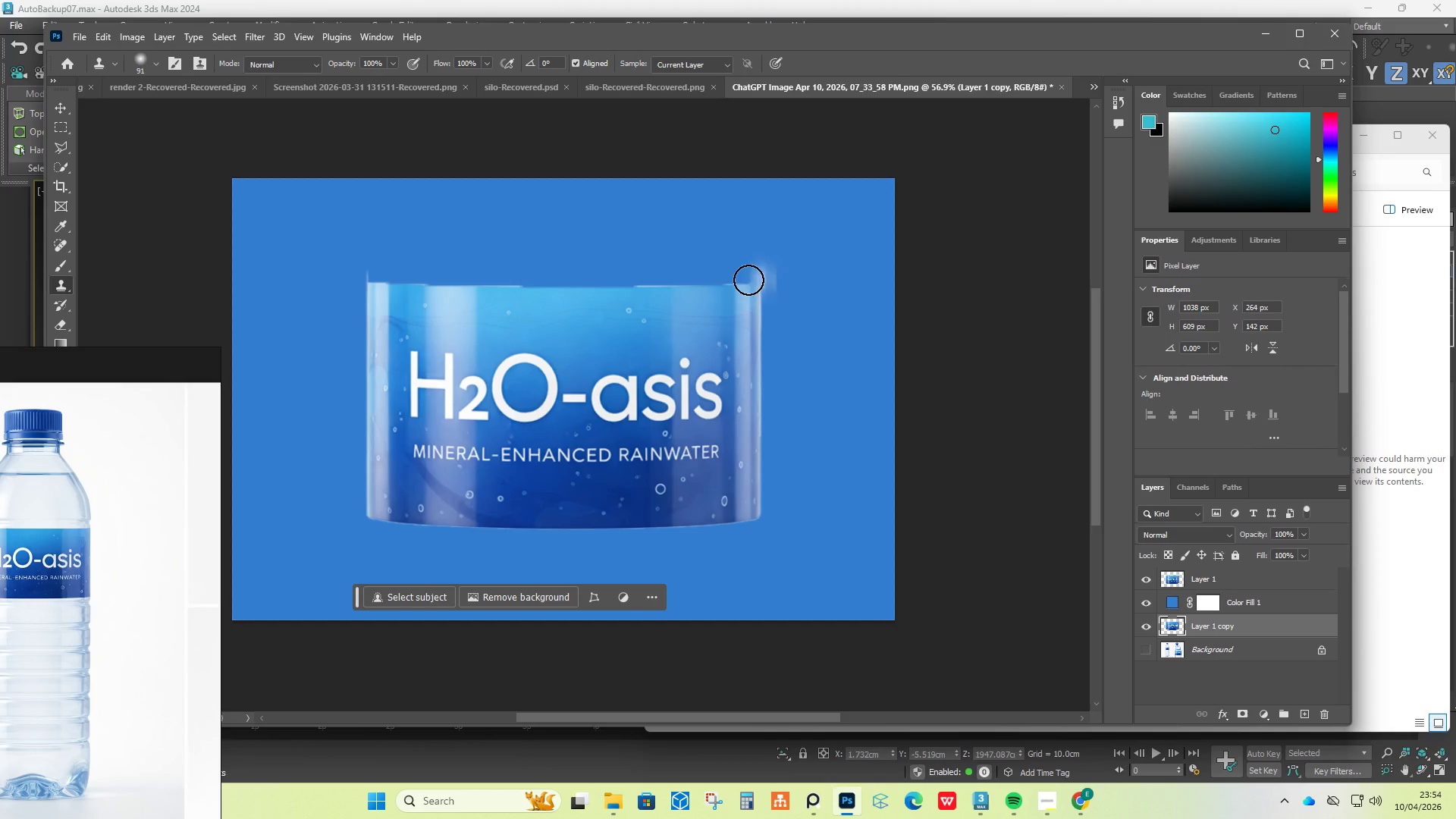 
triple_click([748, 280])
 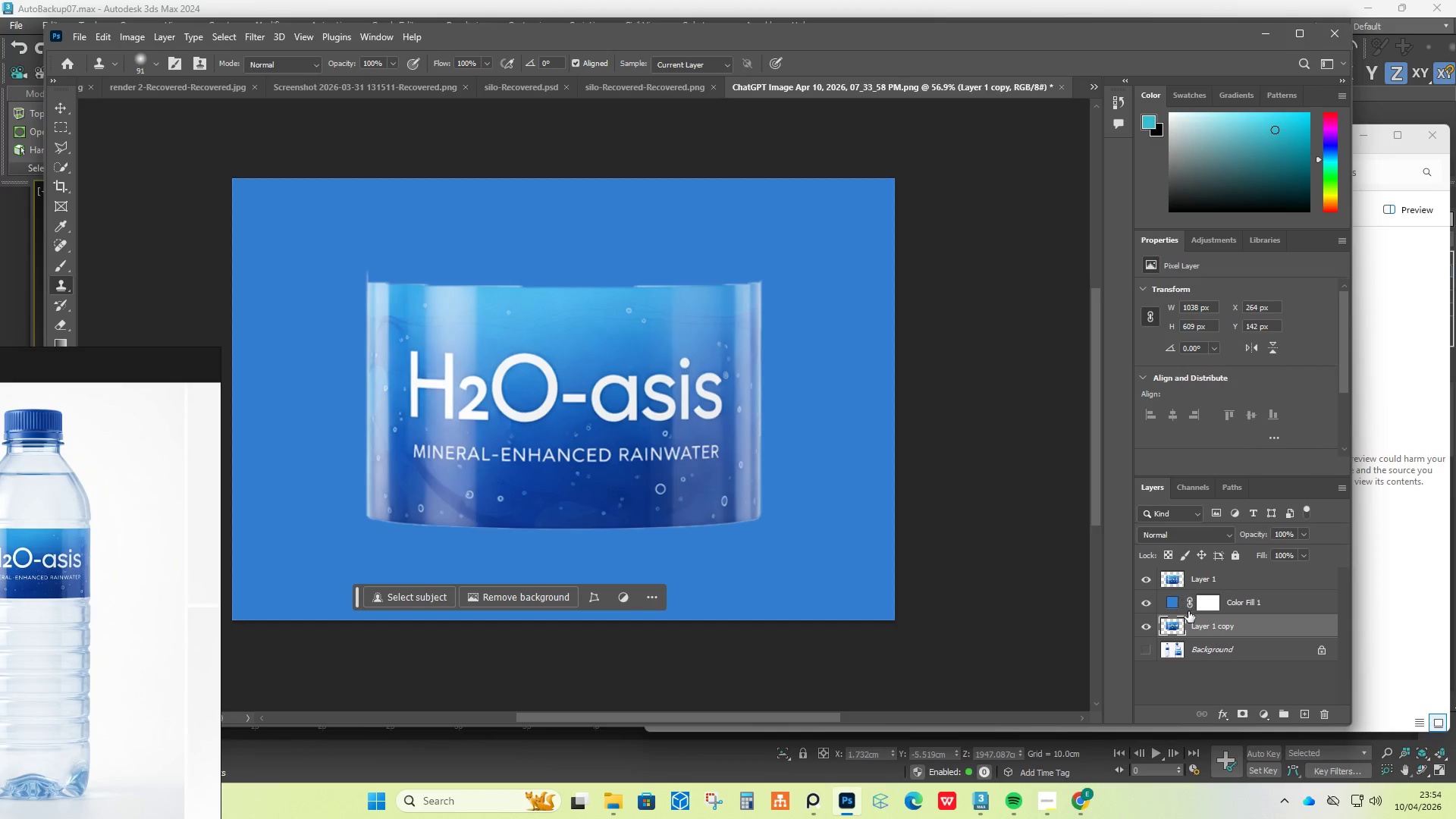 
left_click_drag(start_coordinate=[1200, 628], to_coordinate=[1205, 569])
 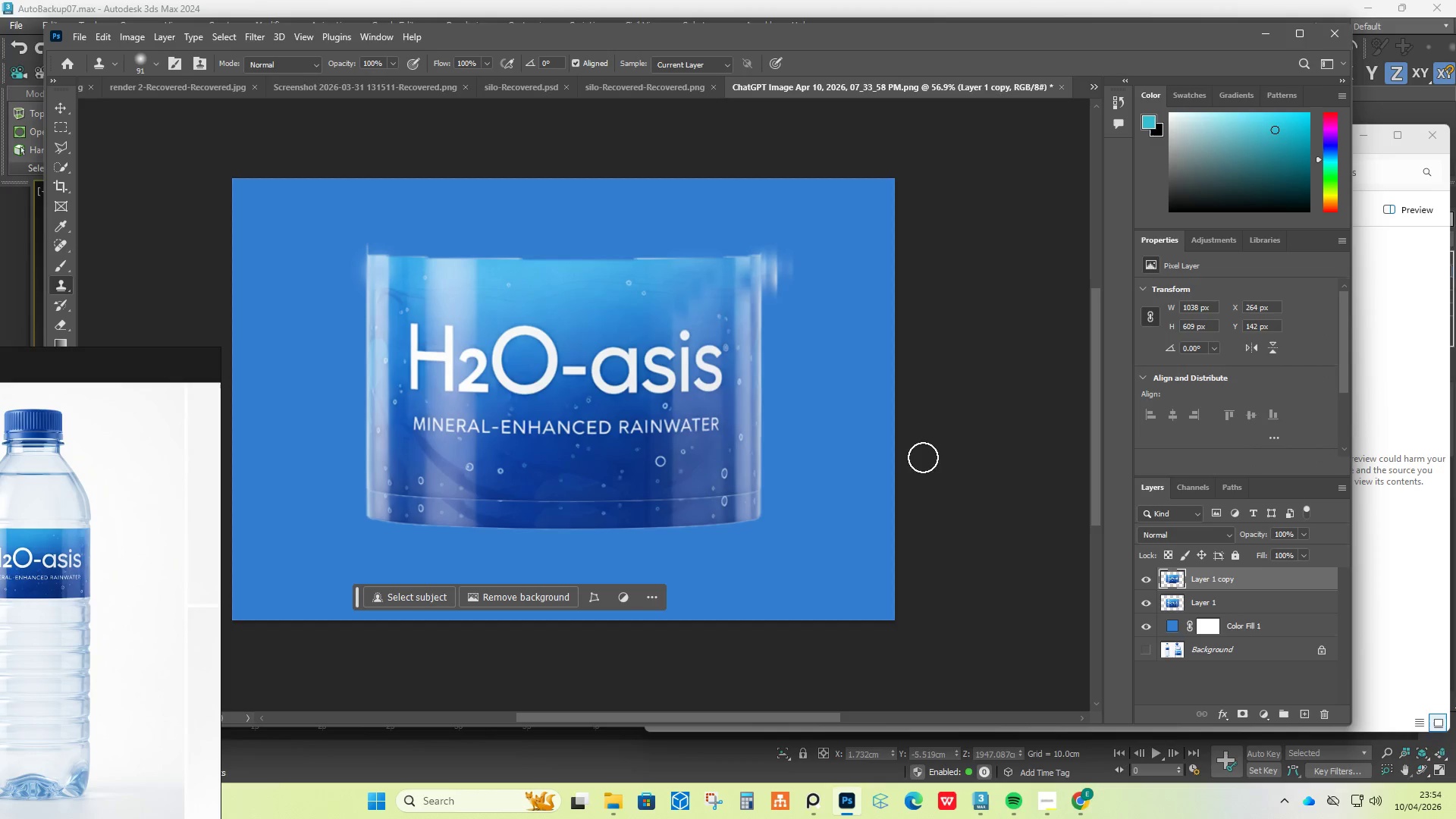 
hold_key(key=AltLeft, duration=1.2)
left_click([707, 288])
 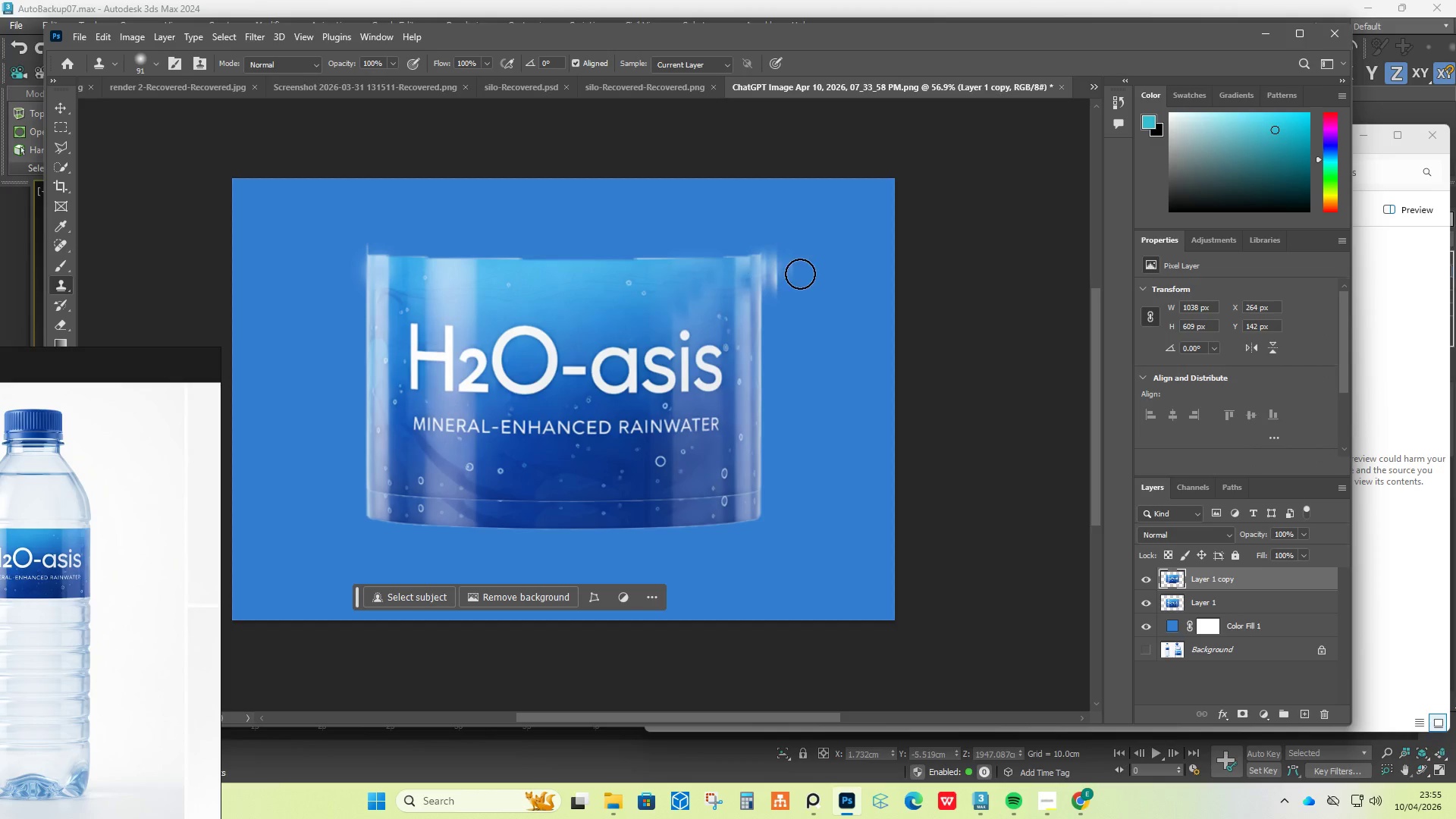 
hold_key(key=AltLeft, duration=4.23)
double_click([801, 274])
 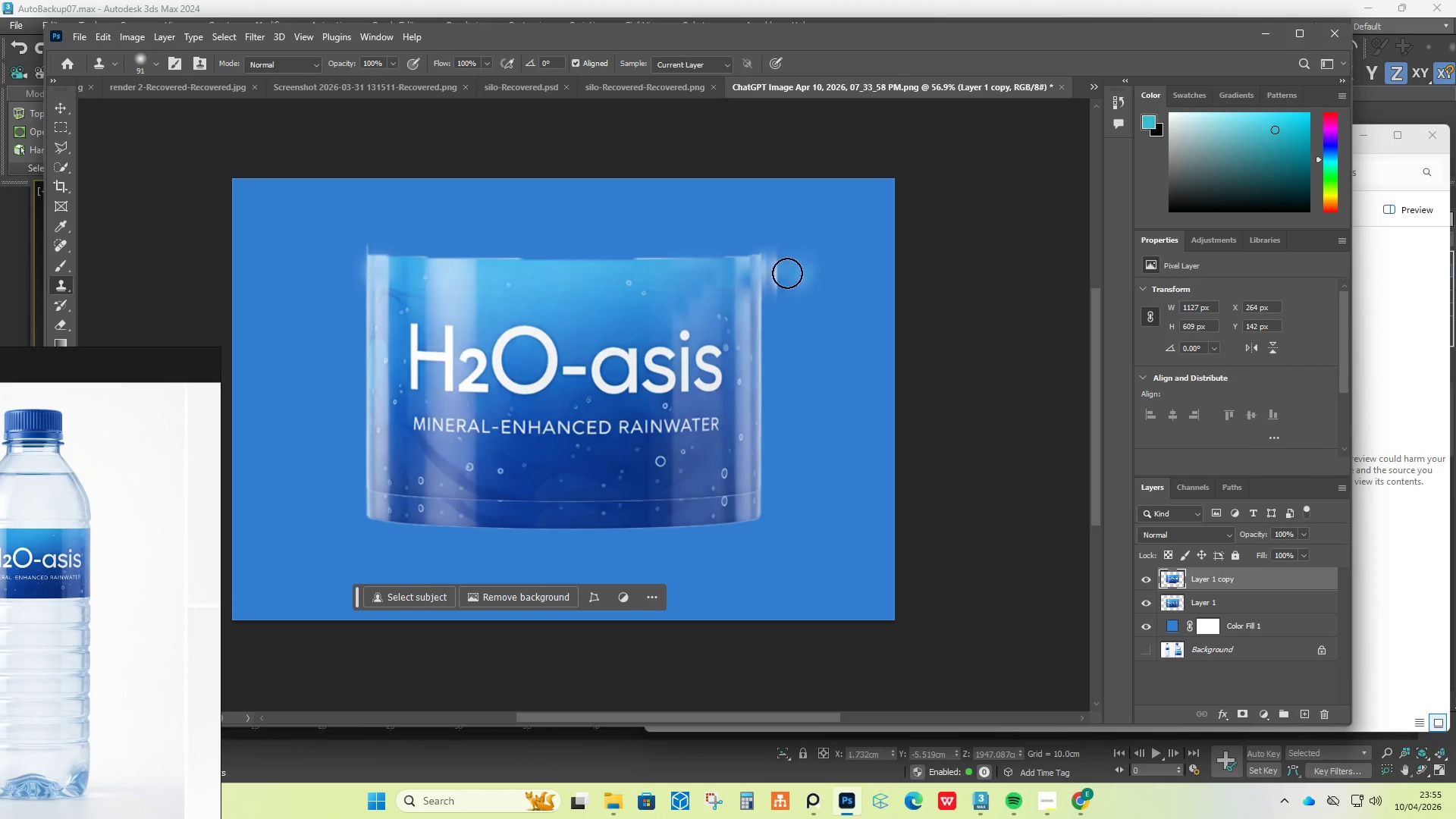 
left_click_drag(start_coordinate=[785, 275], to_coordinate=[773, 278])
 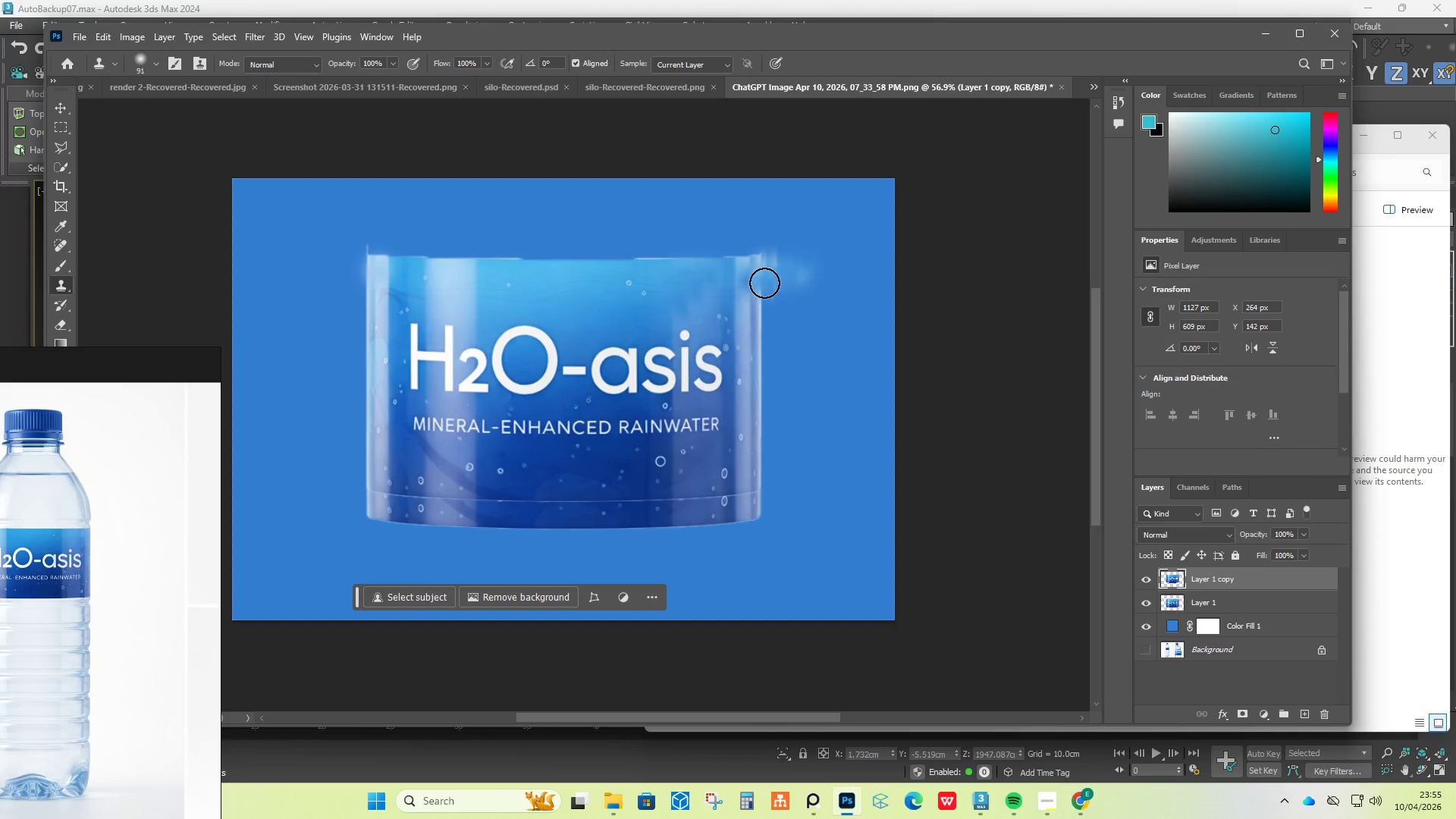 
left_click_drag(start_coordinate=[764, 283], to_coordinate=[765, 289])
 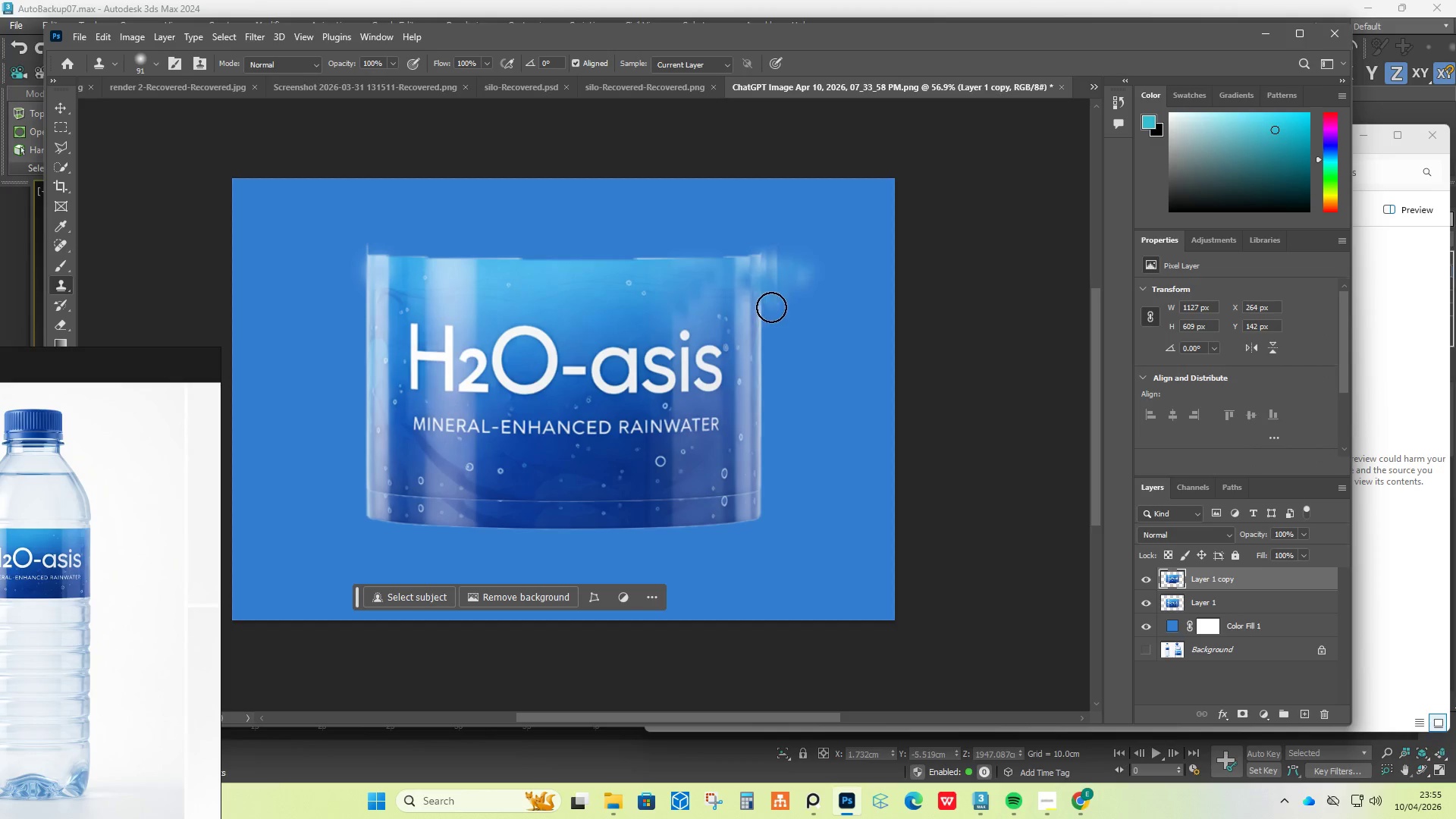 
left_click_drag(start_coordinate=[771, 301], to_coordinate=[771, 311])
 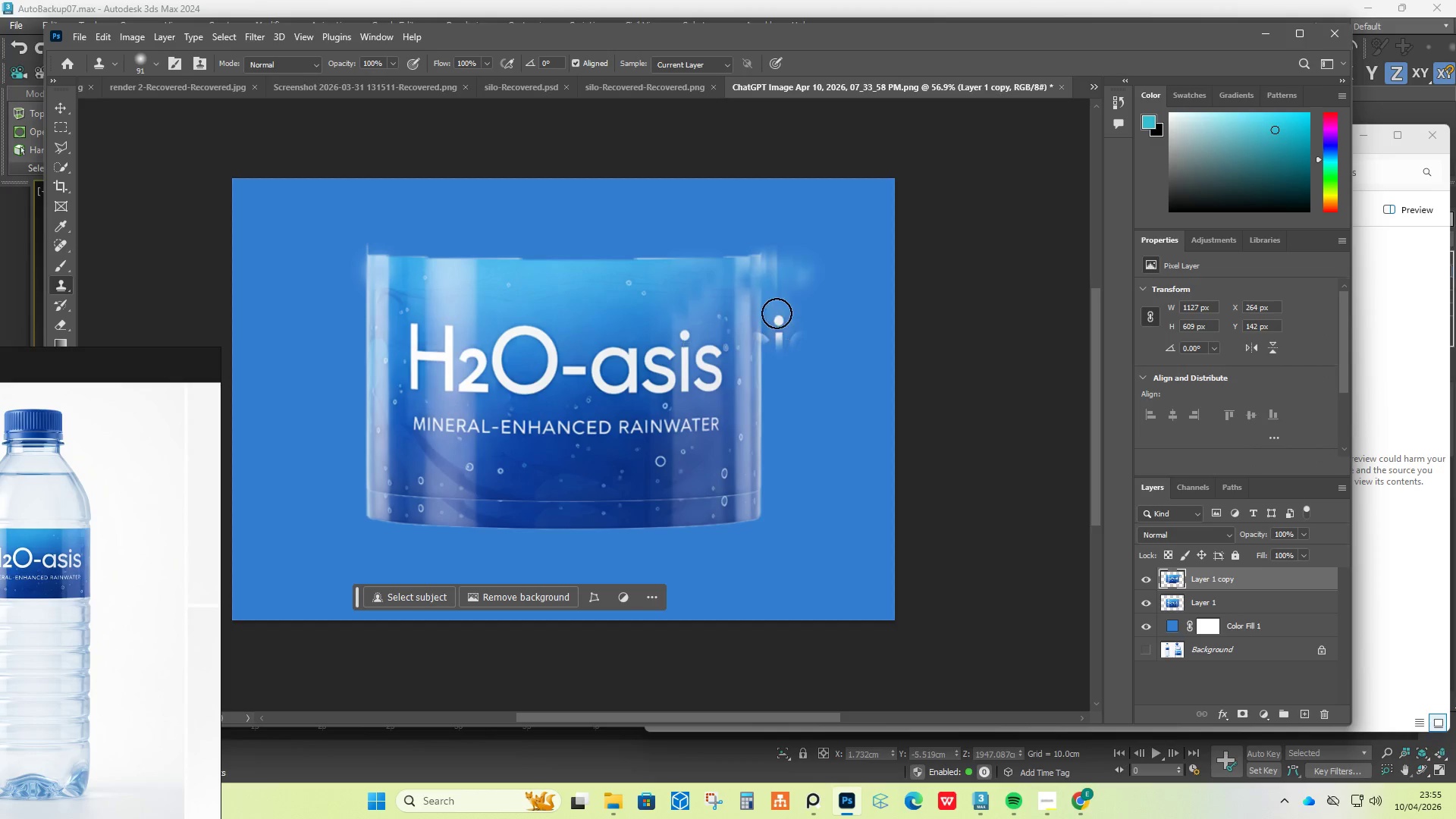 
left_click_drag(start_coordinate=[777, 311], to_coordinate=[786, 289])
 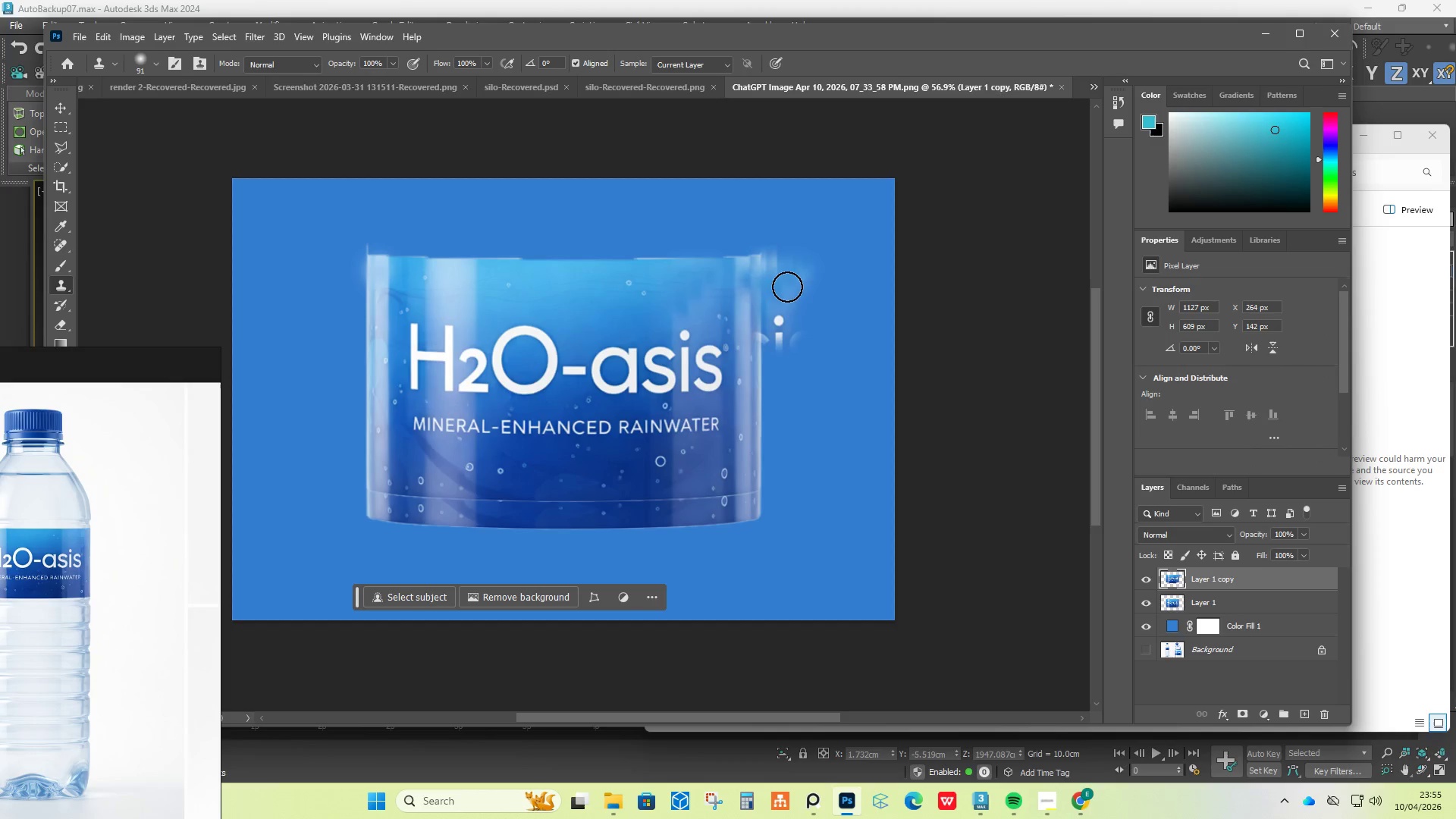 
left_click_drag(start_coordinate=[787, 287], to_coordinate=[792, 281])
 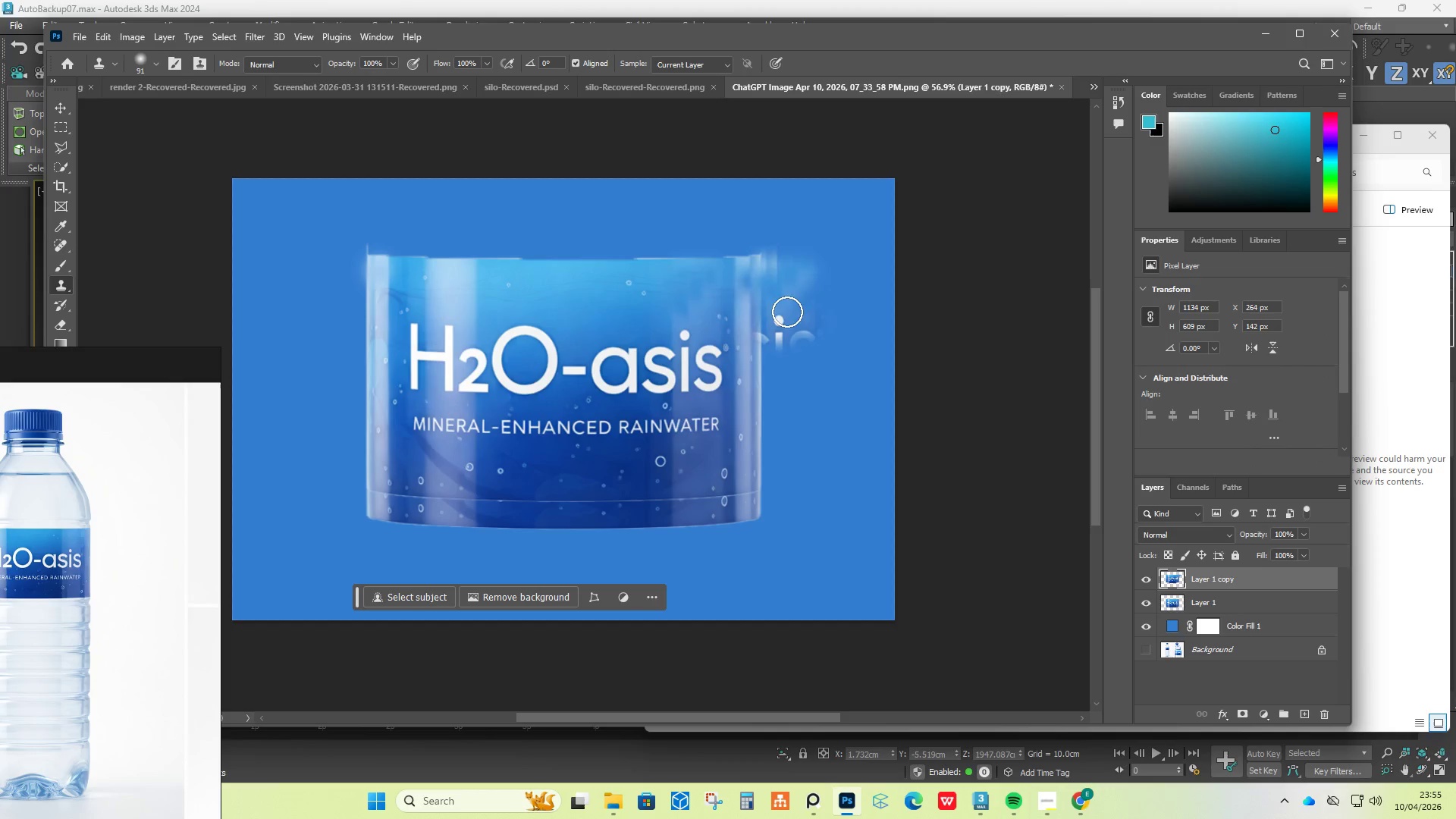 
key(Control+Z)
 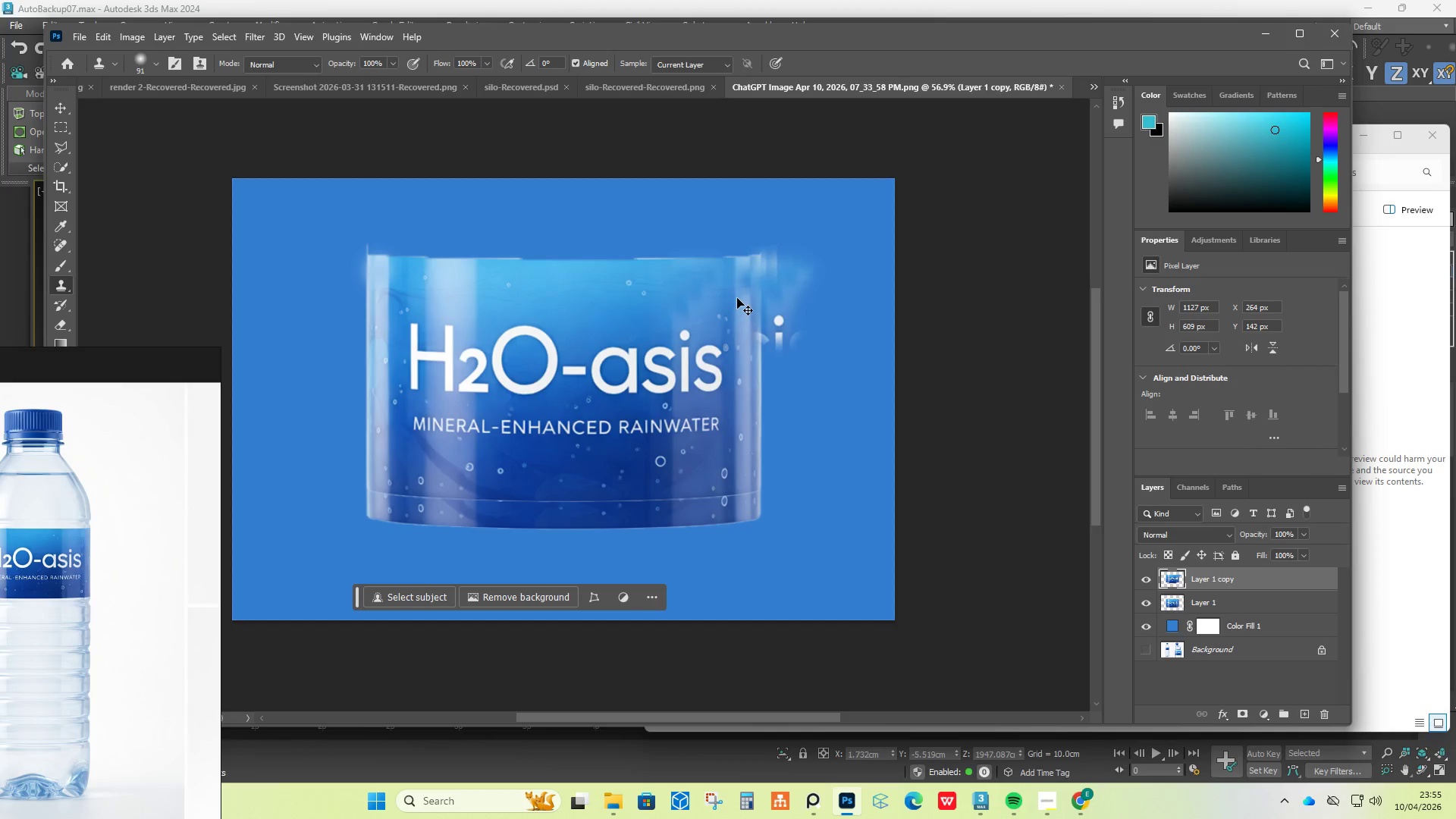 
key(Control+Z)
 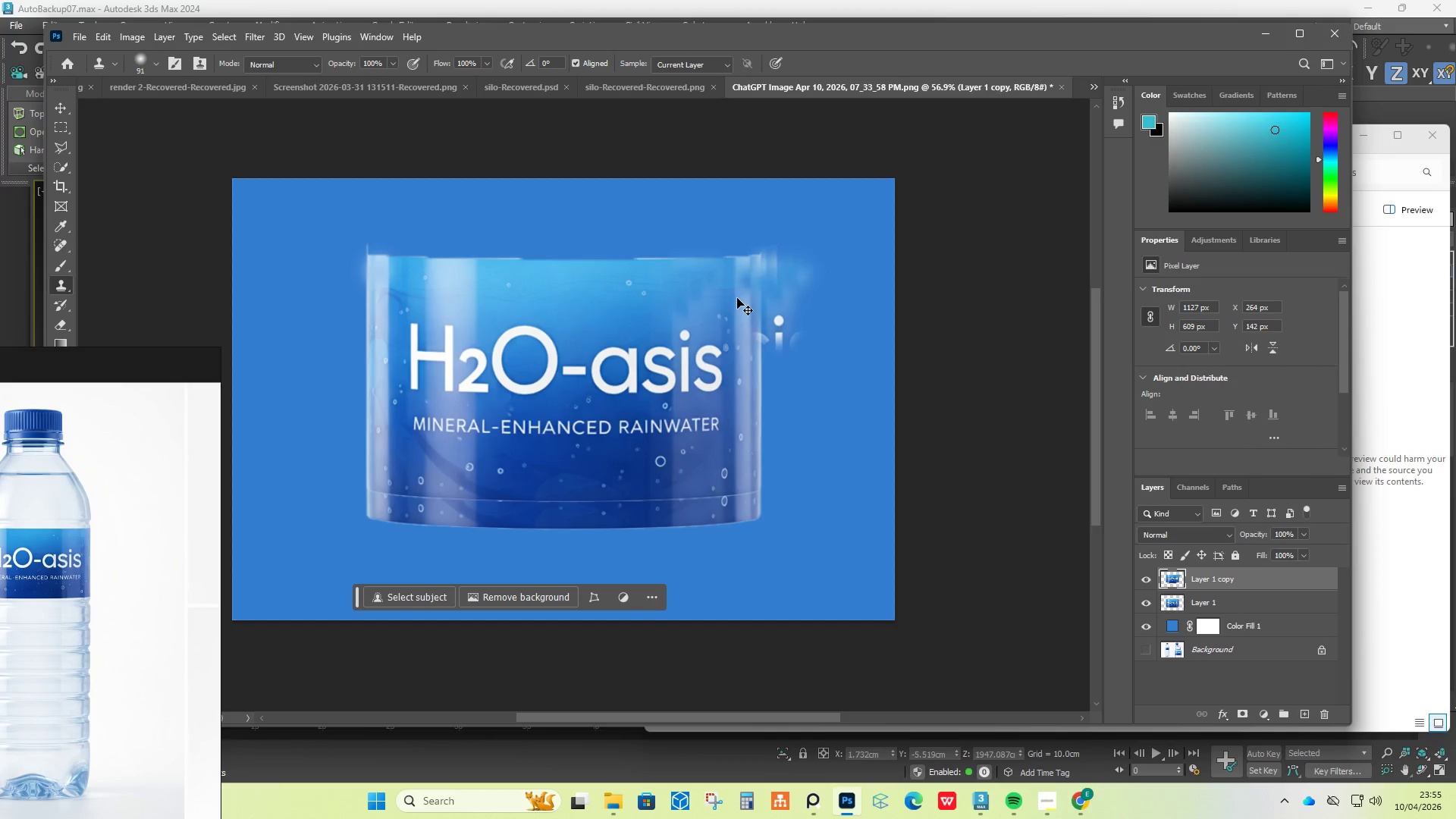 
key(Control+Z)
 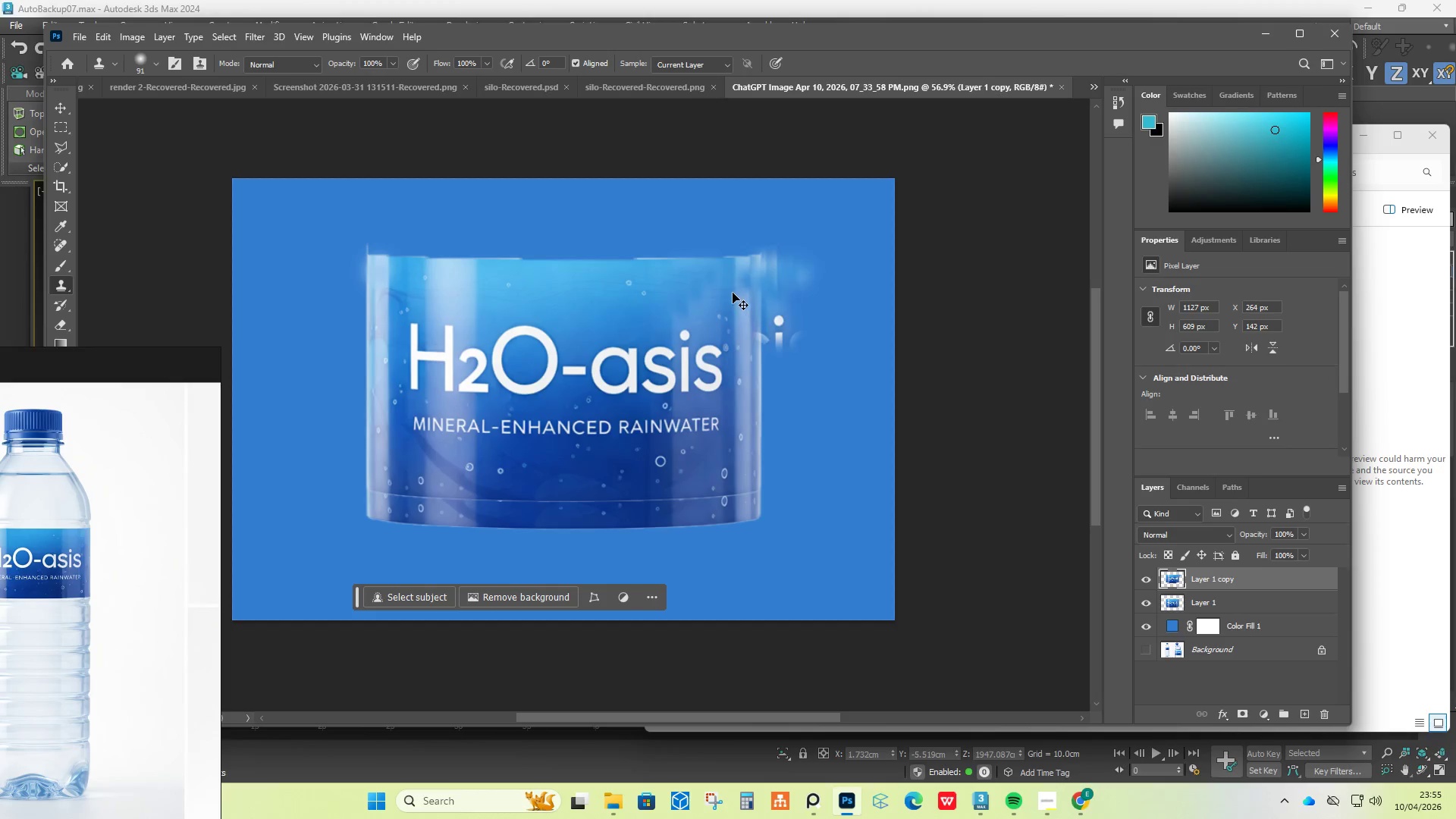 
key(Control+Z)
 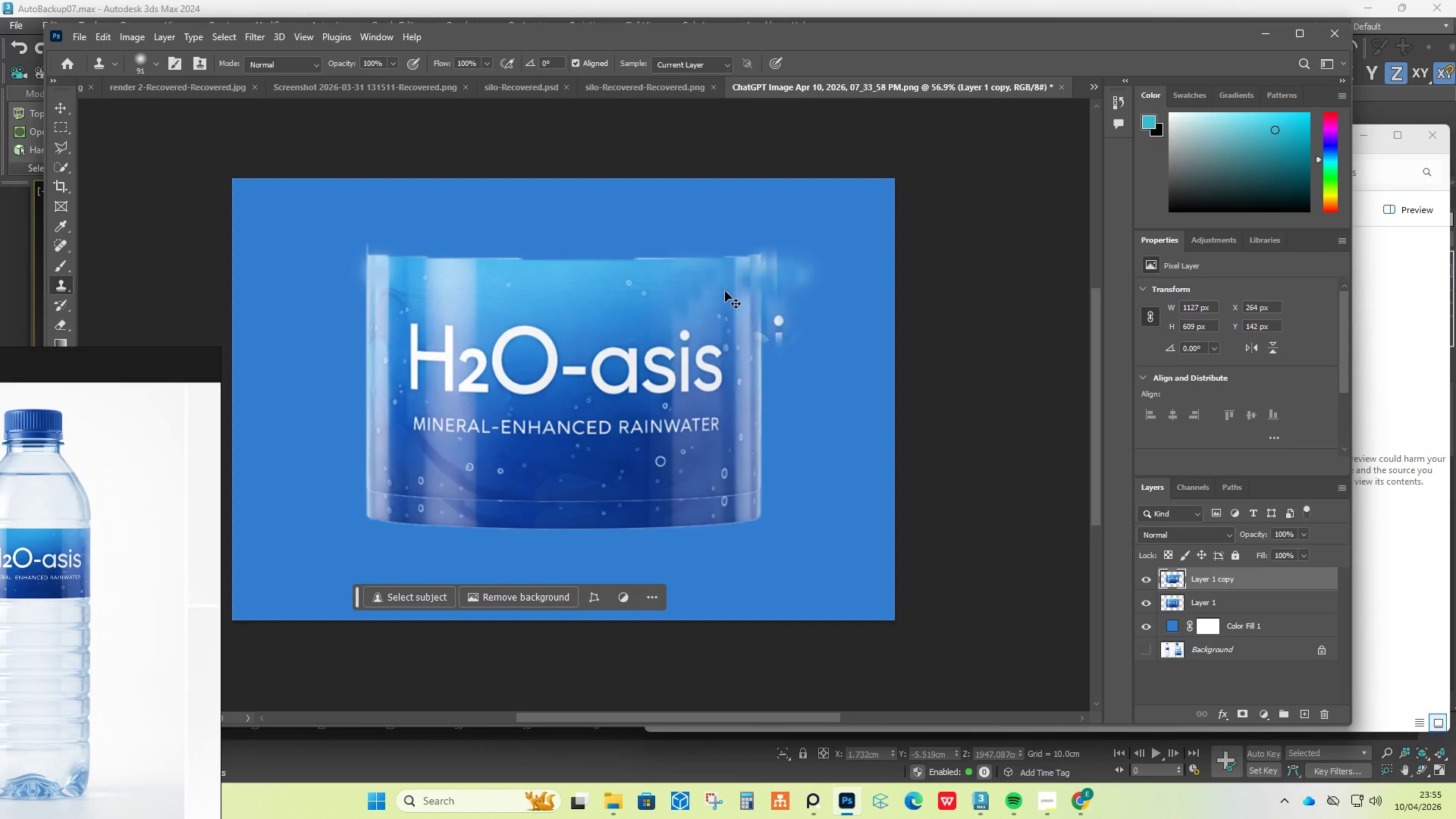 
key(Control+Z)
 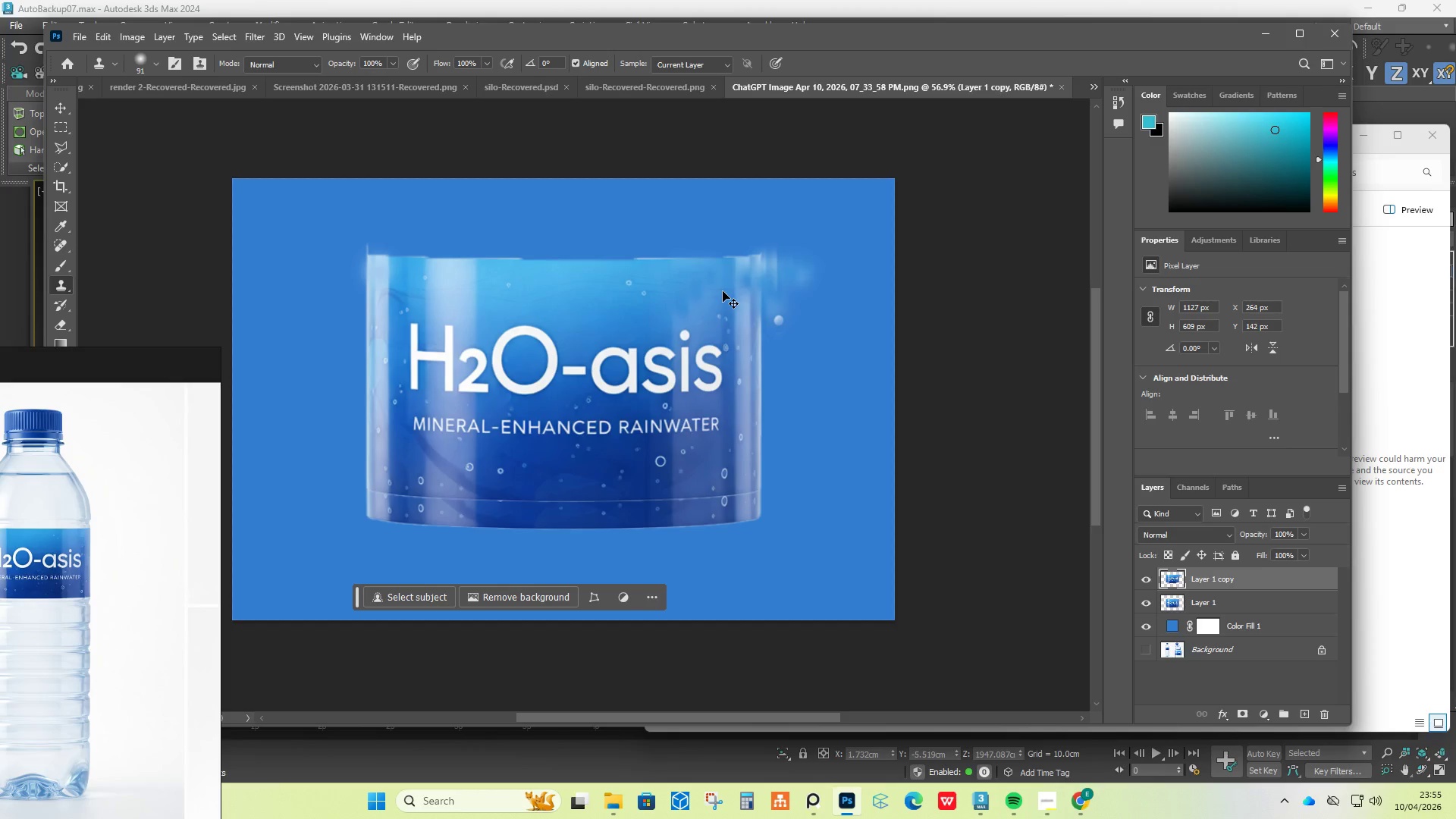 
key(Control+Z)
 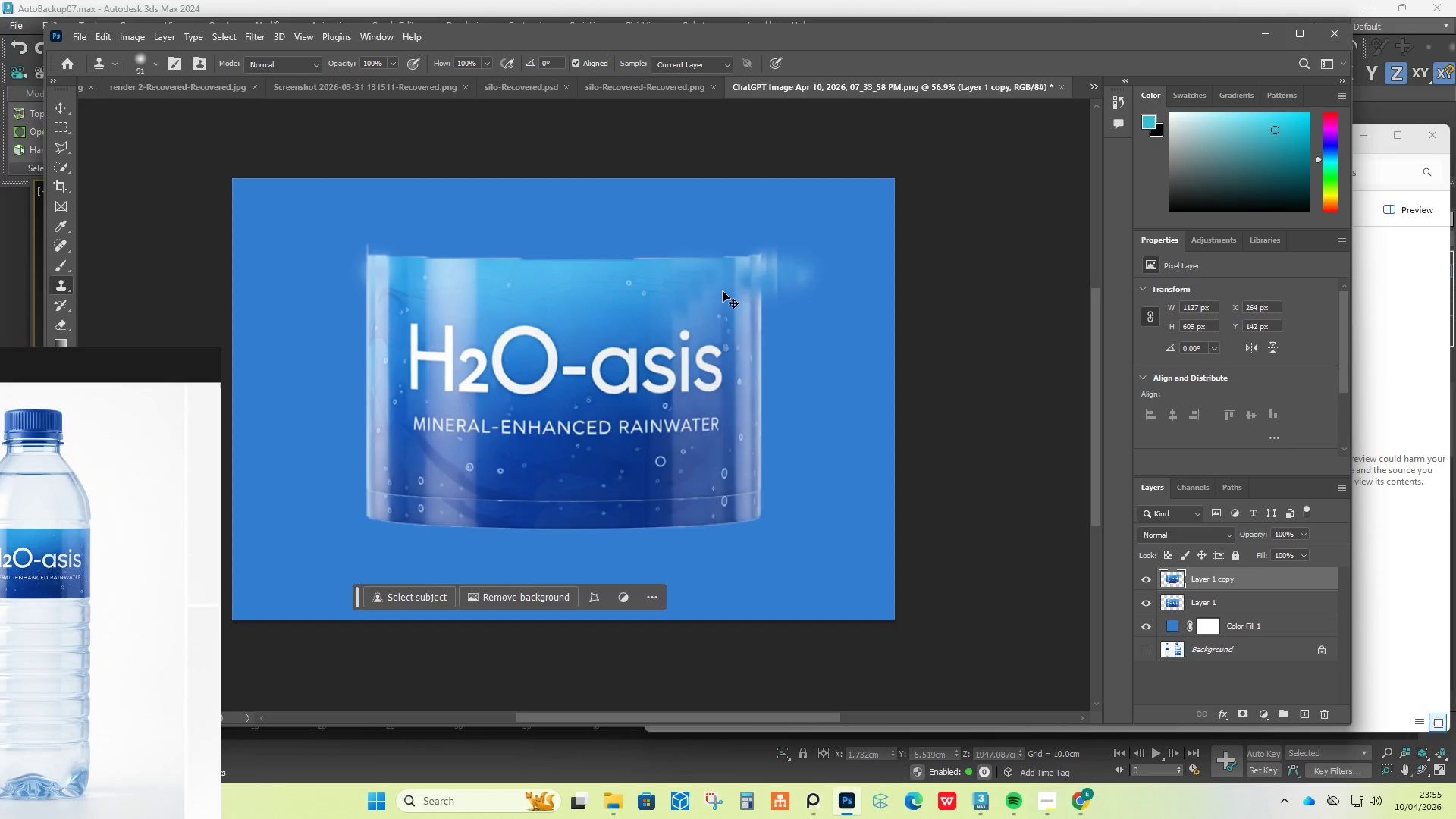 
key(Control+Z)
 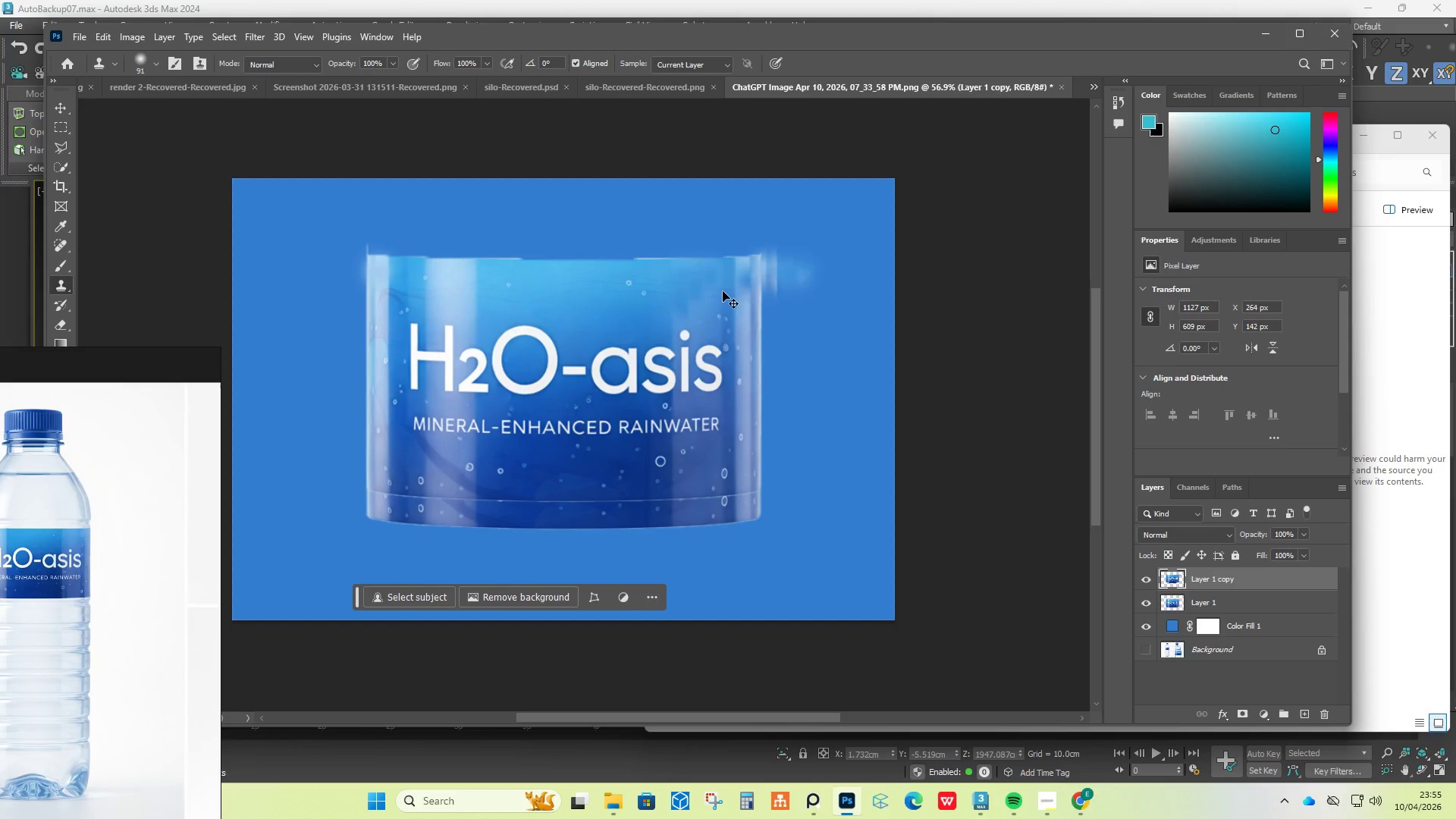 
key(Control+Z)
 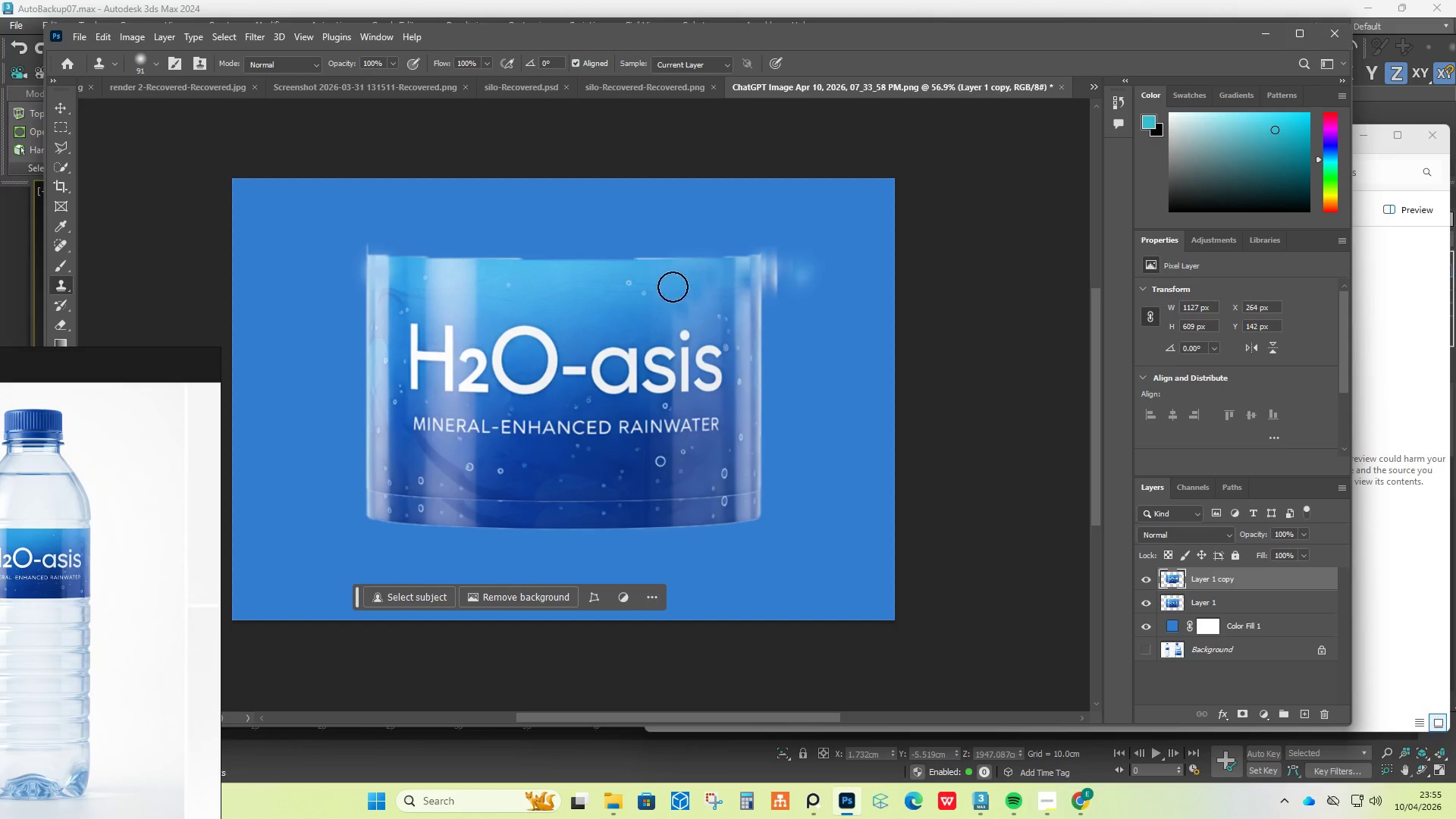 
hold_key(key=AltLeft, duration=0.5)
left_click([641, 285])
 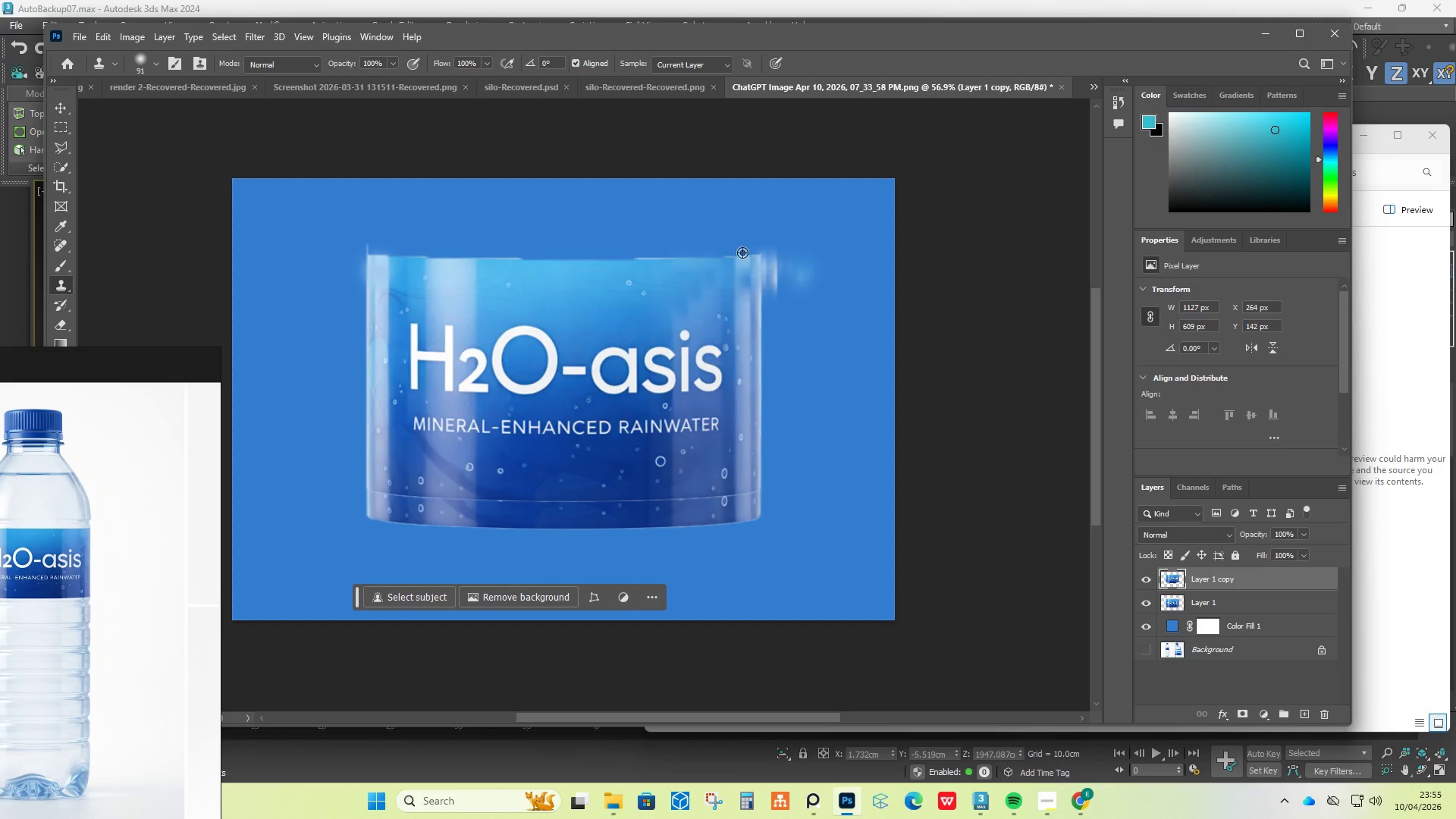 
double_click([802, 244])
 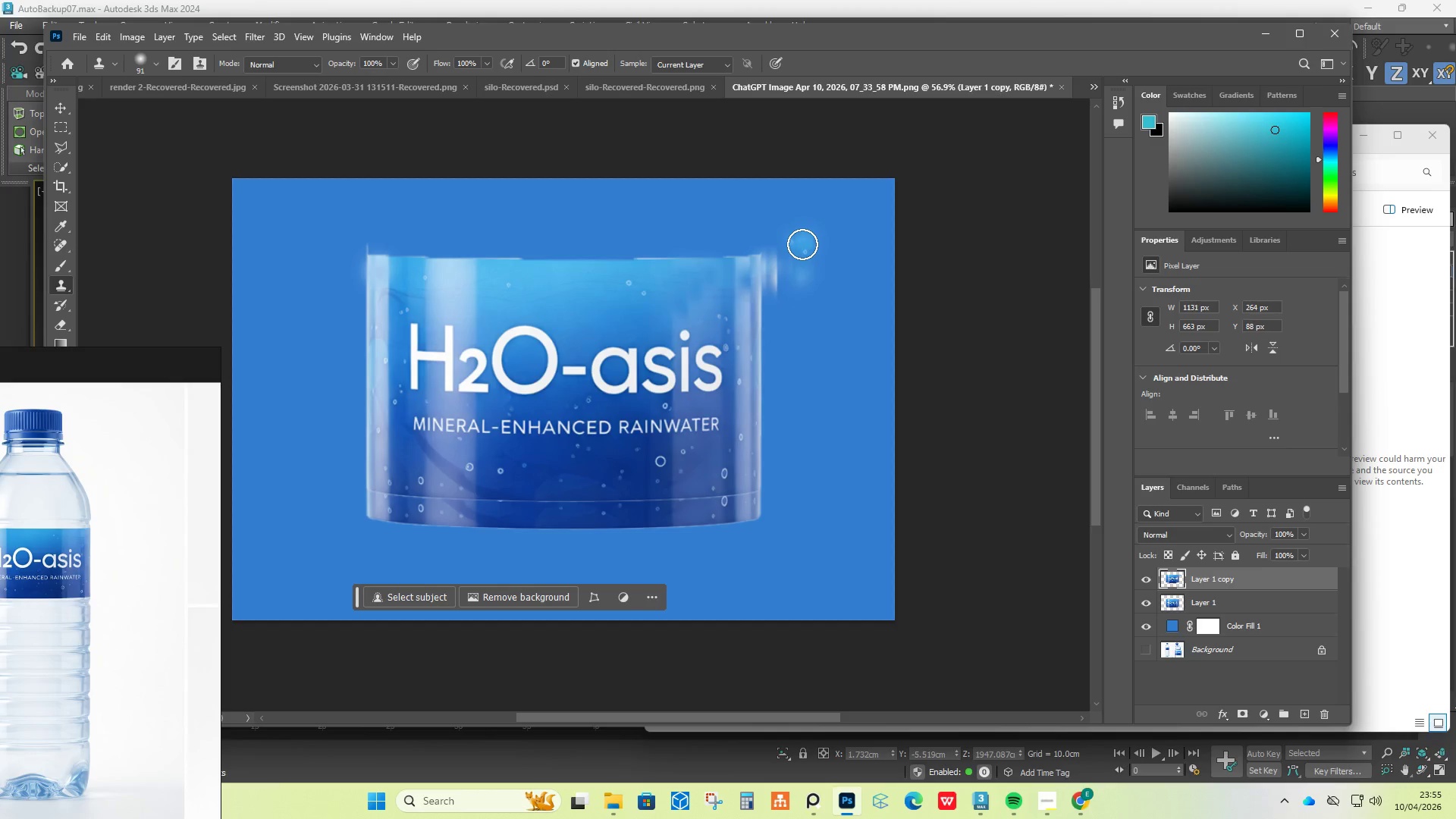 
left_click_drag(start_coordinate=[802, 244], to_coordinate=[749, 271])
 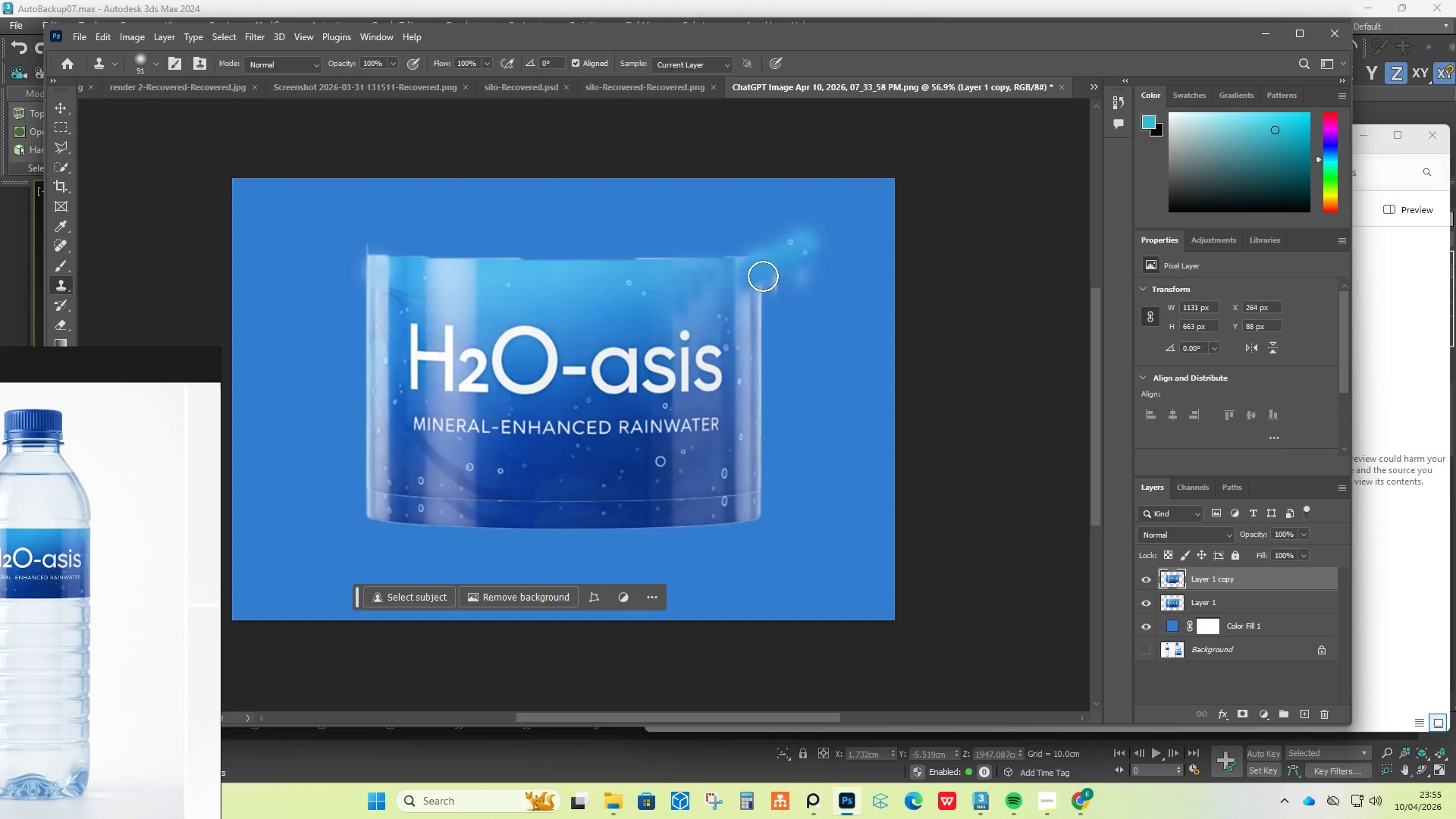 
left_click_drag(start_coordinate=[768, 281], to_coordinate=[797, 290])
 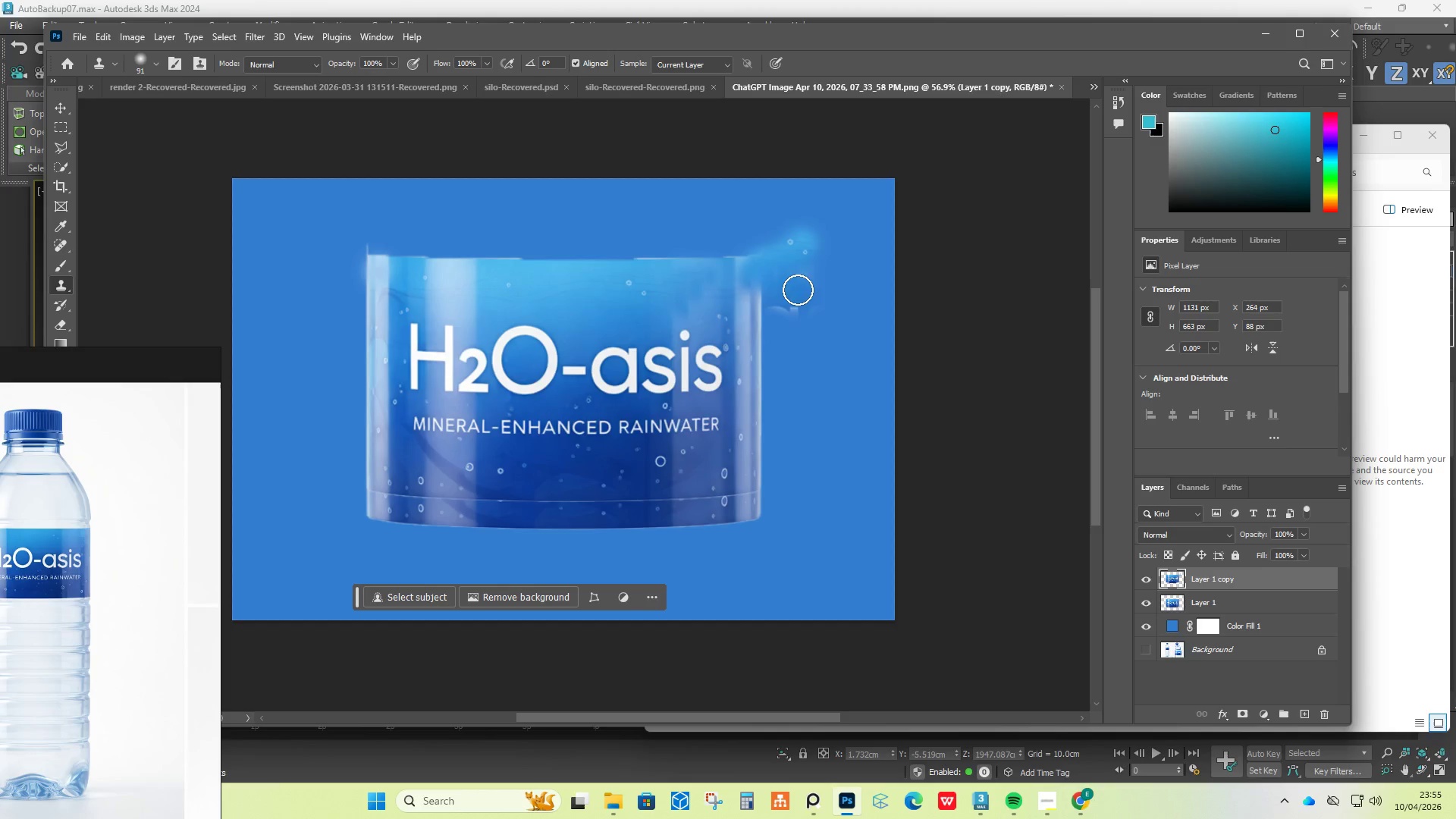 
left_click_drag(start_coordinate=[798, 290], to_coordinate=[797, 283])
 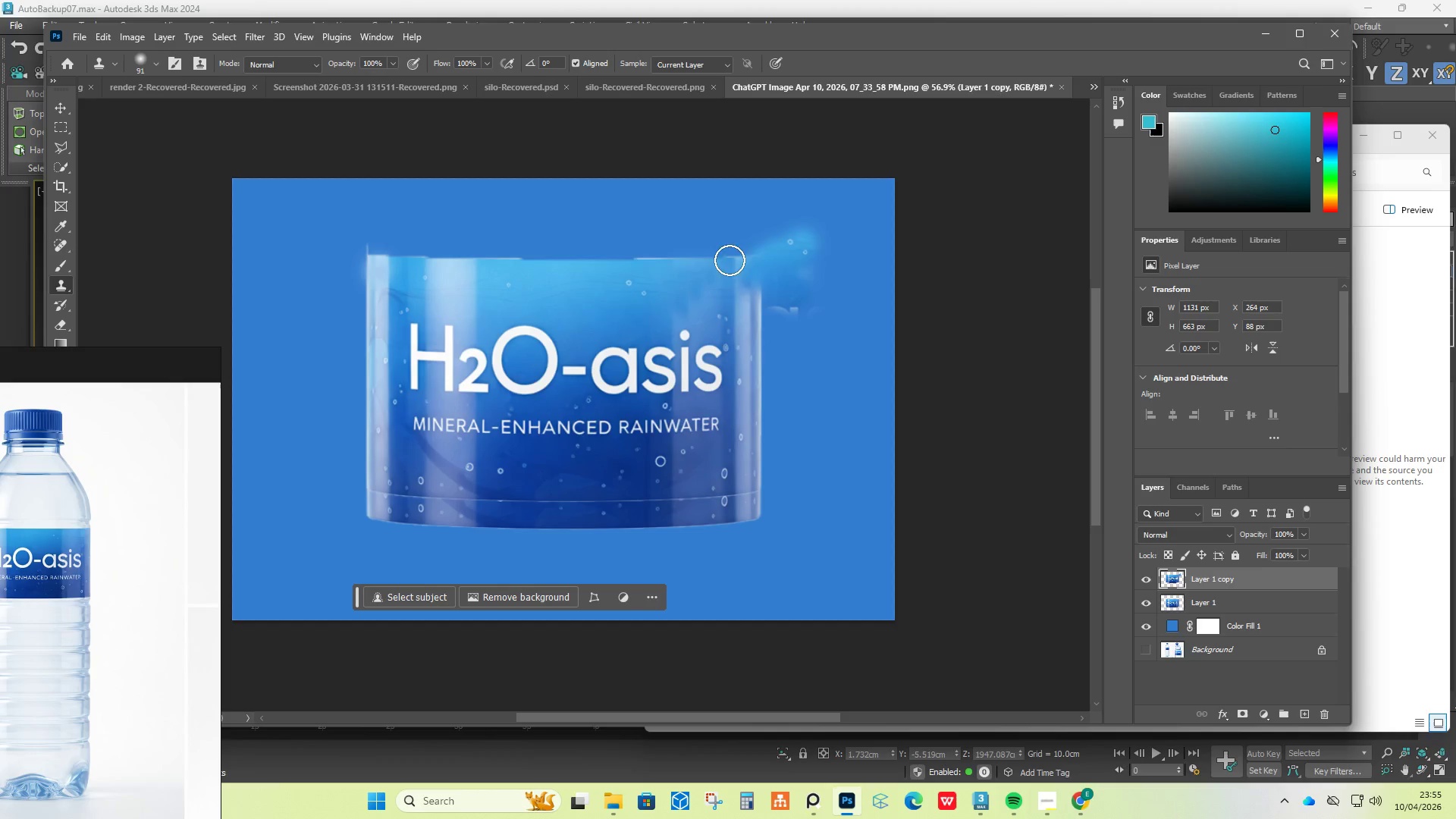 
hold_key(key=AltLeft, duration=0.42)
left_click([657, 287])
 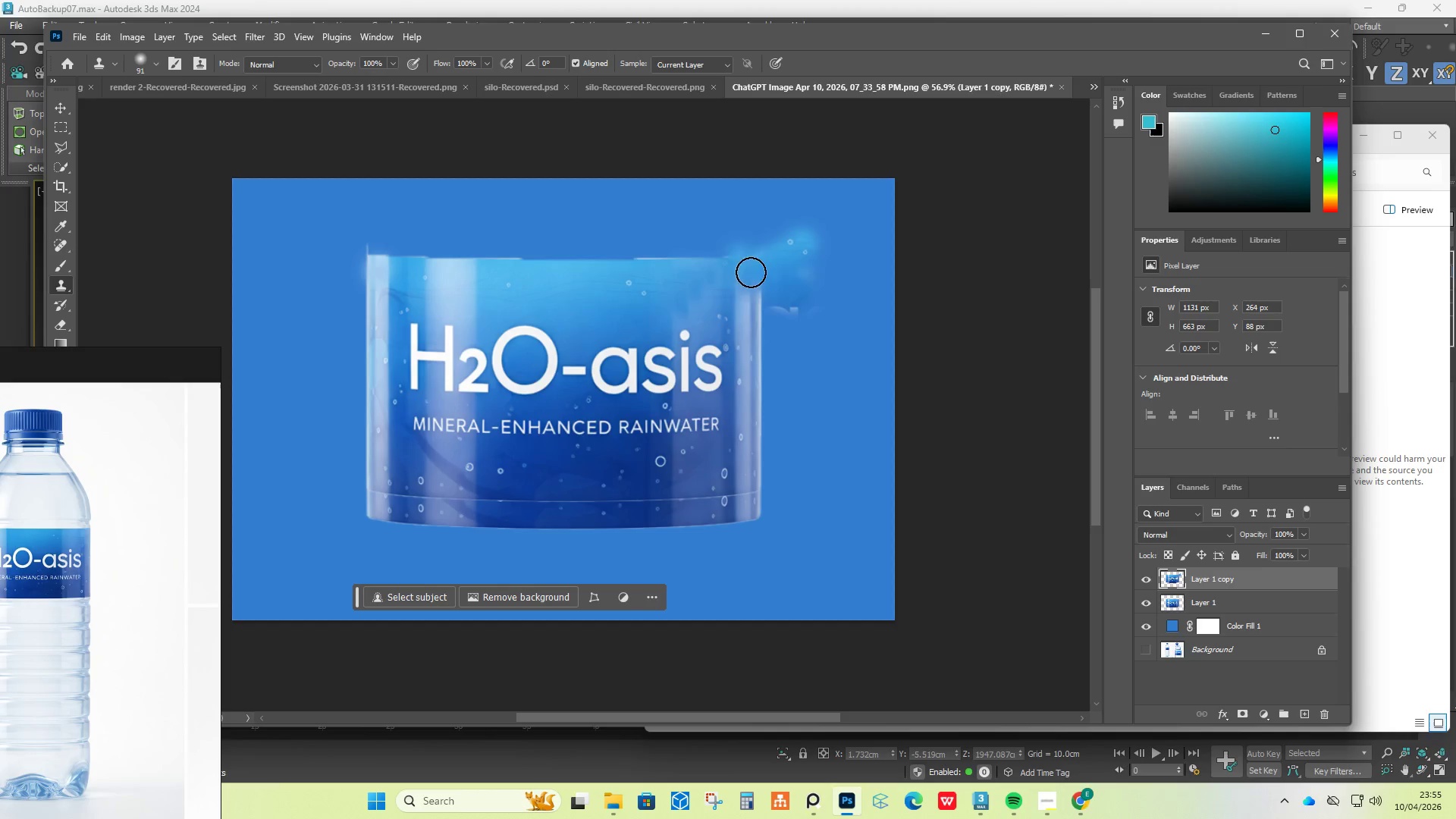 
left_click_drag(start_coordinate=[762, 285], to_coordinate=[774, 296])
 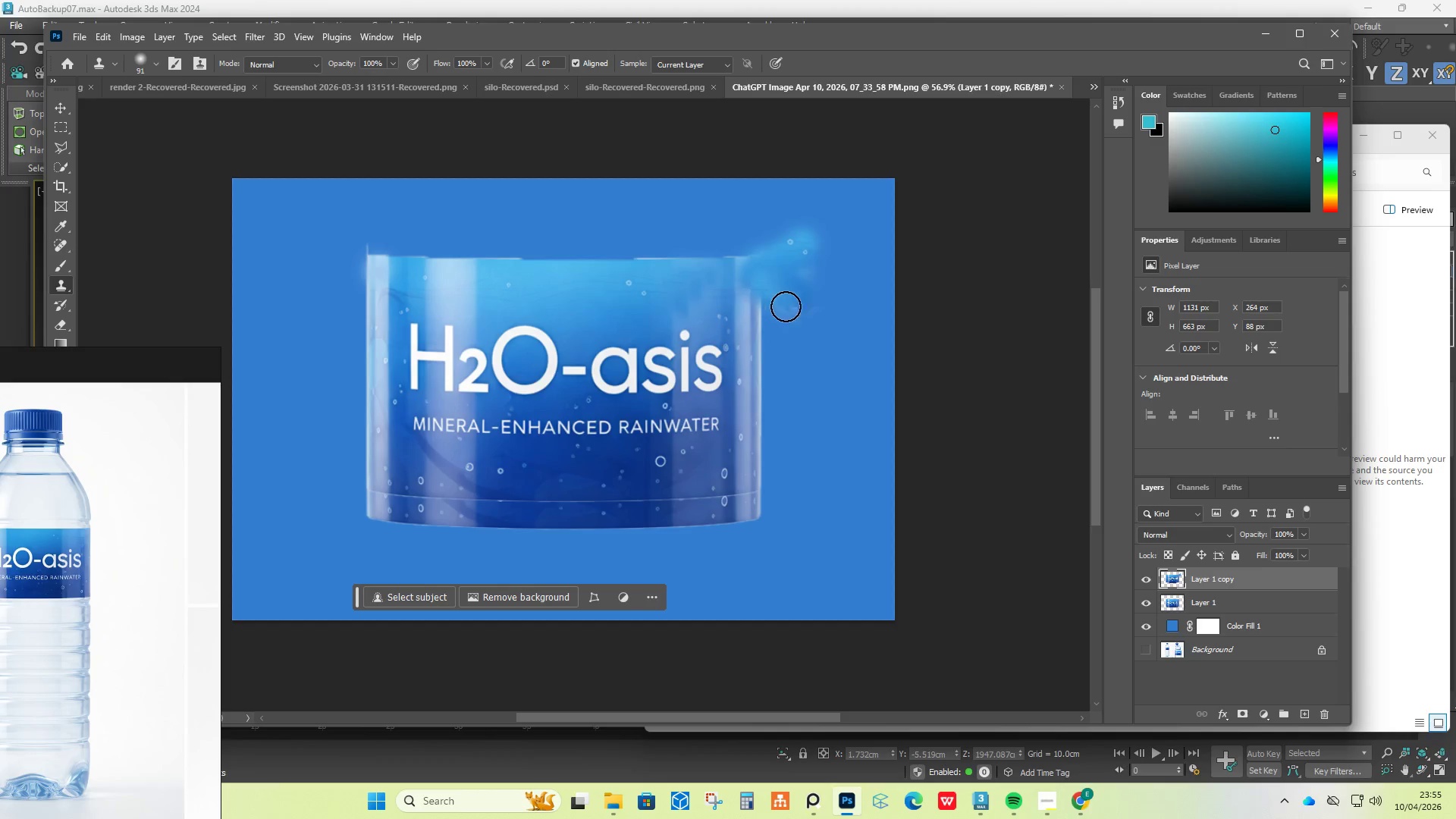 
left_click_drag(start_coordinate=[784, 305], to_coordinate=[817, 322])
 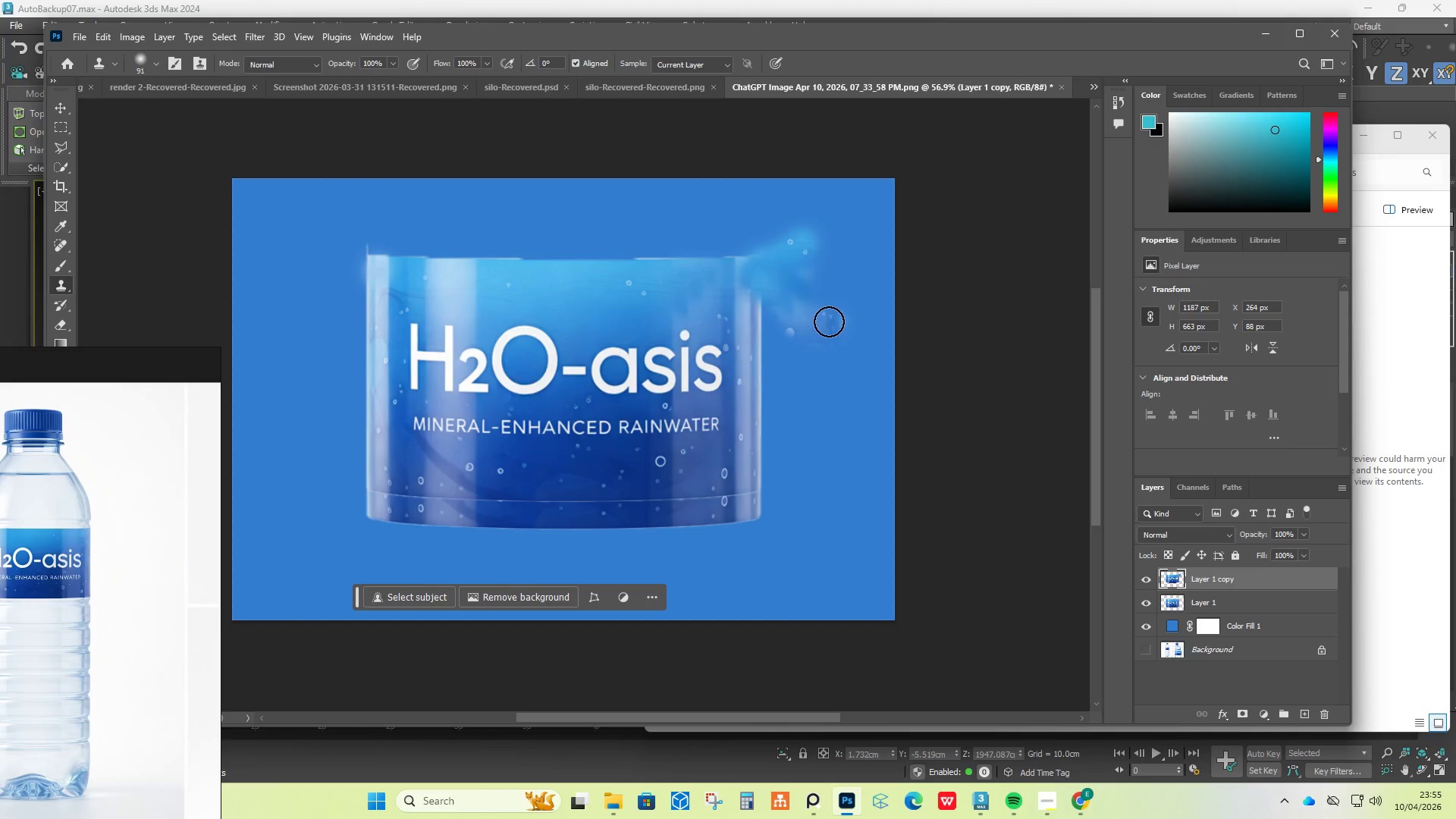 
triple_click([829, 322])
 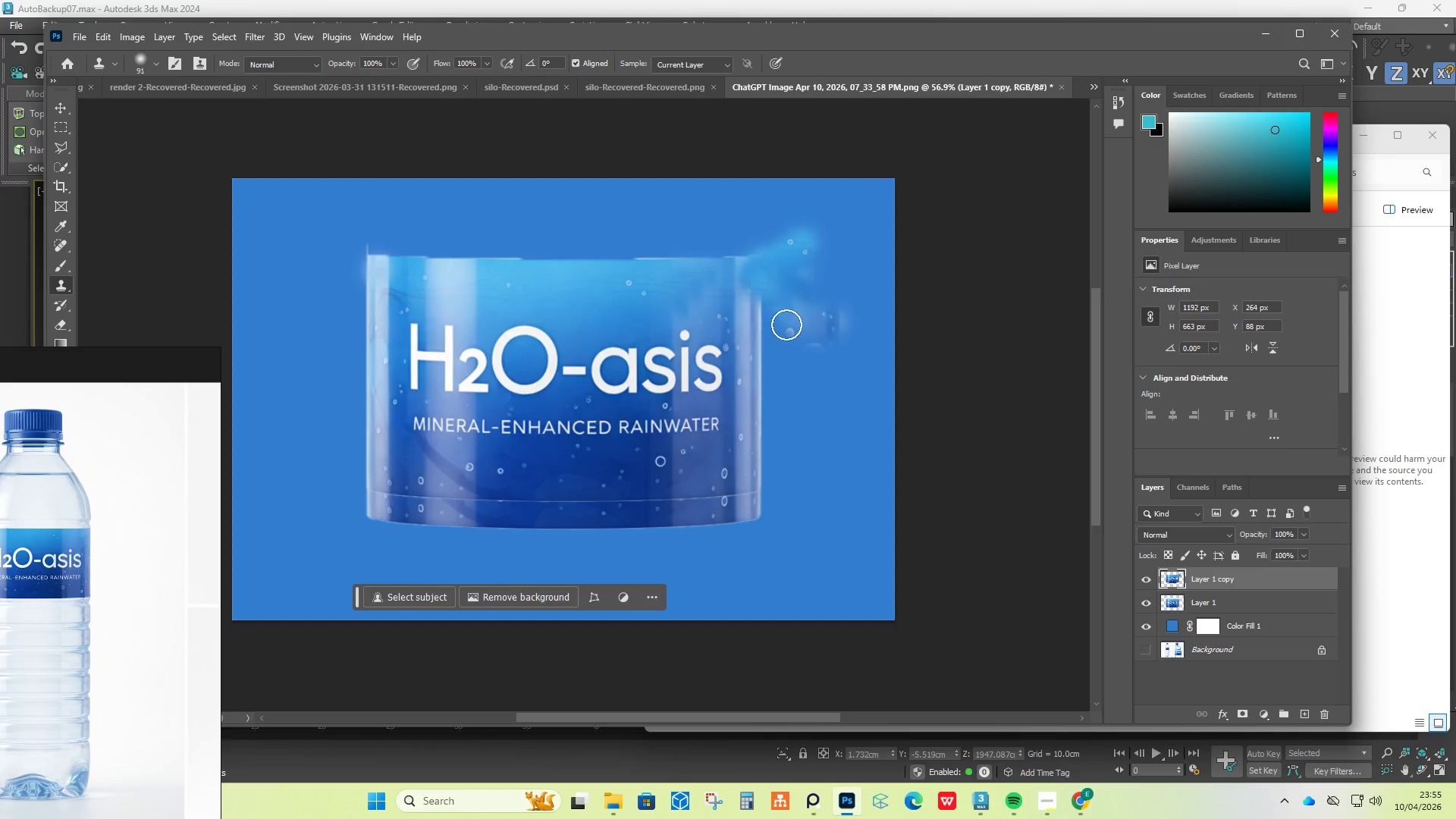 
hold_key(key=AltLeft, duration=0.38)
triple_click([651, 289])
 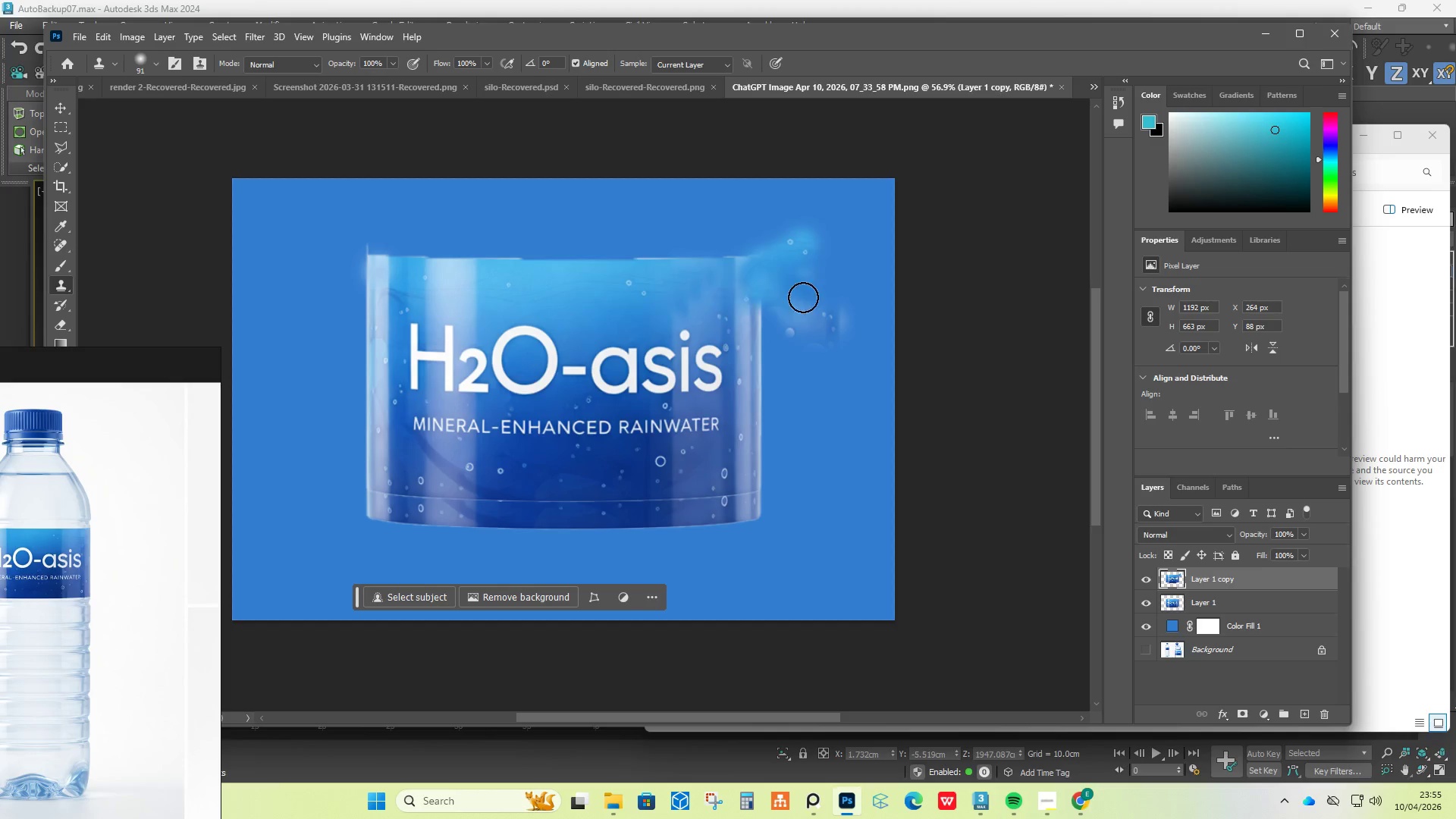 
left_click_drag(start_coordinate=[810, 300], to_coordinate=[807, 323])
 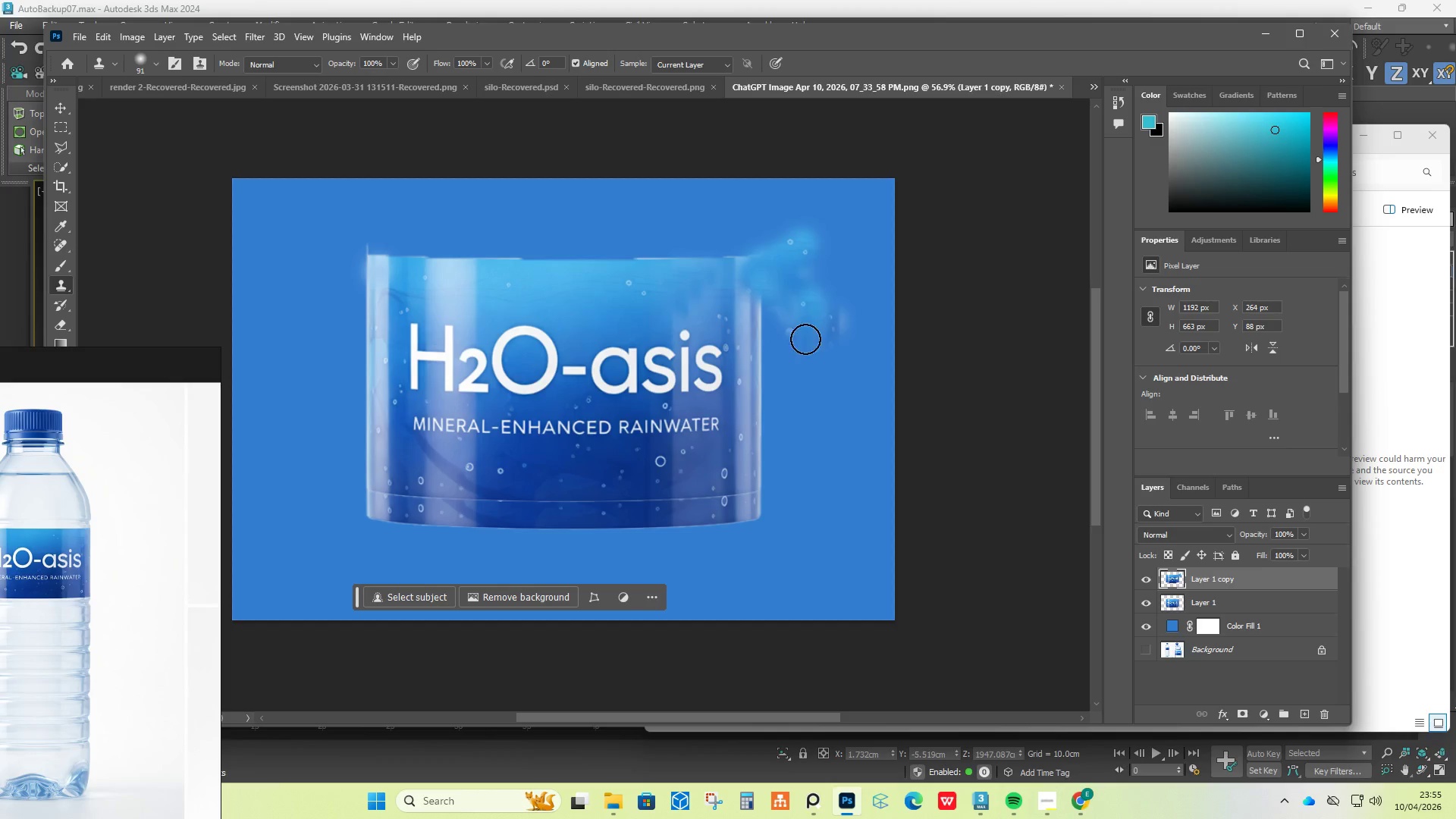 
left_click_drag(start_coordinate=[806, 331], to_coordinate=[807, 344])
 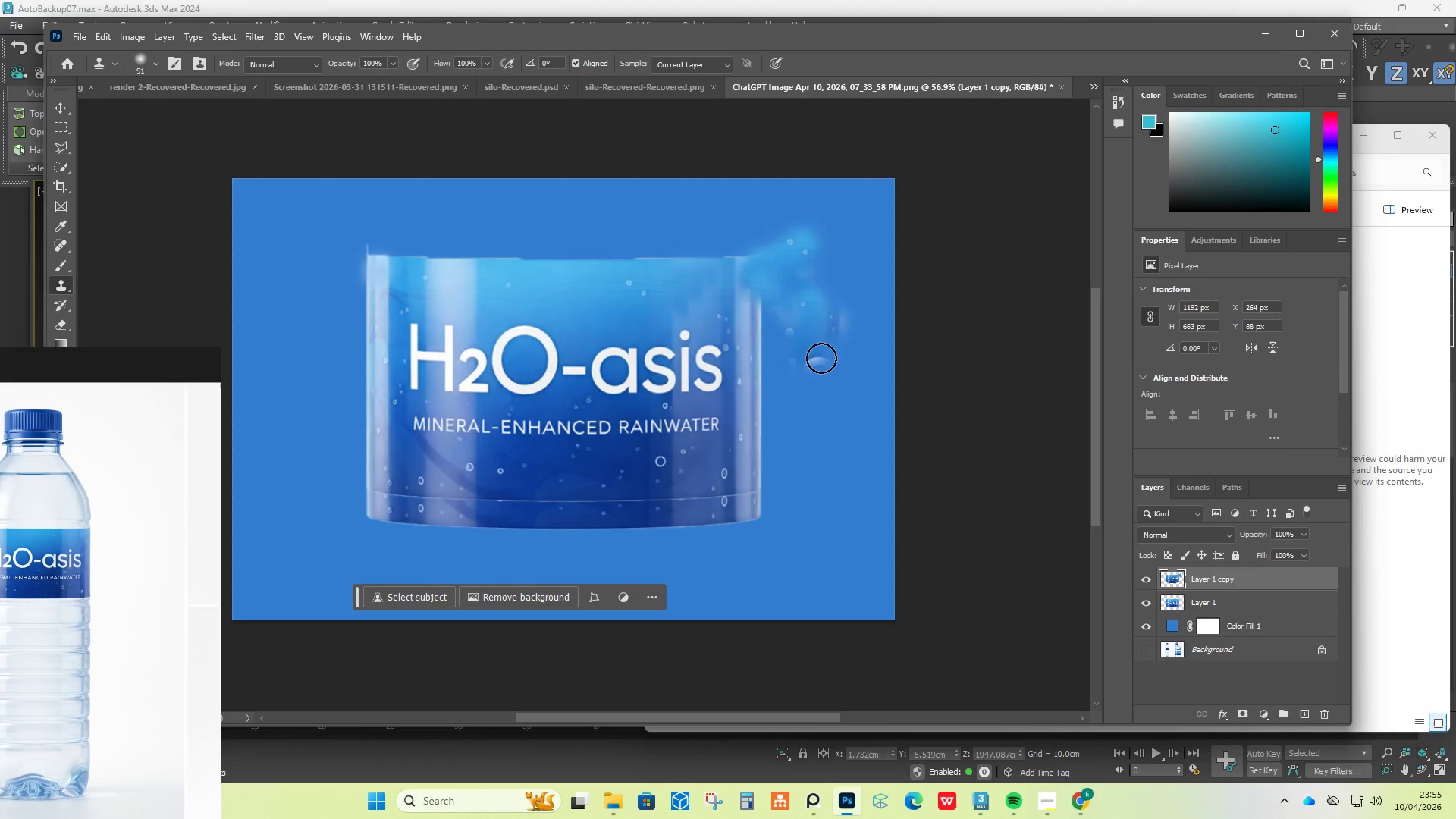 
left_click_drag(start_coordinate=[821, 358], to_coordinate=[830, 362])
 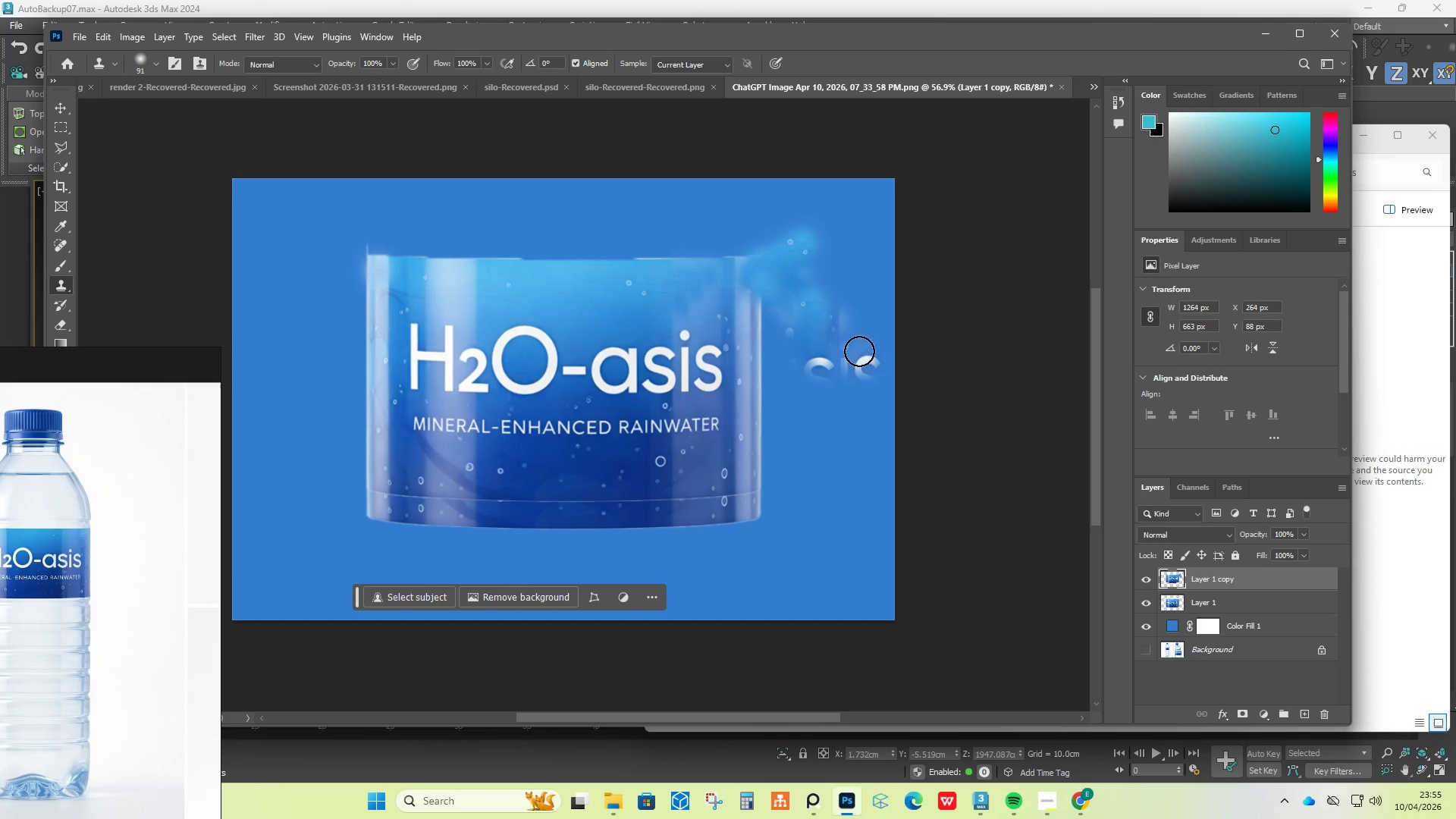 
hold_key(key=AltLeft, duration=0.47)
 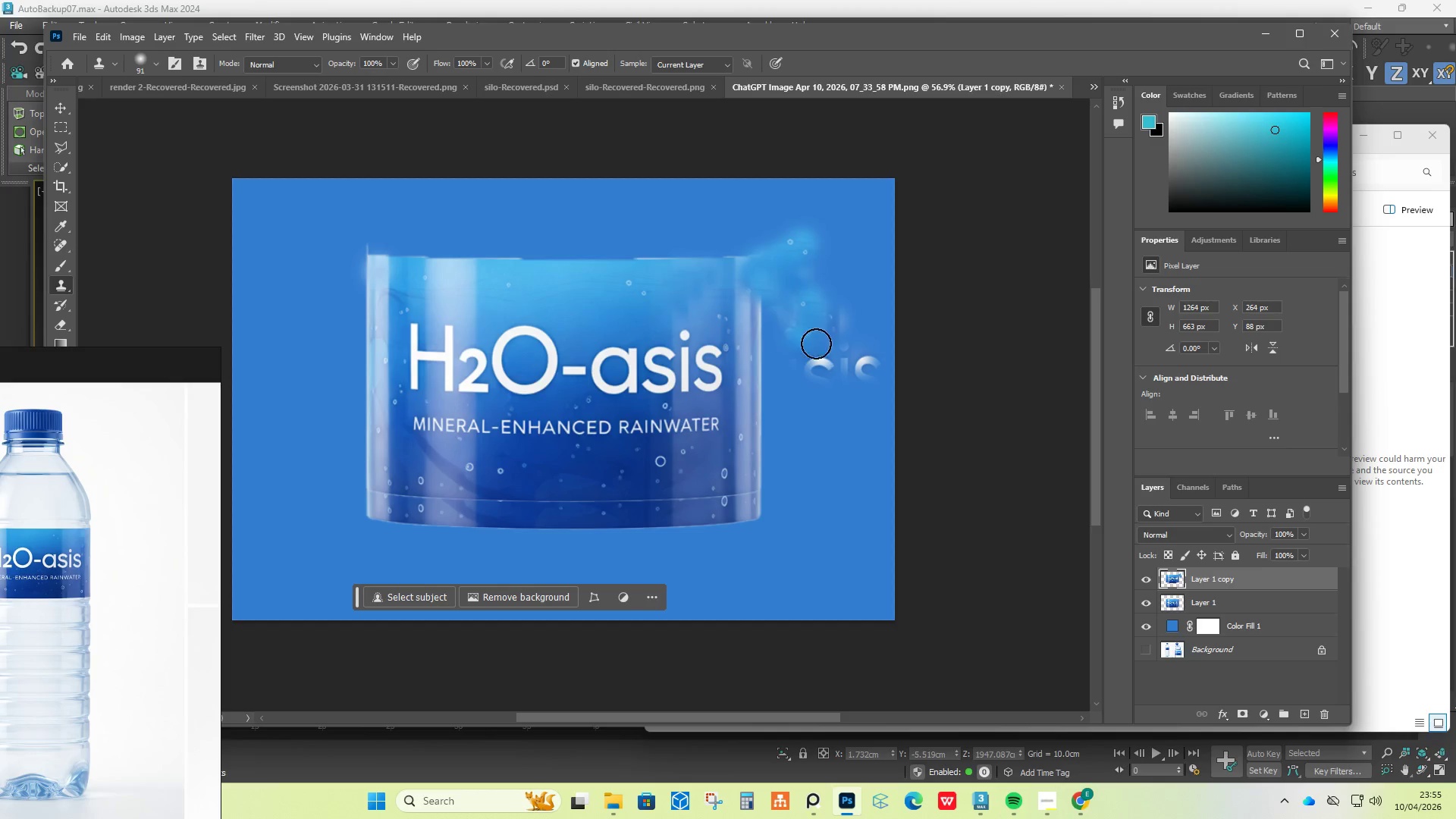 
left_click_drag(start_coordinate=[814, 341], to_coordinate=[825, 360])
 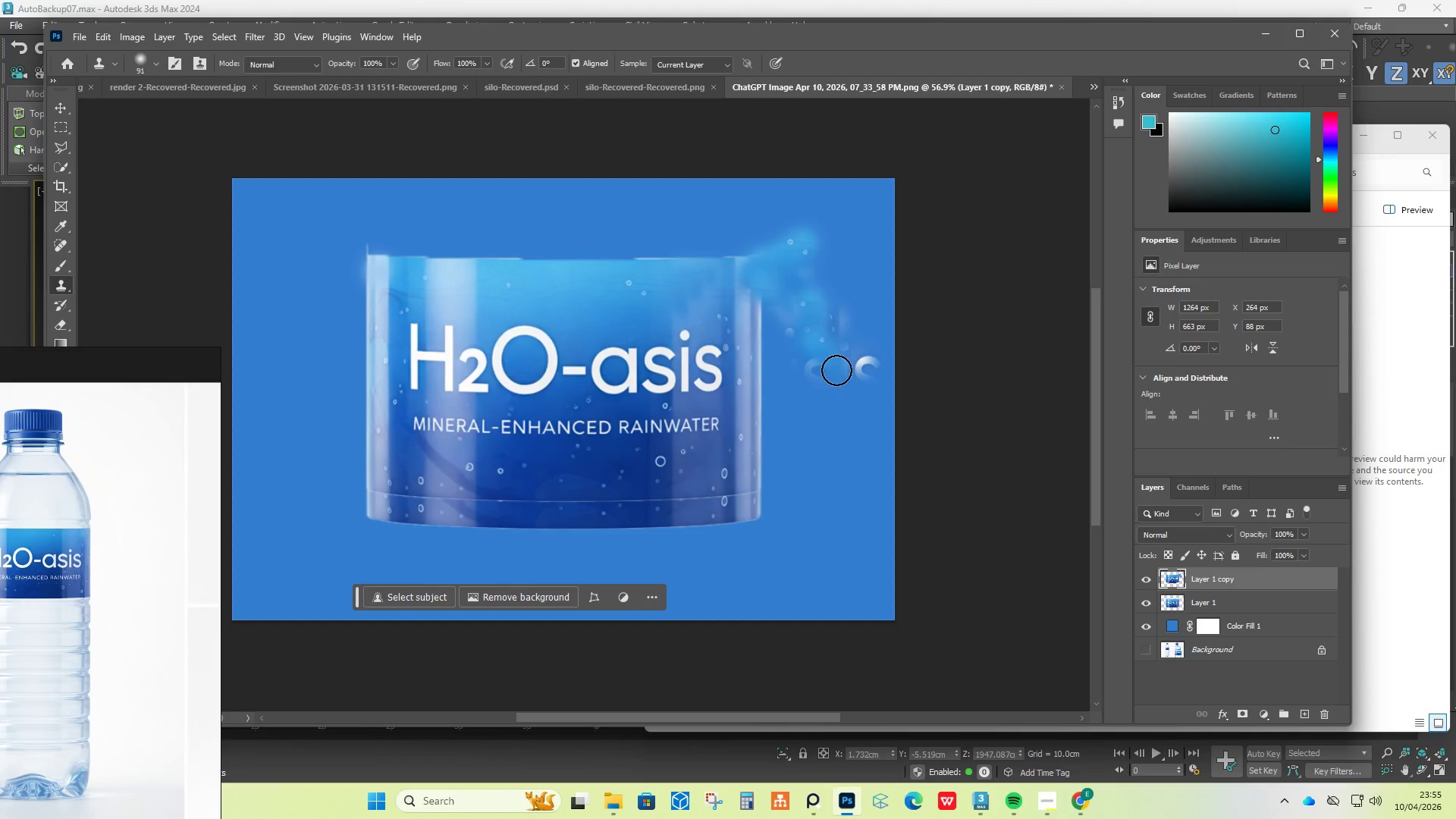 
left_click_drag(start_coordinate=[836, 370], to_coordinate=[836, 378])
 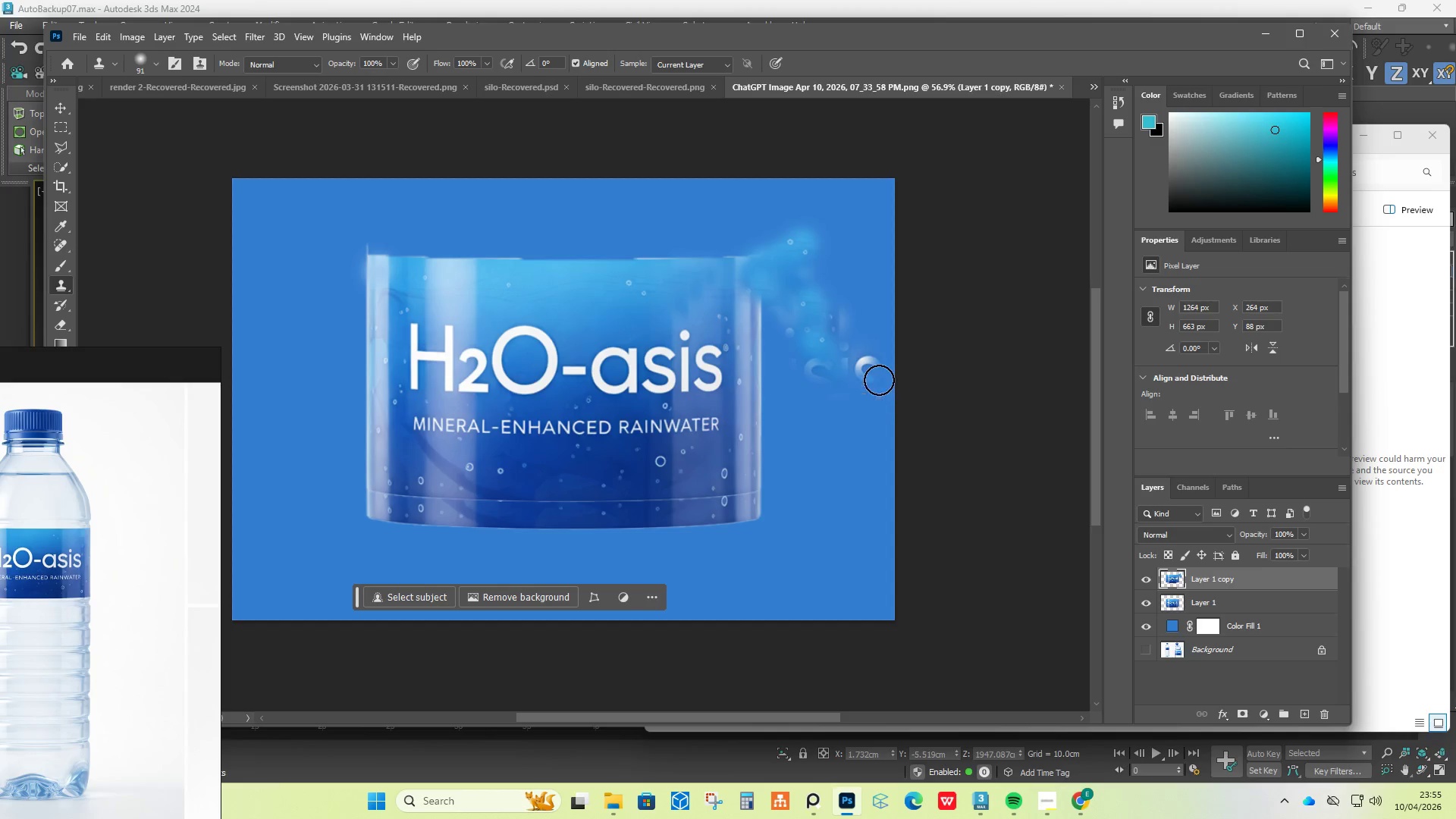 
left_click_drag(start_coordinate=[839, 371], to_coordinate=[831, 375])
 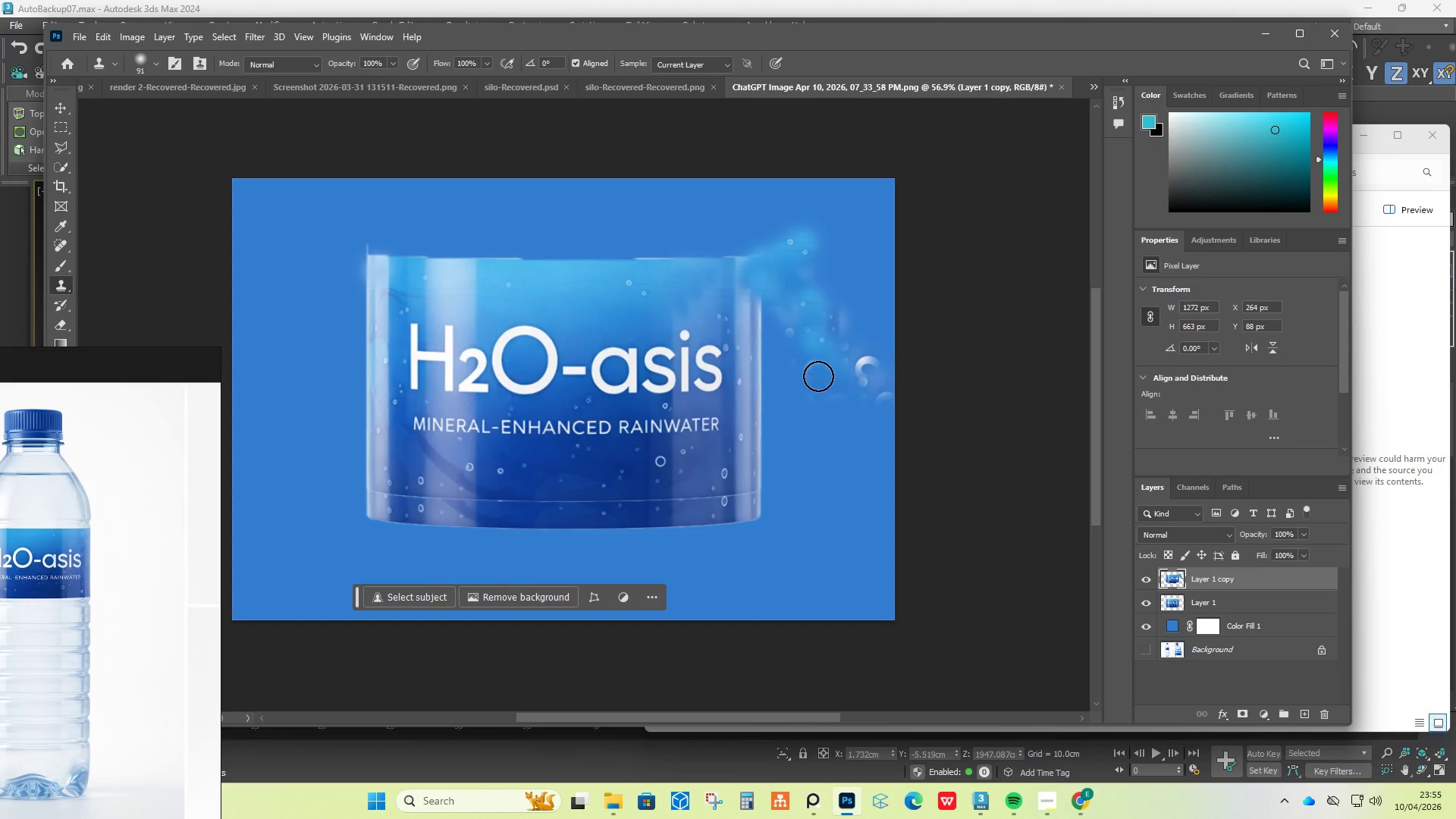 
left_click_drag(start_coordinate=[819, 385], to_coordinate=[849, 411])
 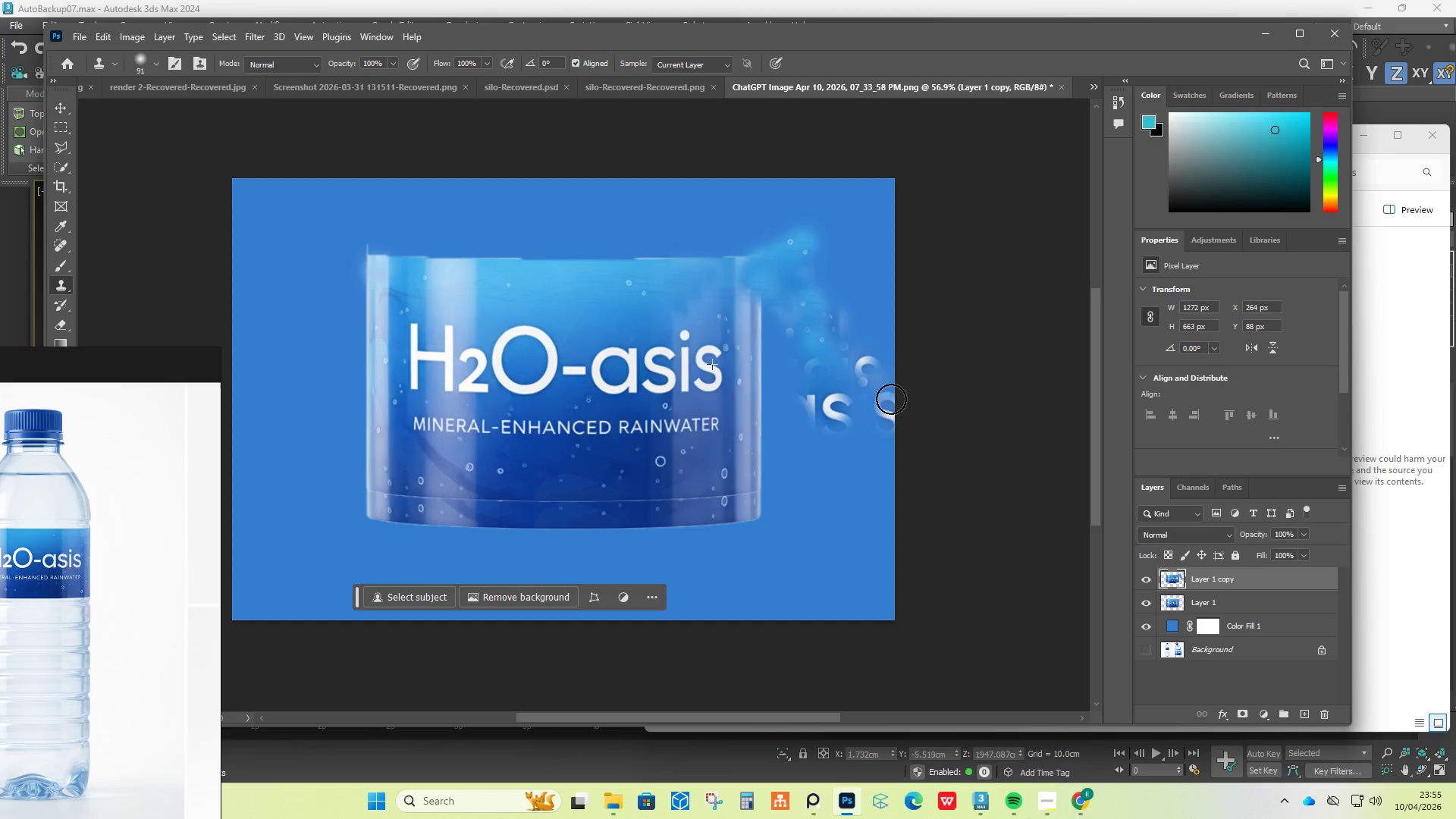 
left_click_drag(start_coordinate=[881, 369], to_coordinate=[856, 320])
 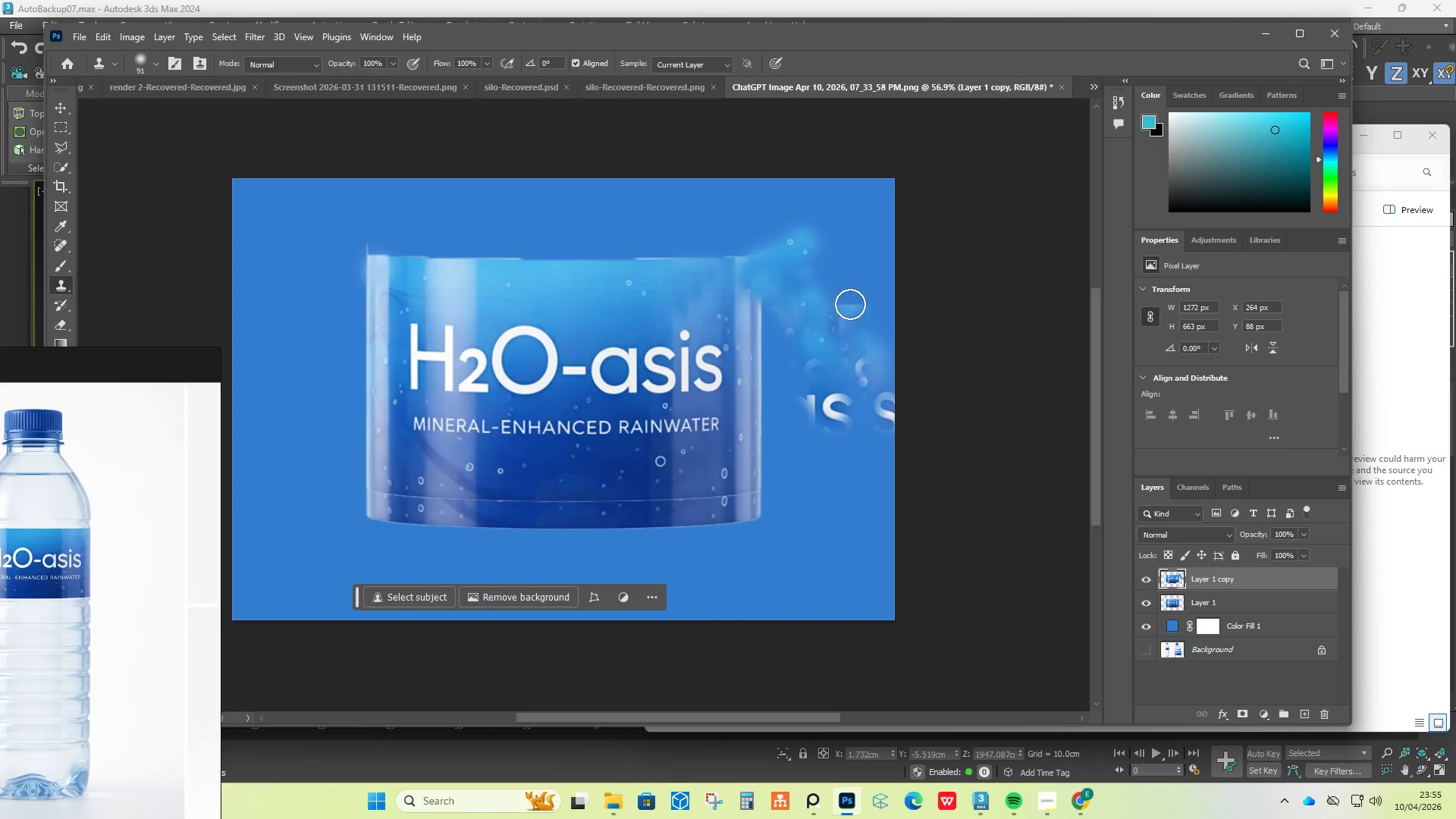 
key(Control+Z)
 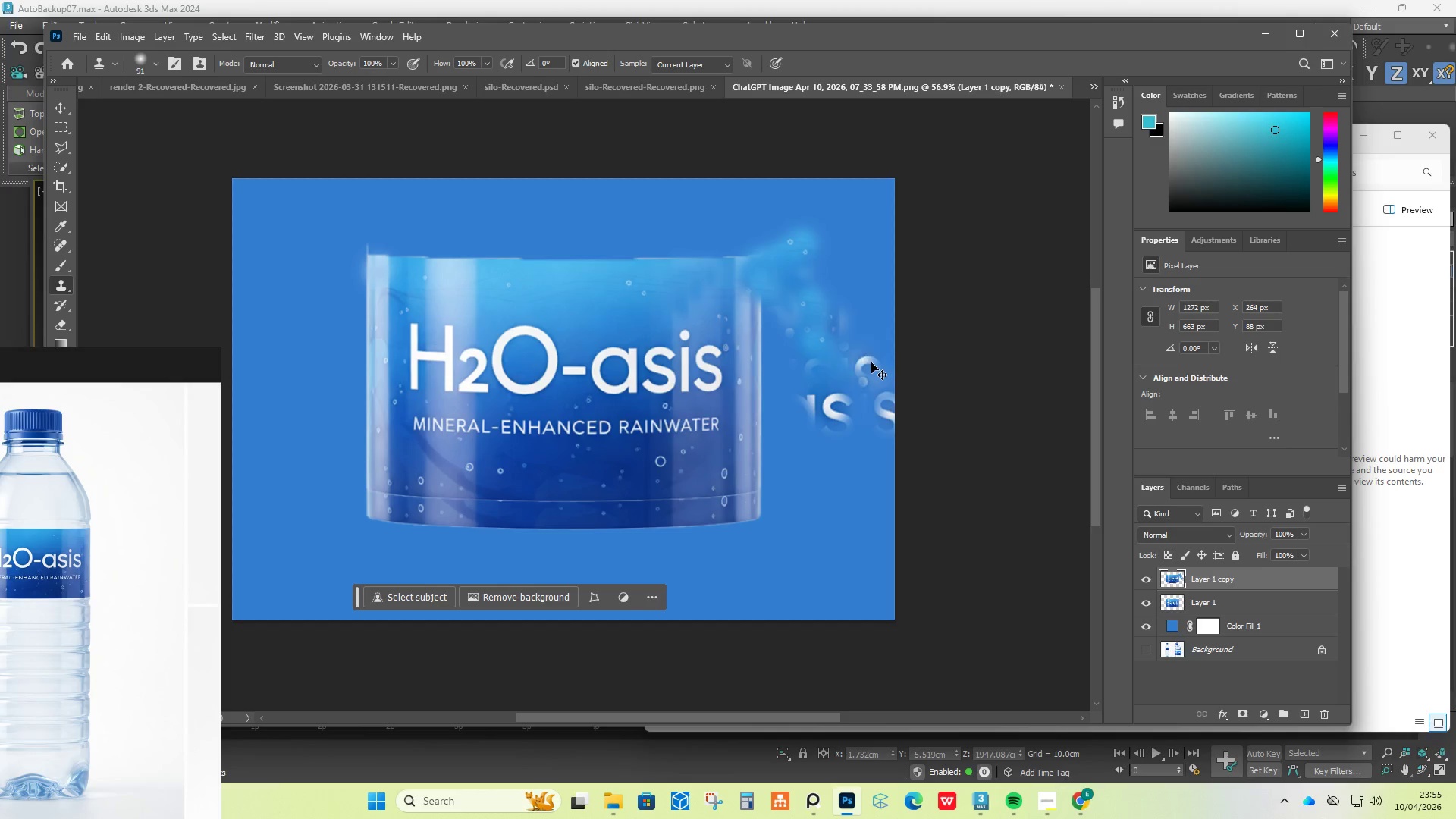 
key(Control+Z)
 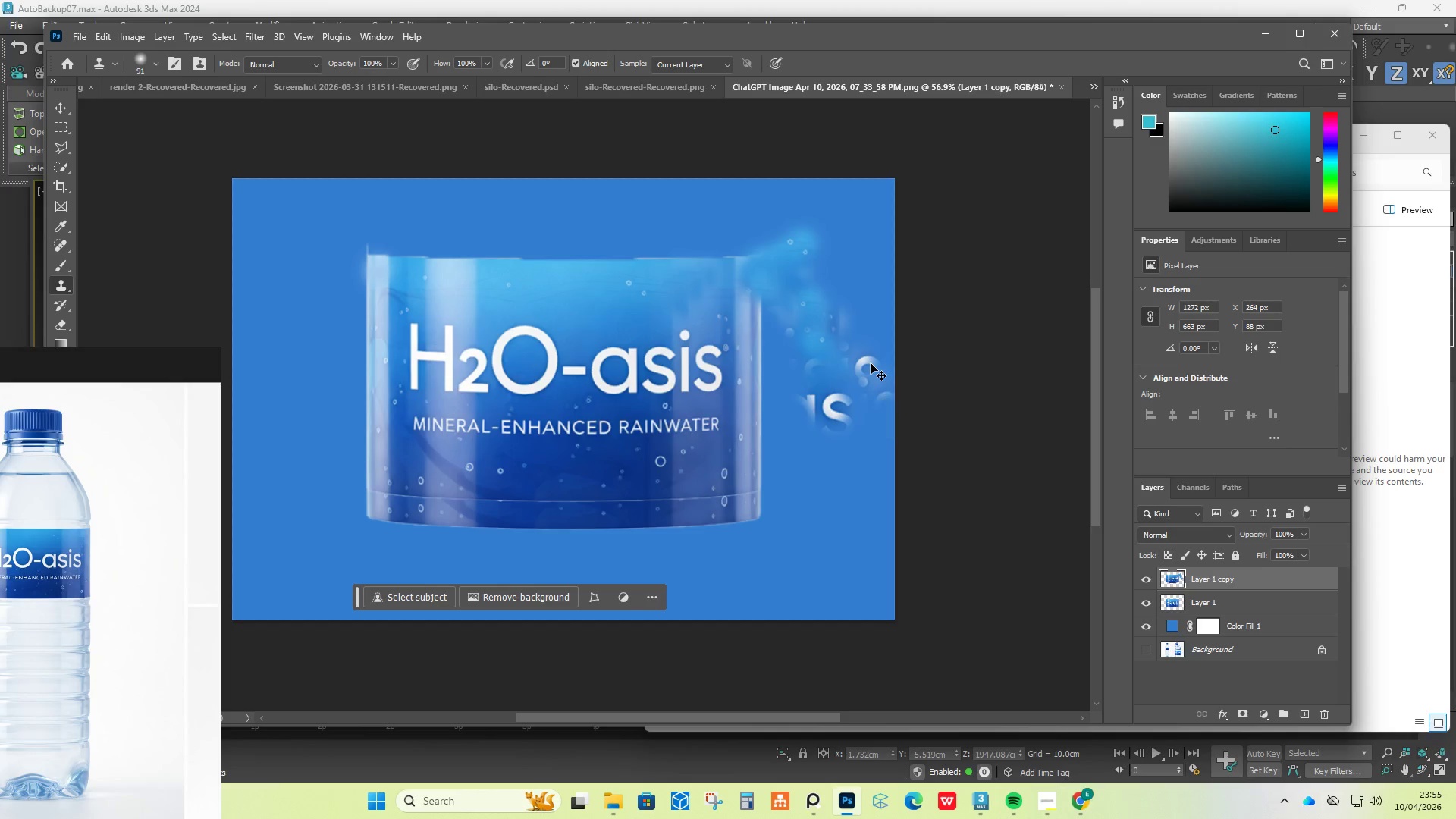 
hold_key(key=Z, duration=1.09)
 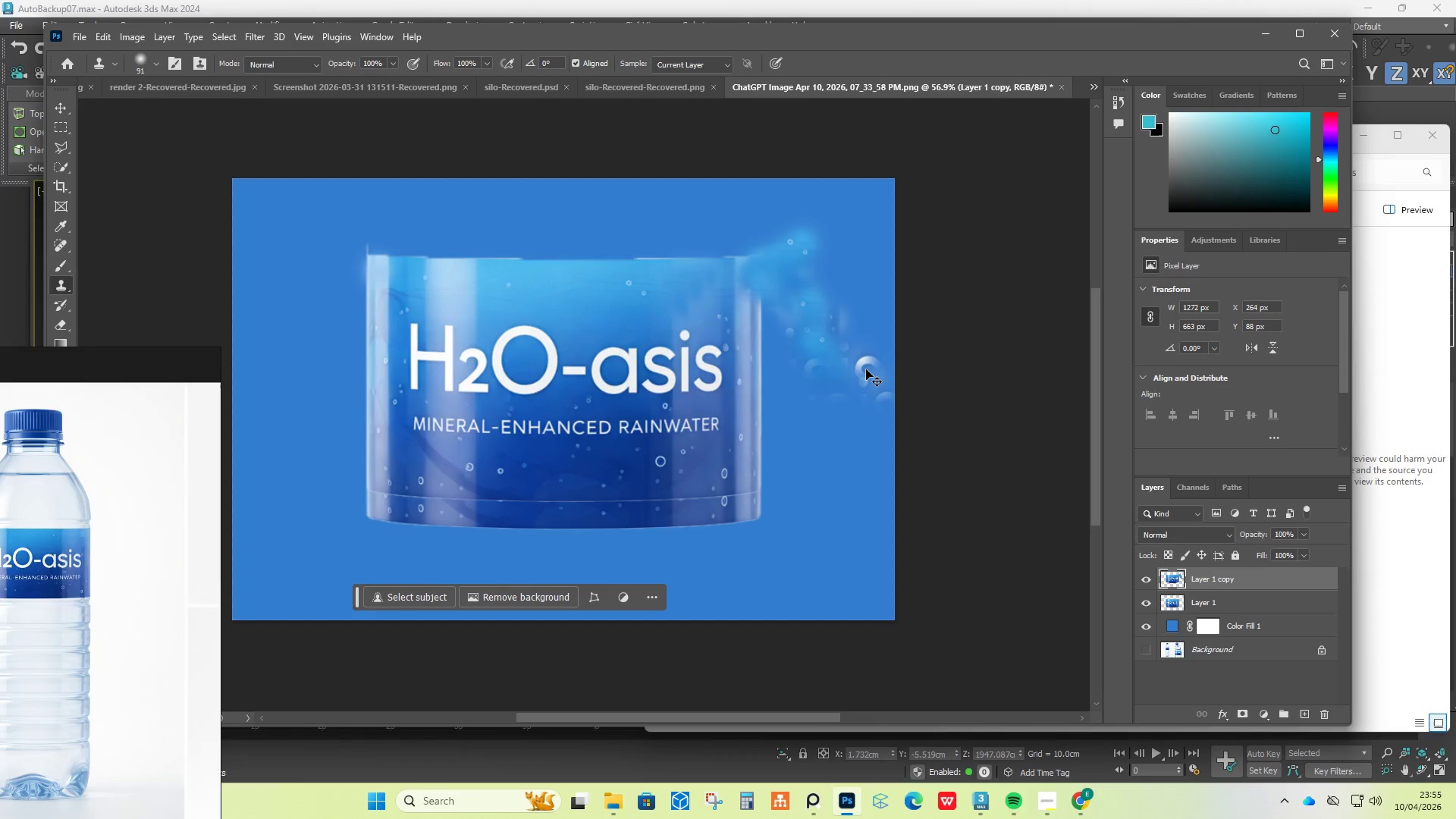 
key(Control+Z)
 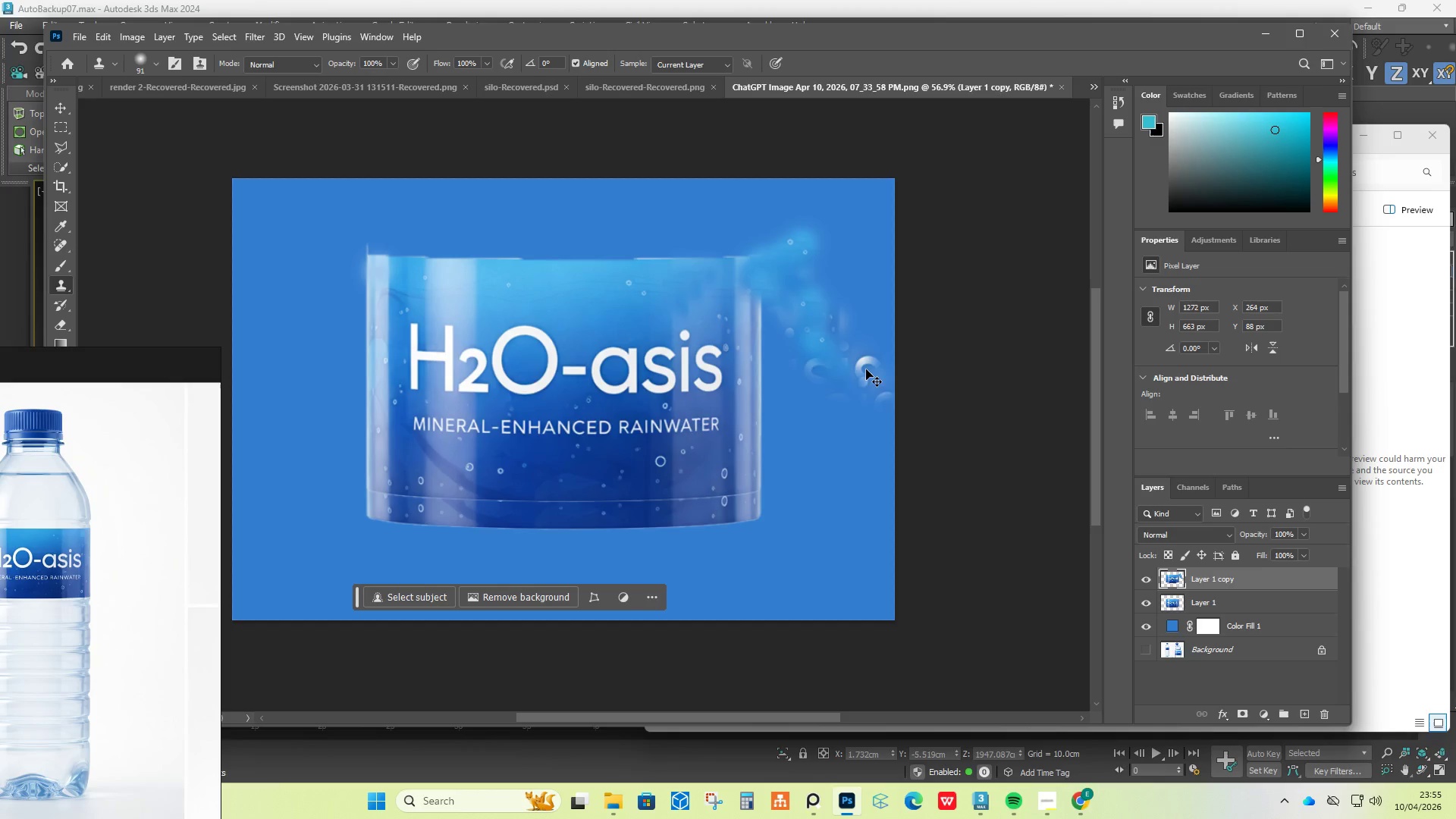 
key(Control+Z)
 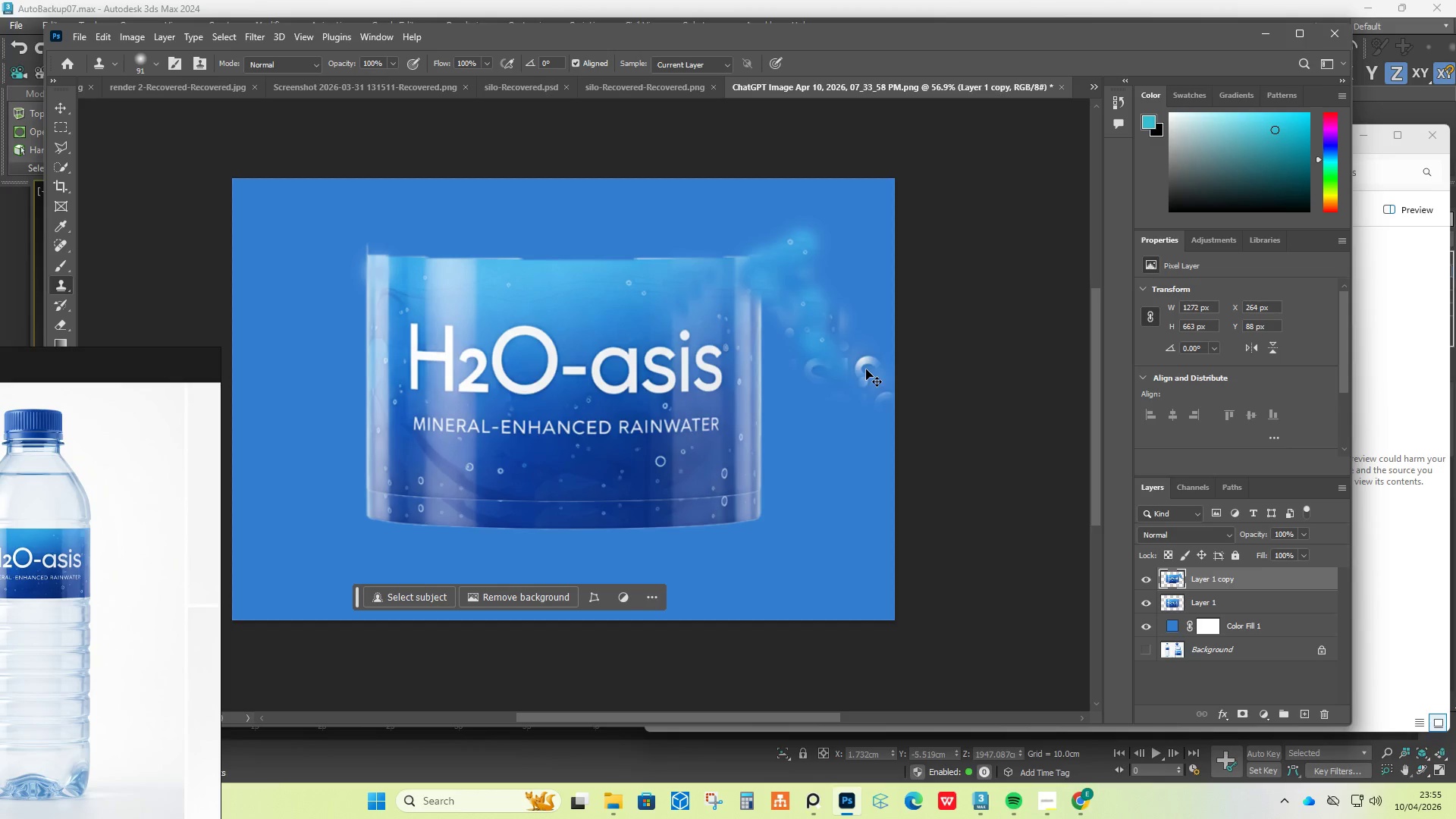 
key(Control+Z)
 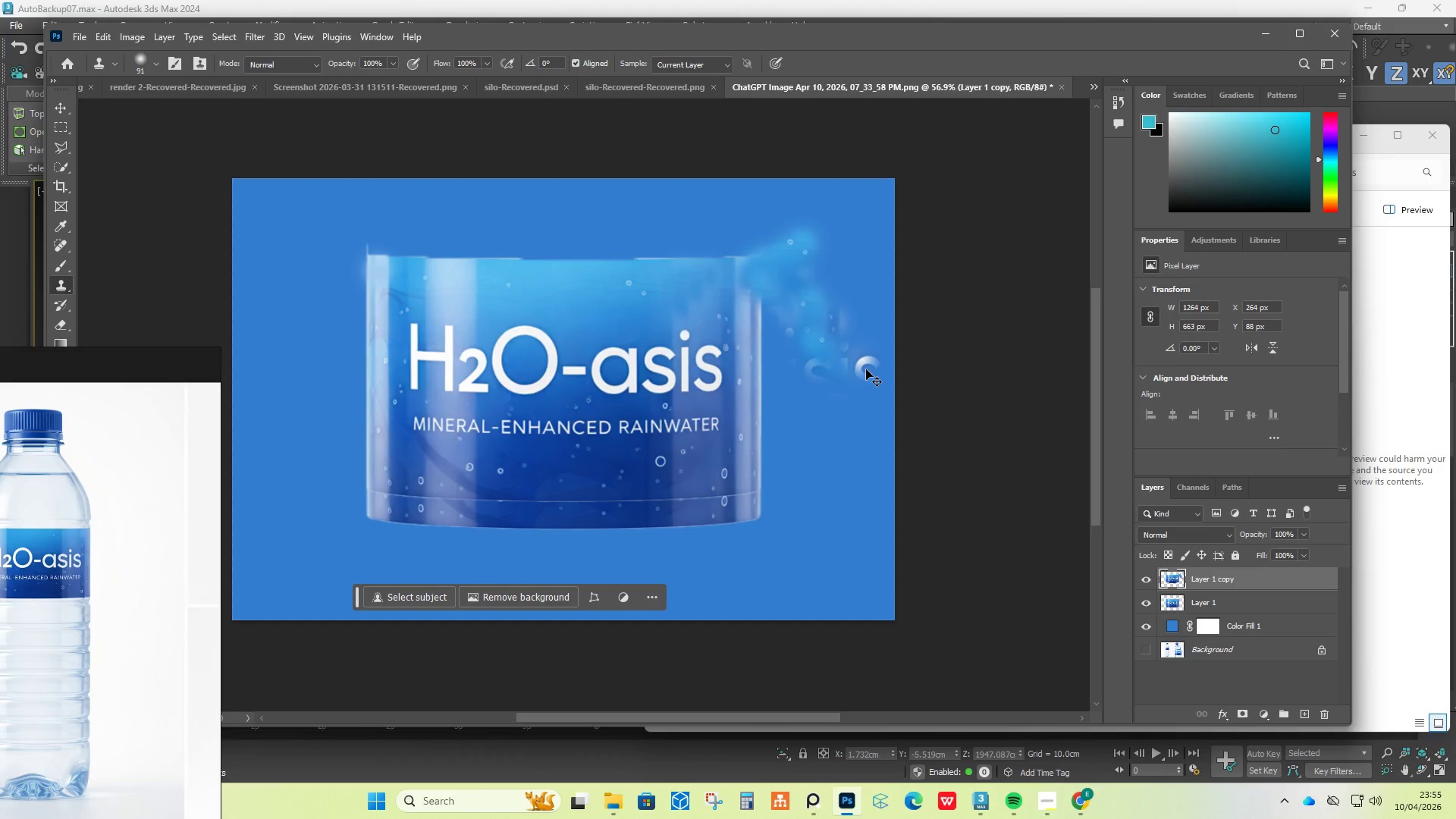 
key(Control+Z)
 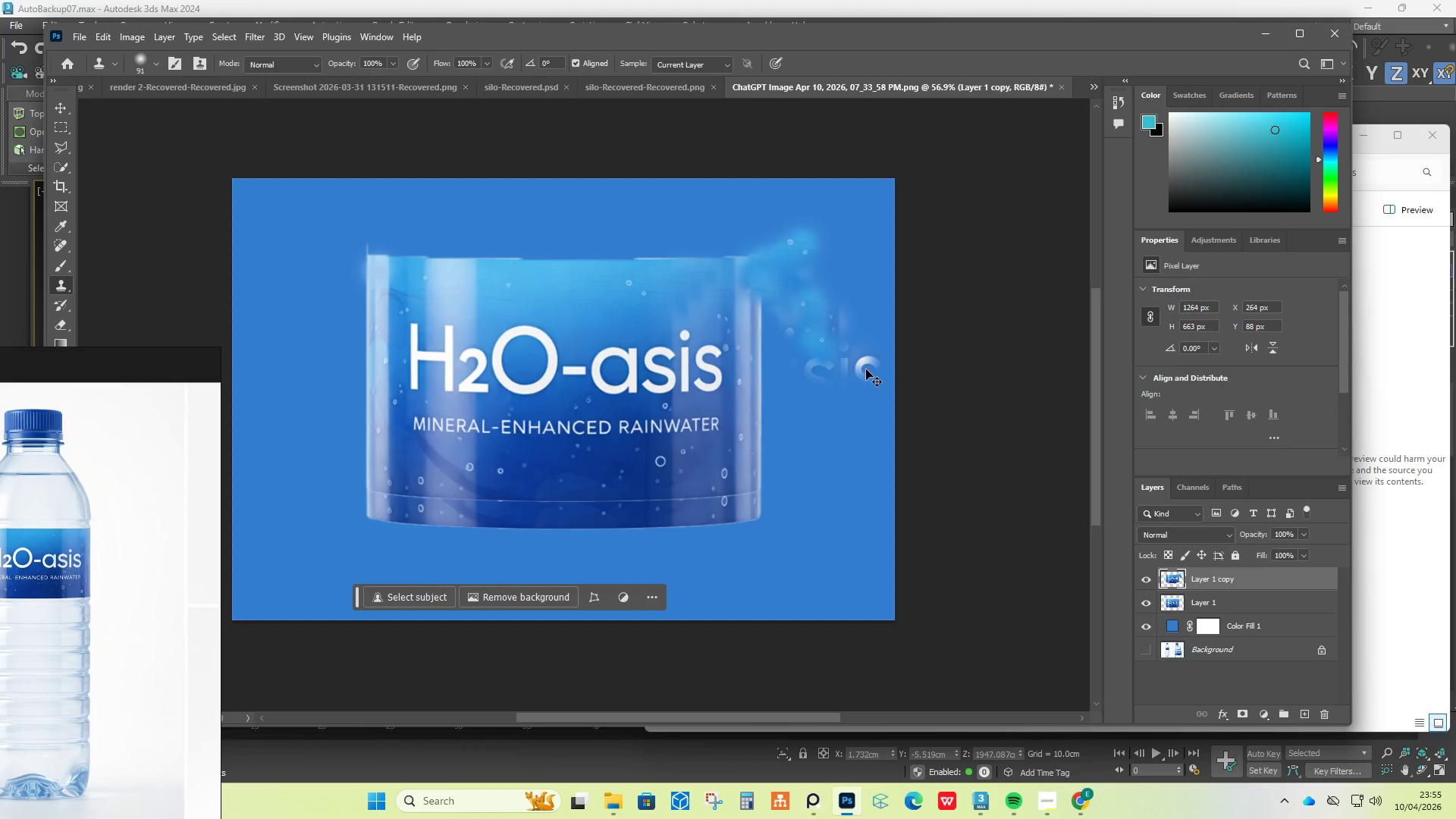 
key(Control+Z)
 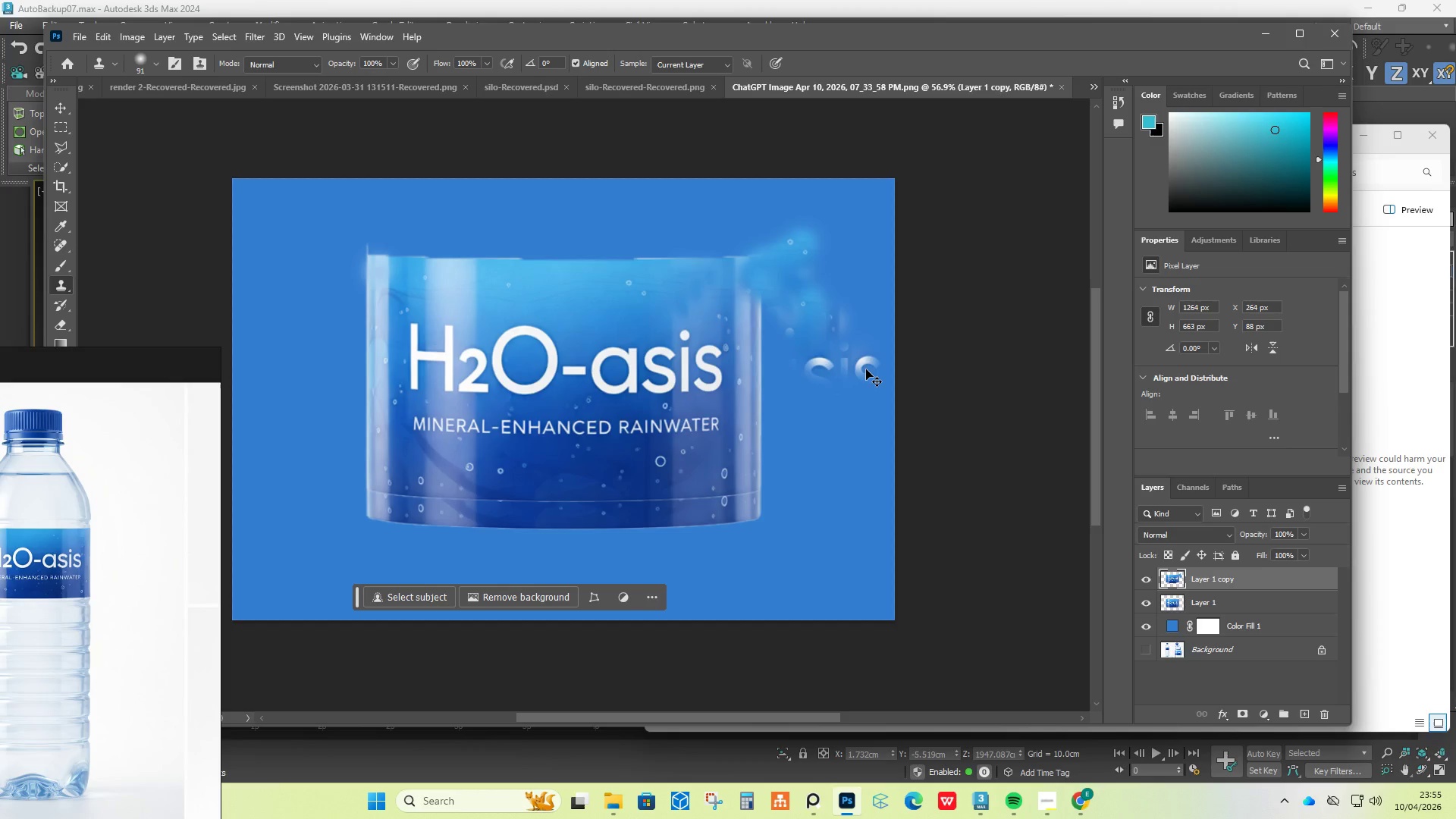 
key(Control+Z)
 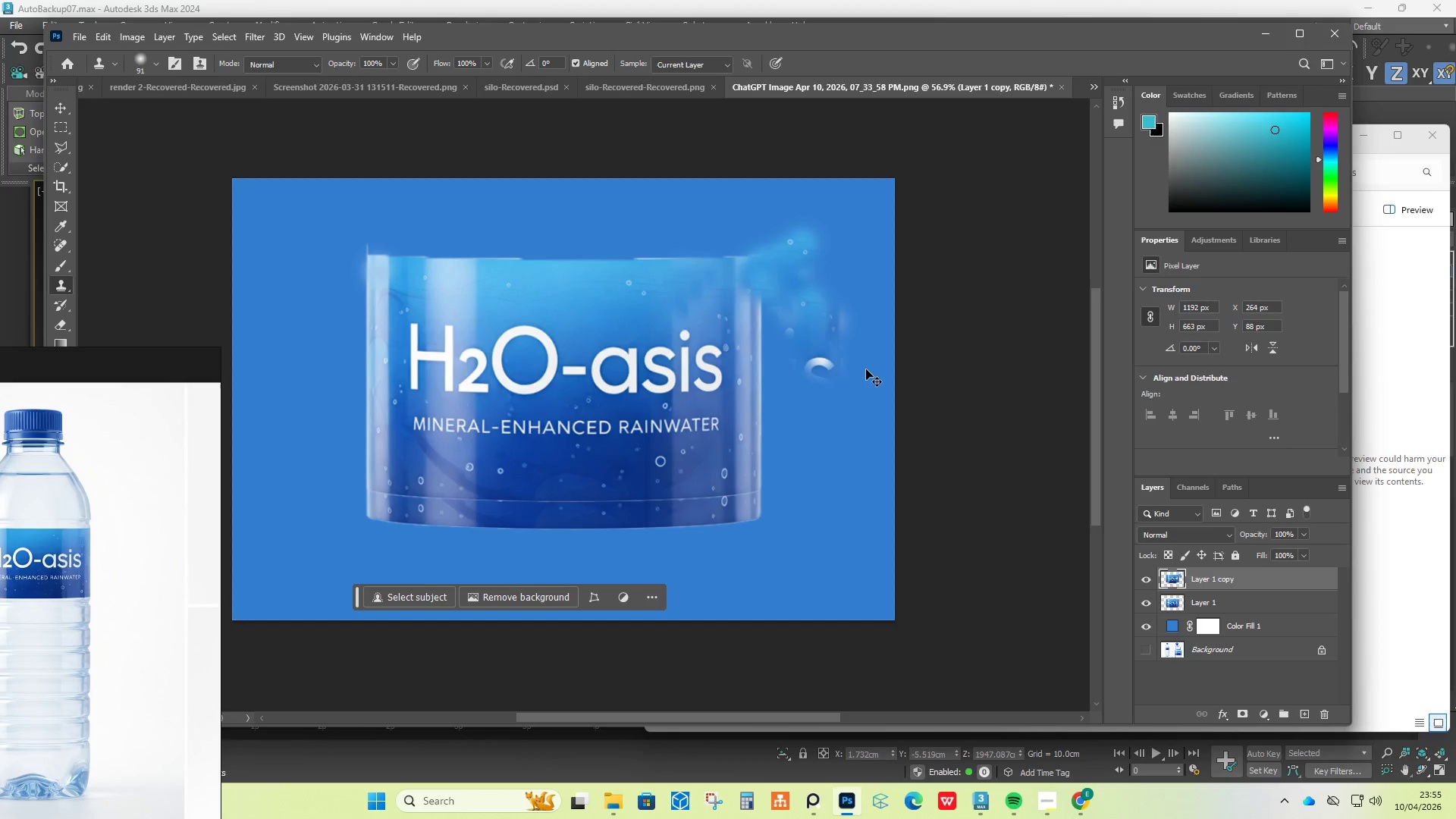 
key(Control+Z)
 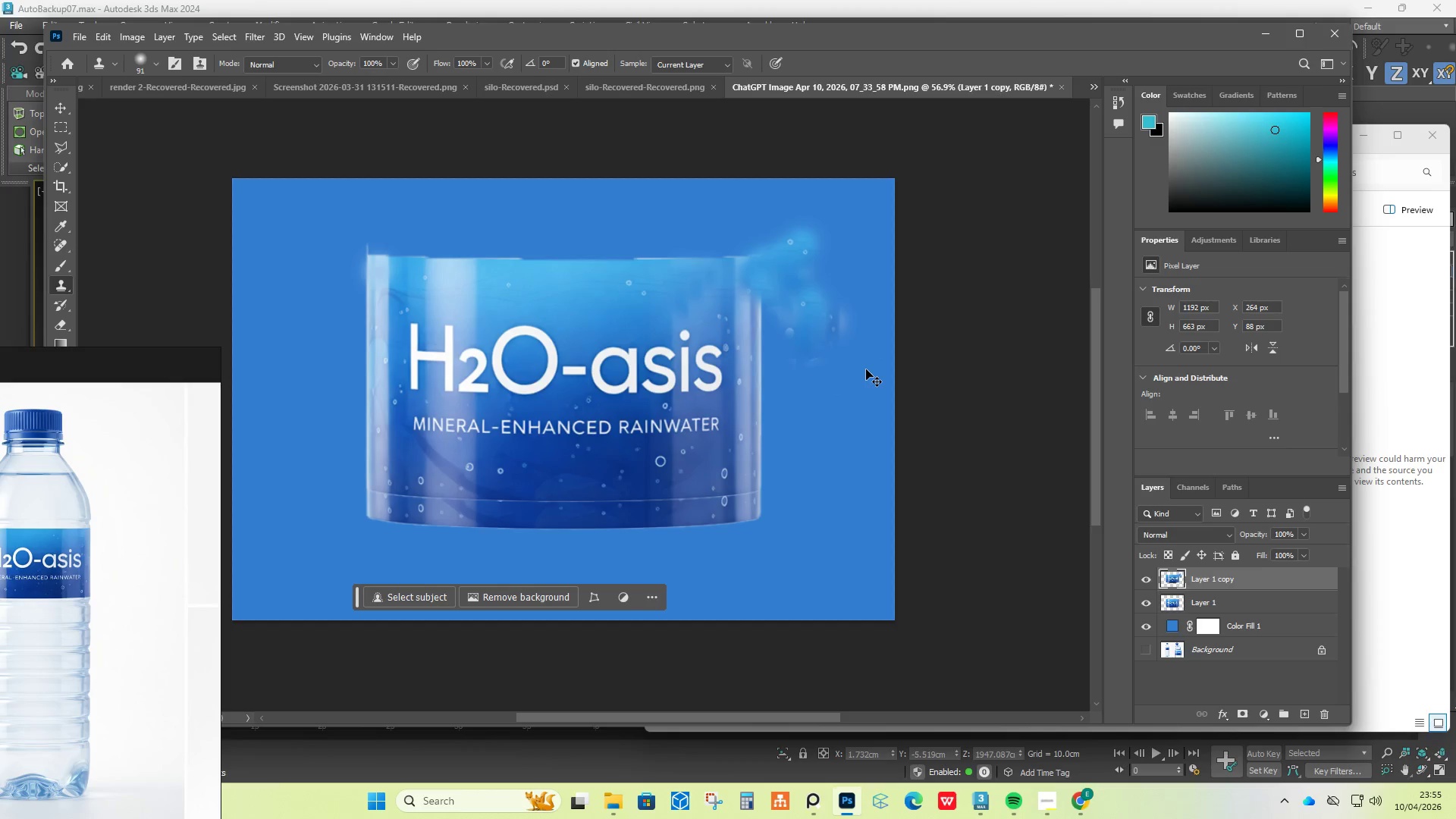 
key(Control+Z)
 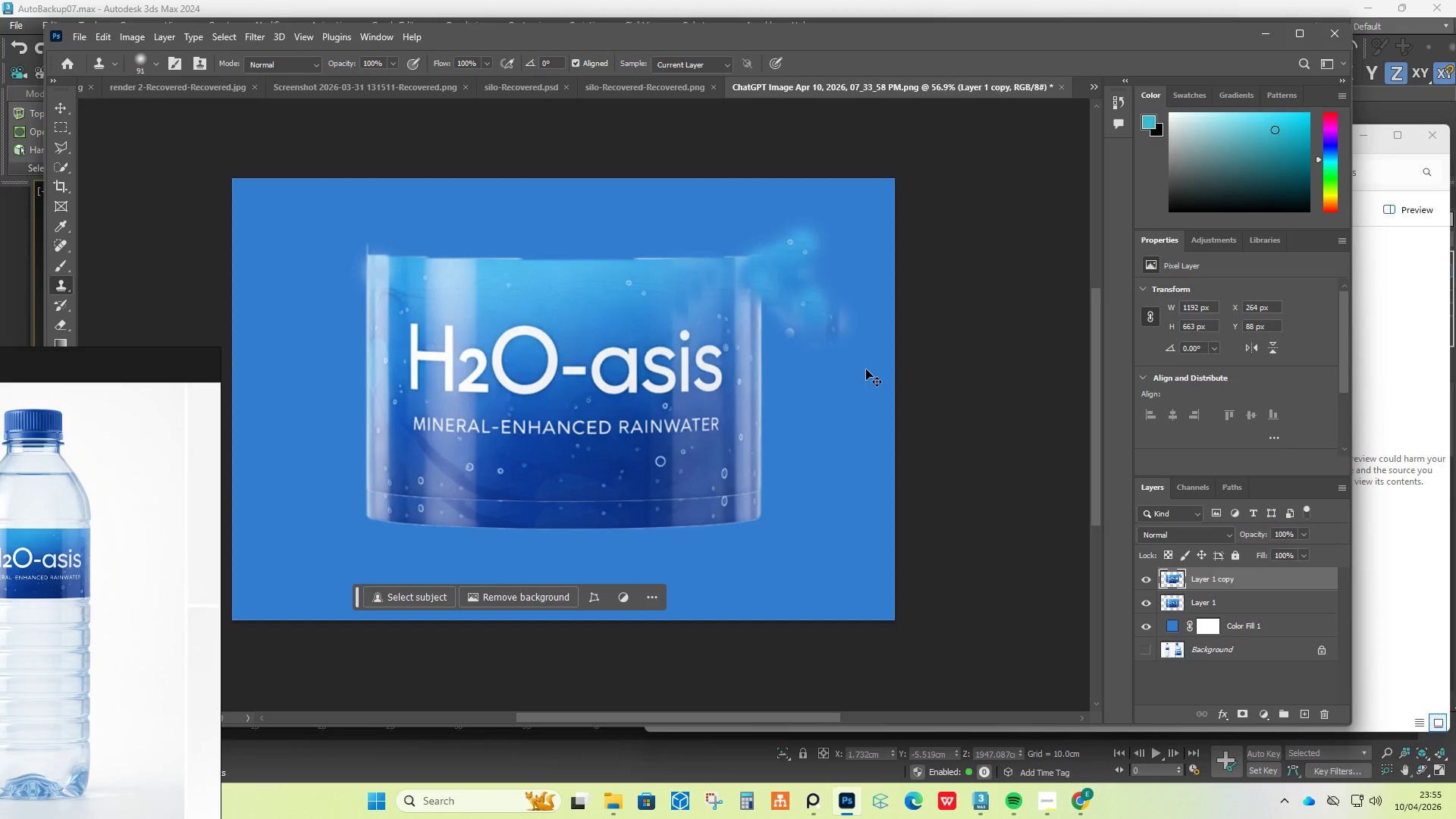 
key(Control+Z)
 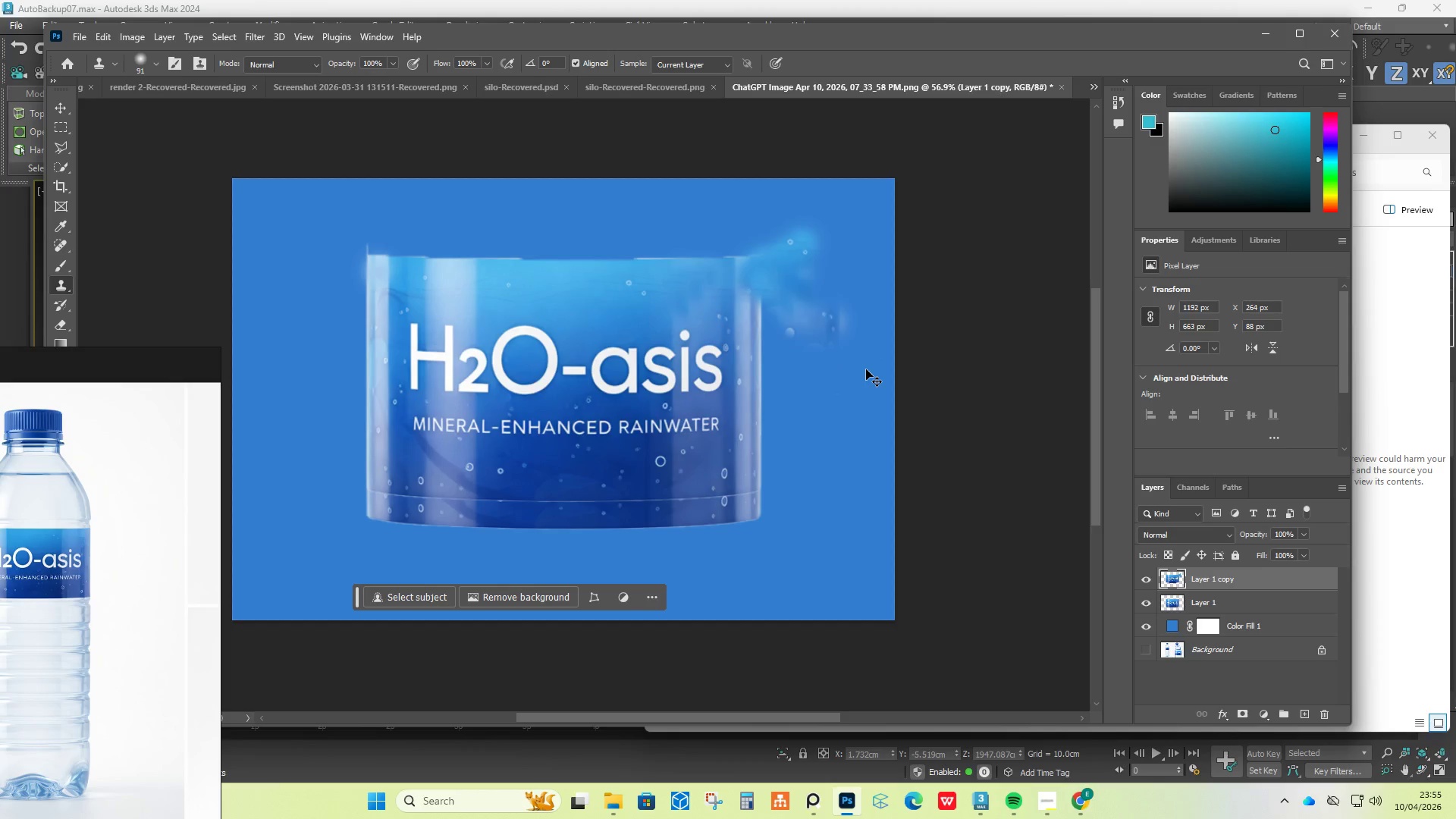 
key(Control+Z)
 